 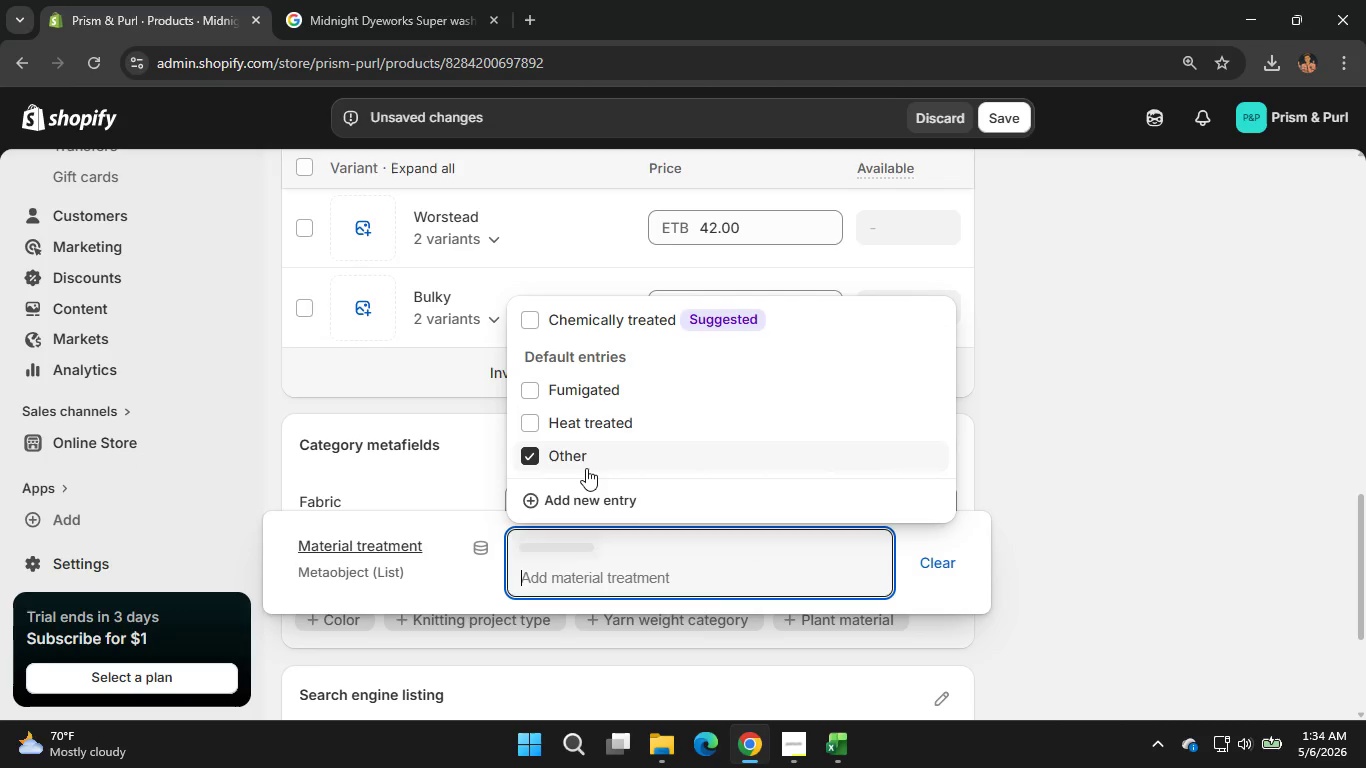 
left_click([1060, 533])
 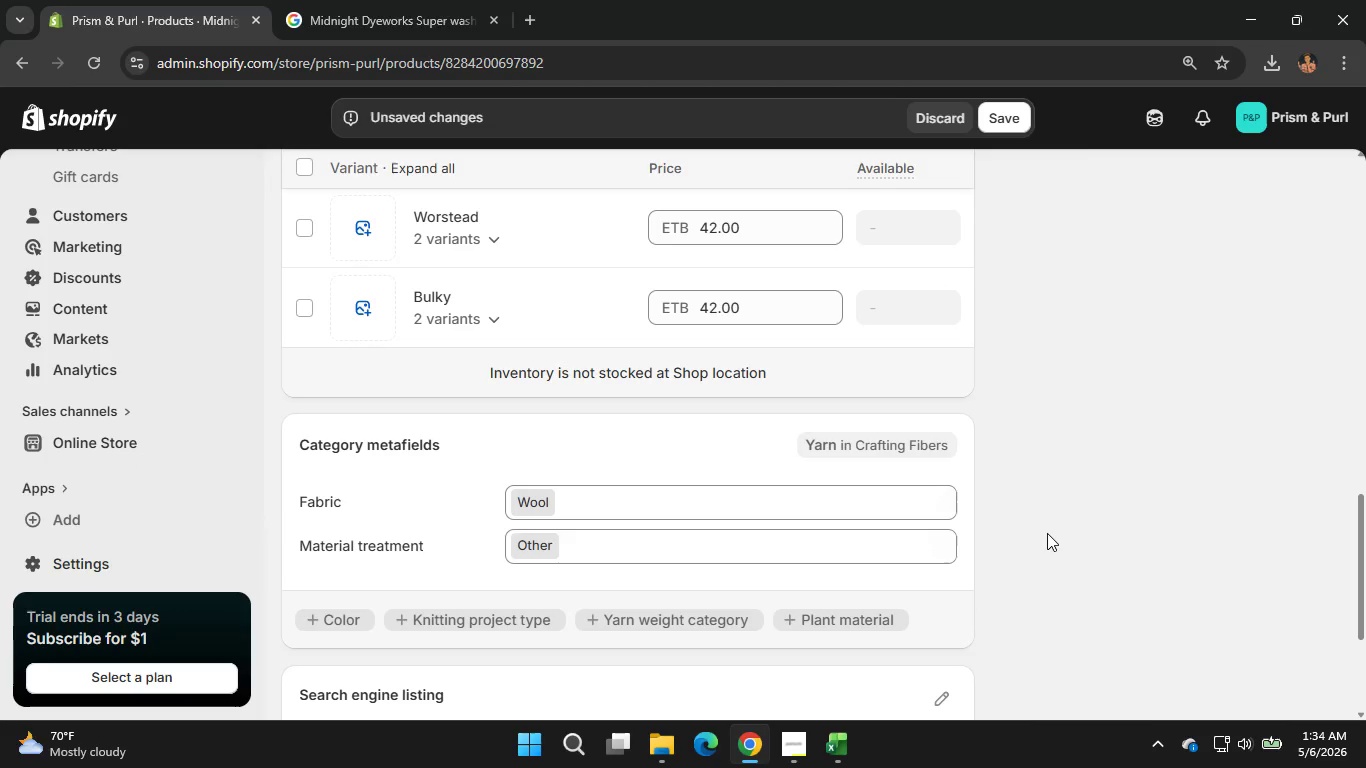 
scroll: coordinate [1021, 501], scroll_direction: down, amount: 5.0
 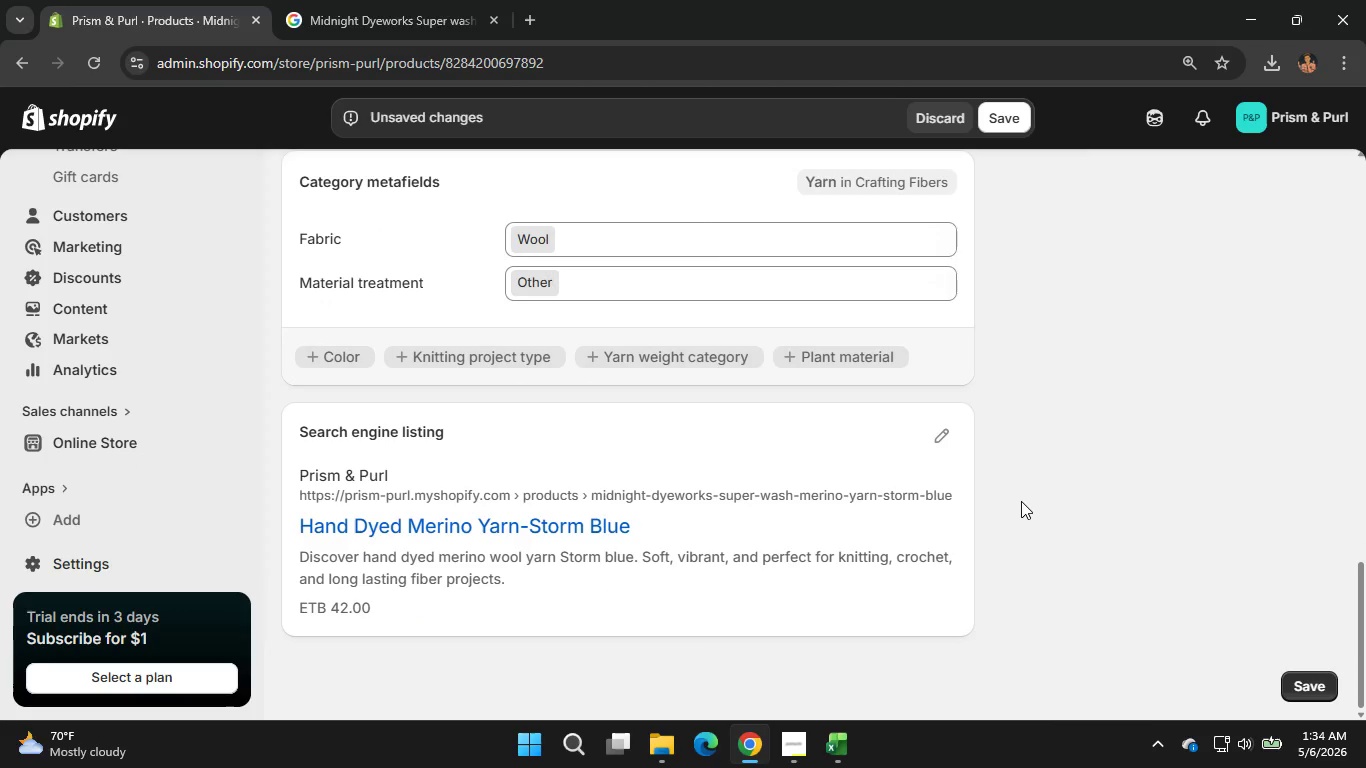 
scroll: coordinate [1021, 501], scroll_direction: up, amount: 3.0
 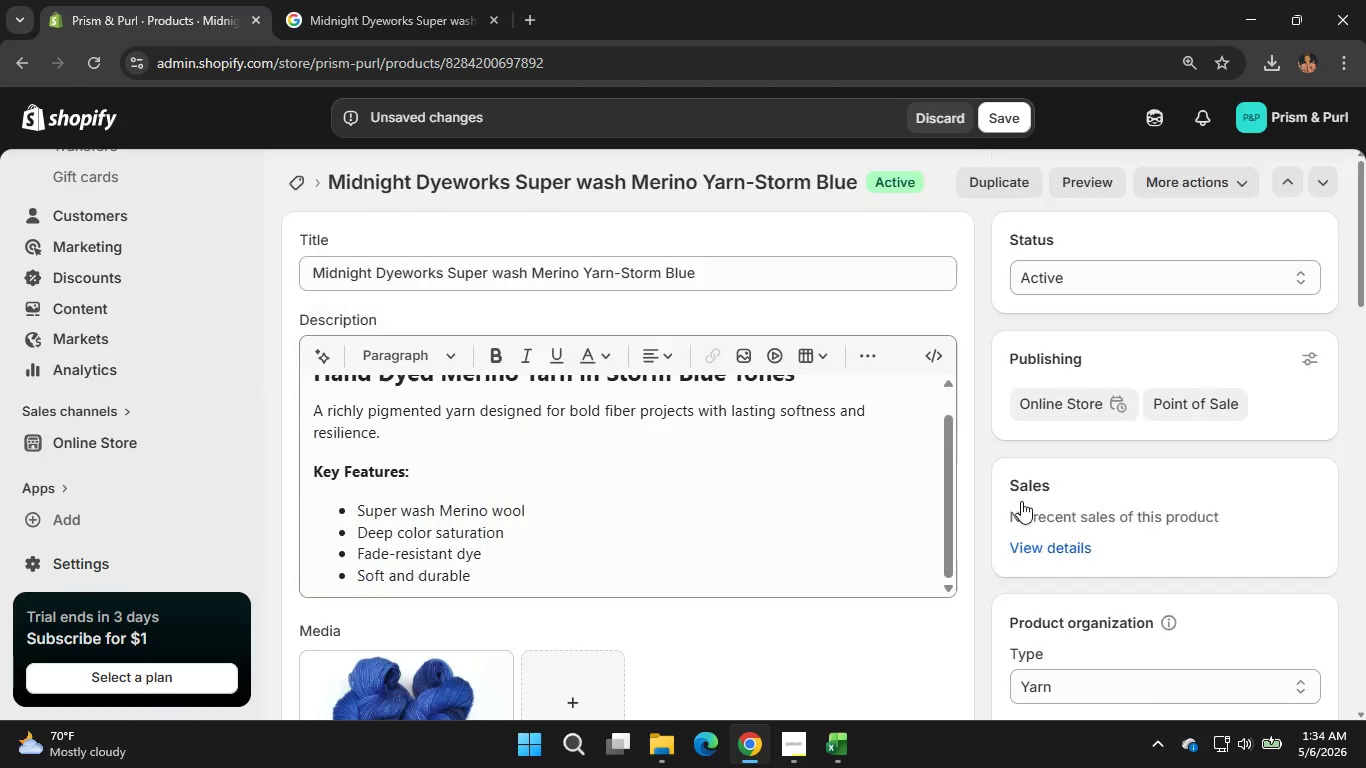 
scroll: coordinate [1021, 501], scroll_direction: down, amount: 13.0
 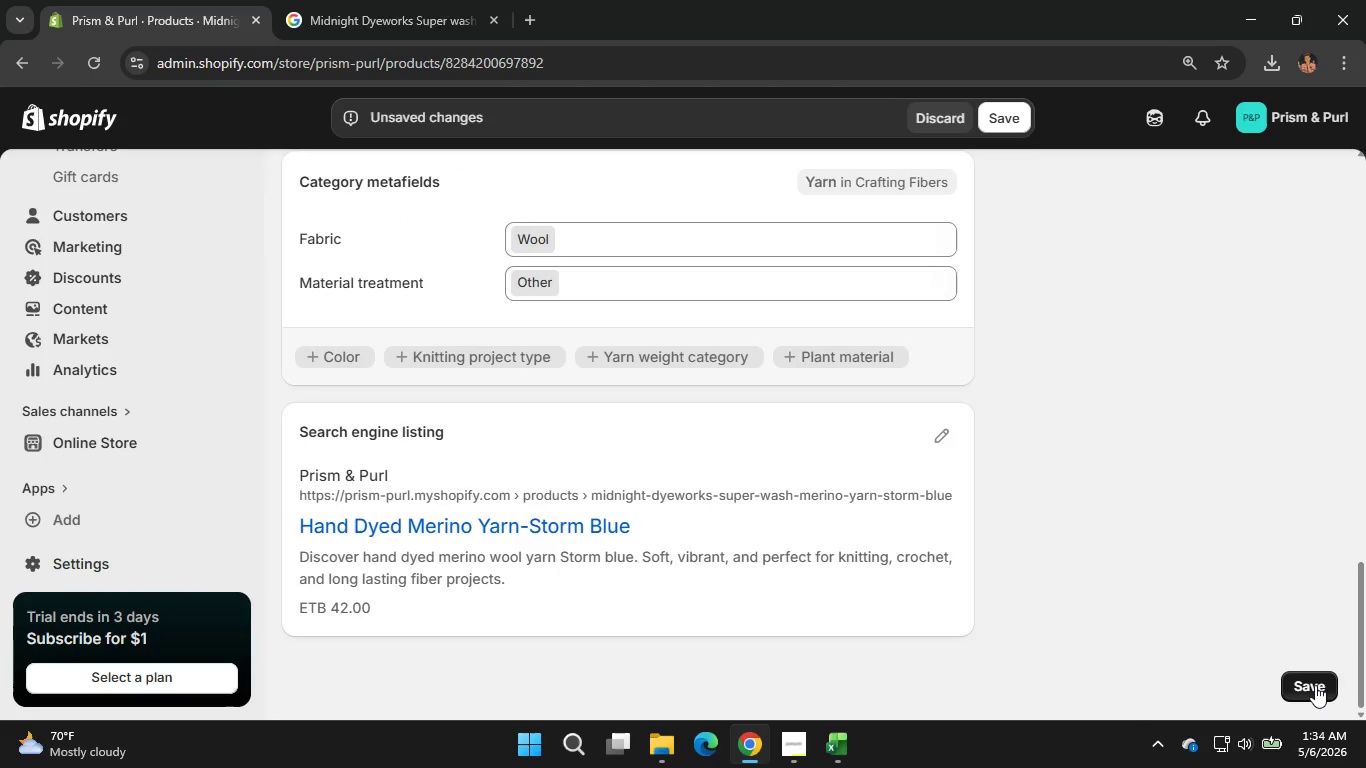 
left_click([1307, 684])
 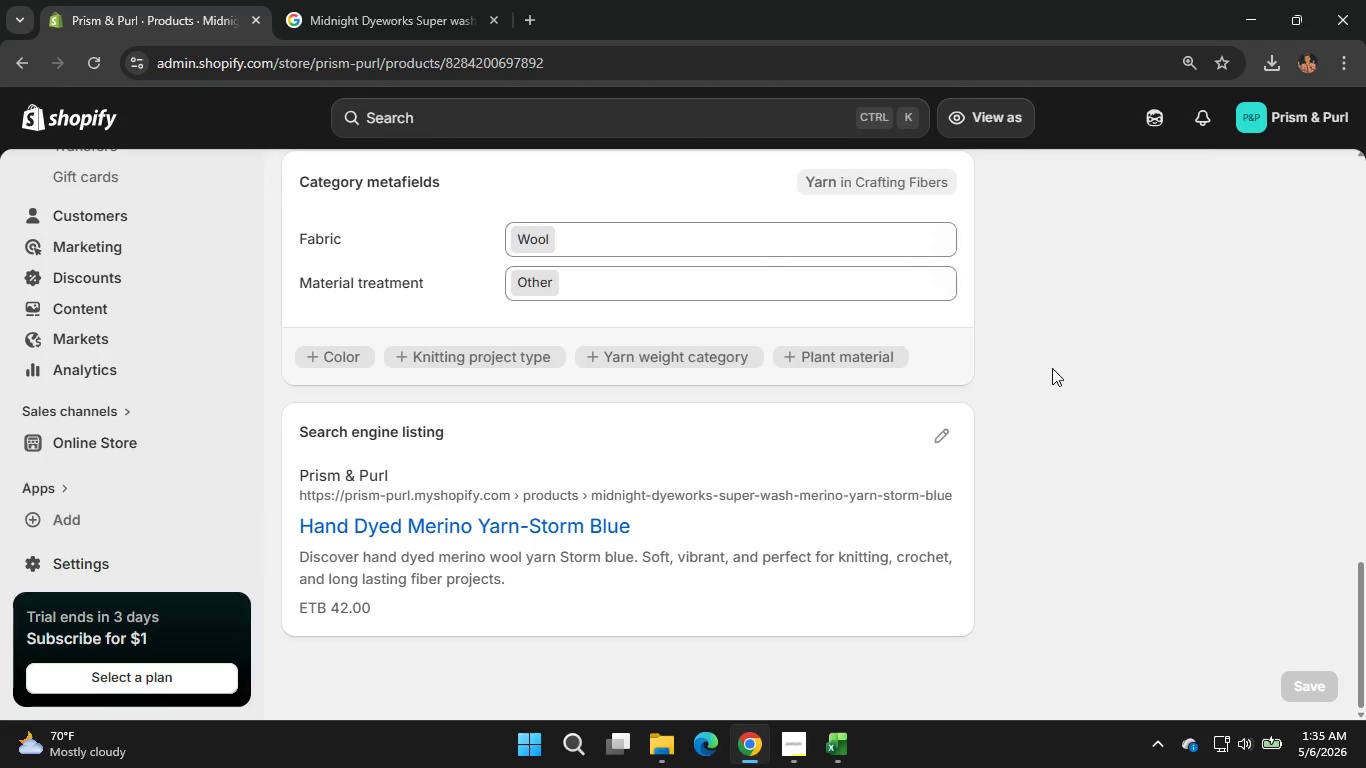 
wait(49.16)
 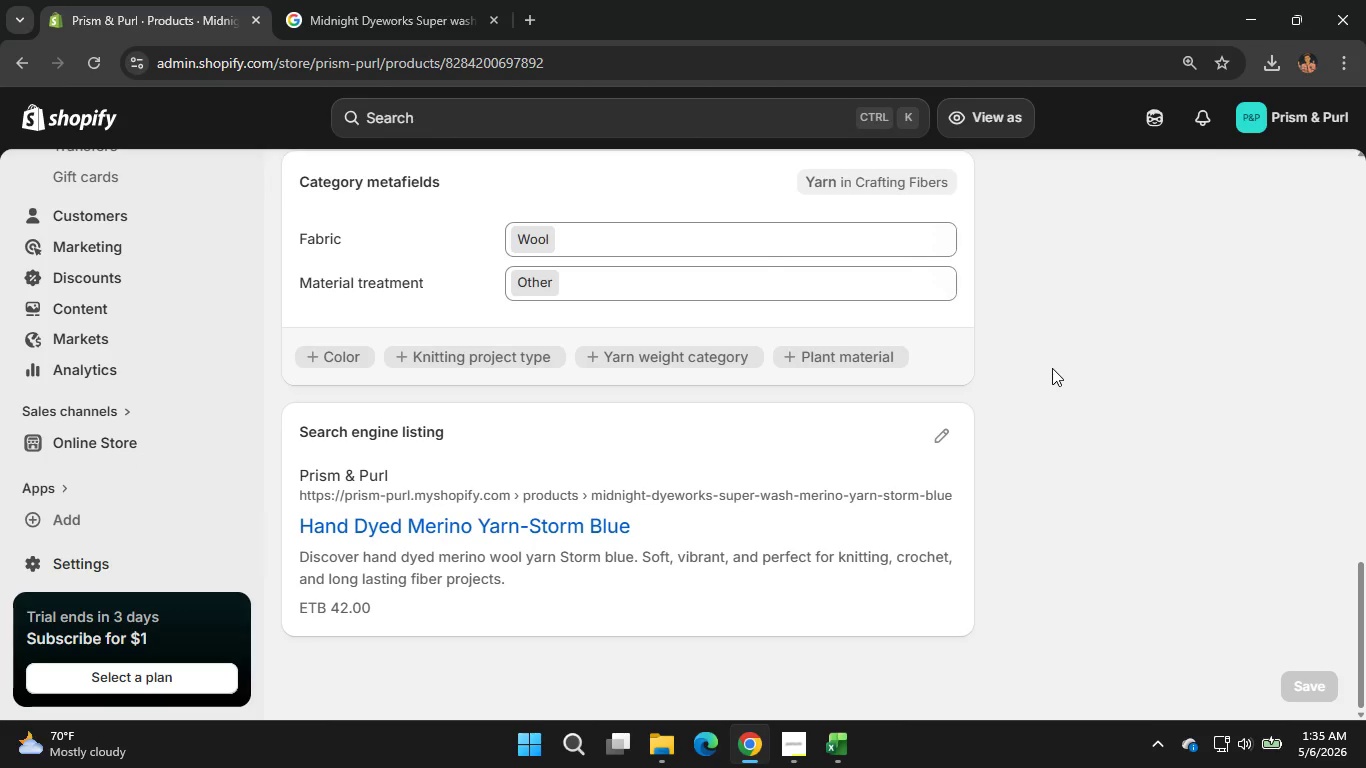 
scroll: coordinate [1095, 501], scroll_direction: down, amount: 5.0
 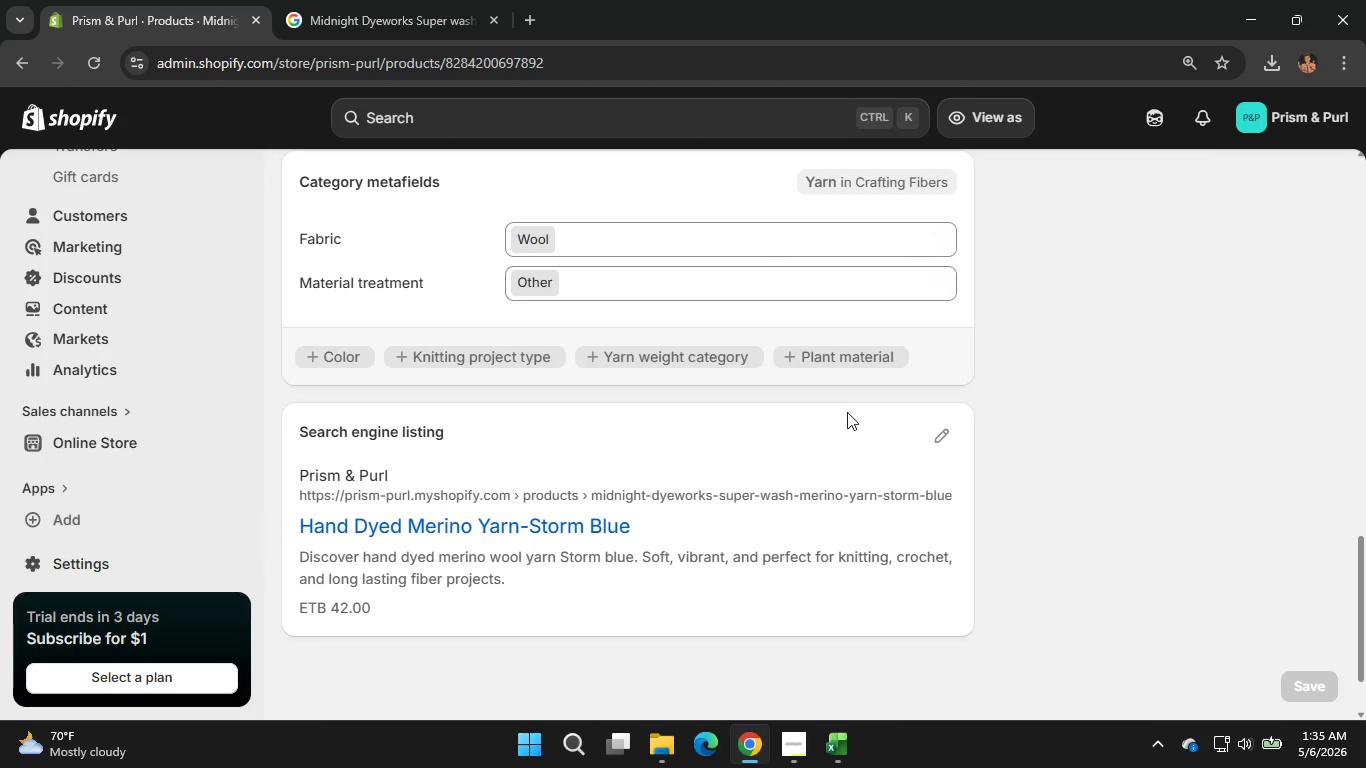 
scroll: coordinate [847, 412], scroll_direction: none, amount: 0.0
 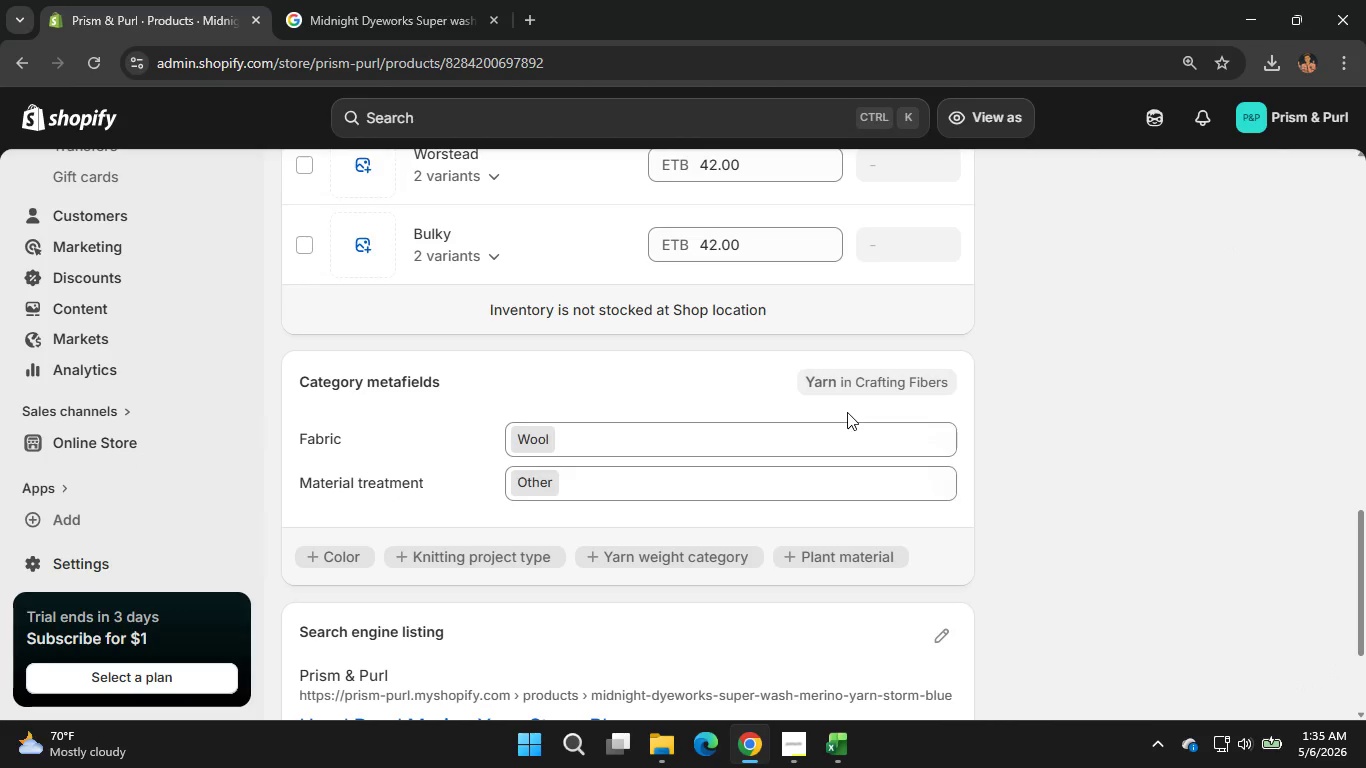 
scroll: coordinate [437, 276], scroll_direction: up, amount: 24.0
 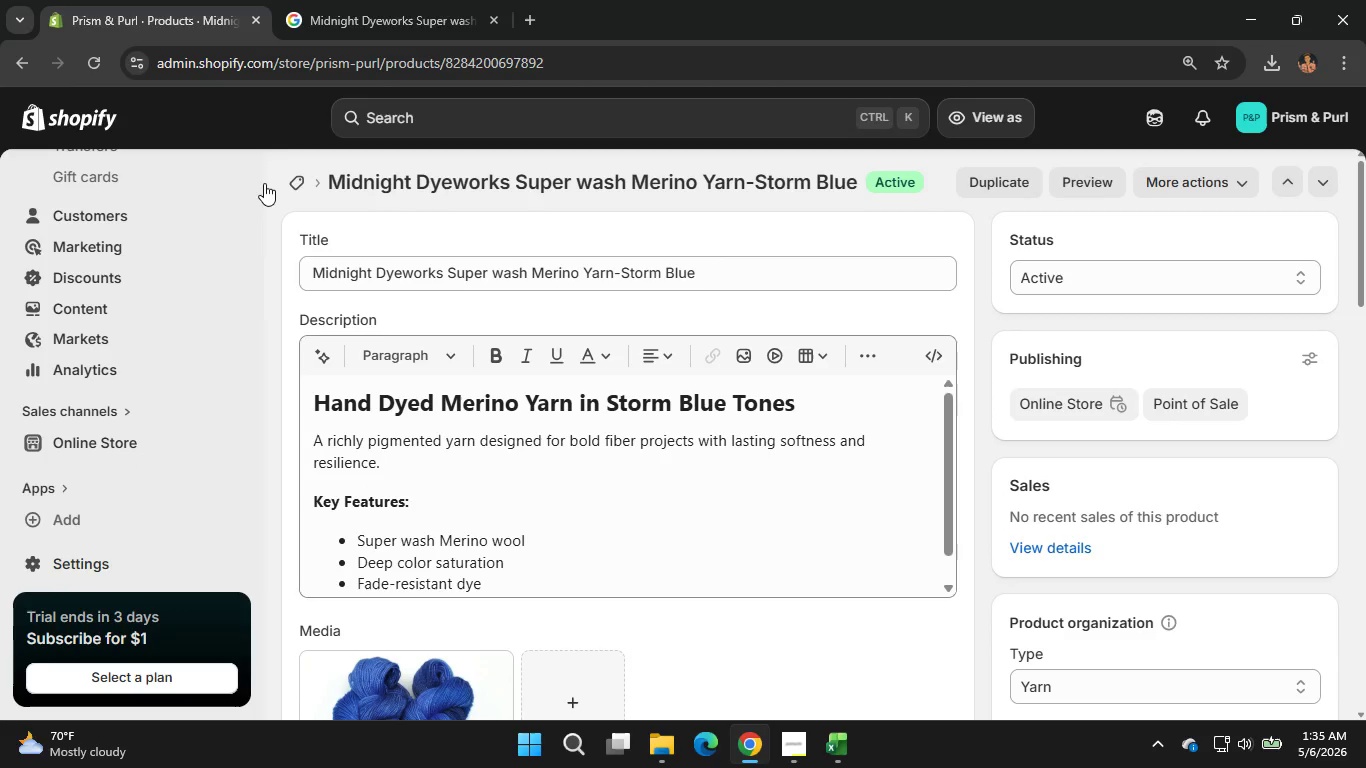 
left_click([294, 183])
 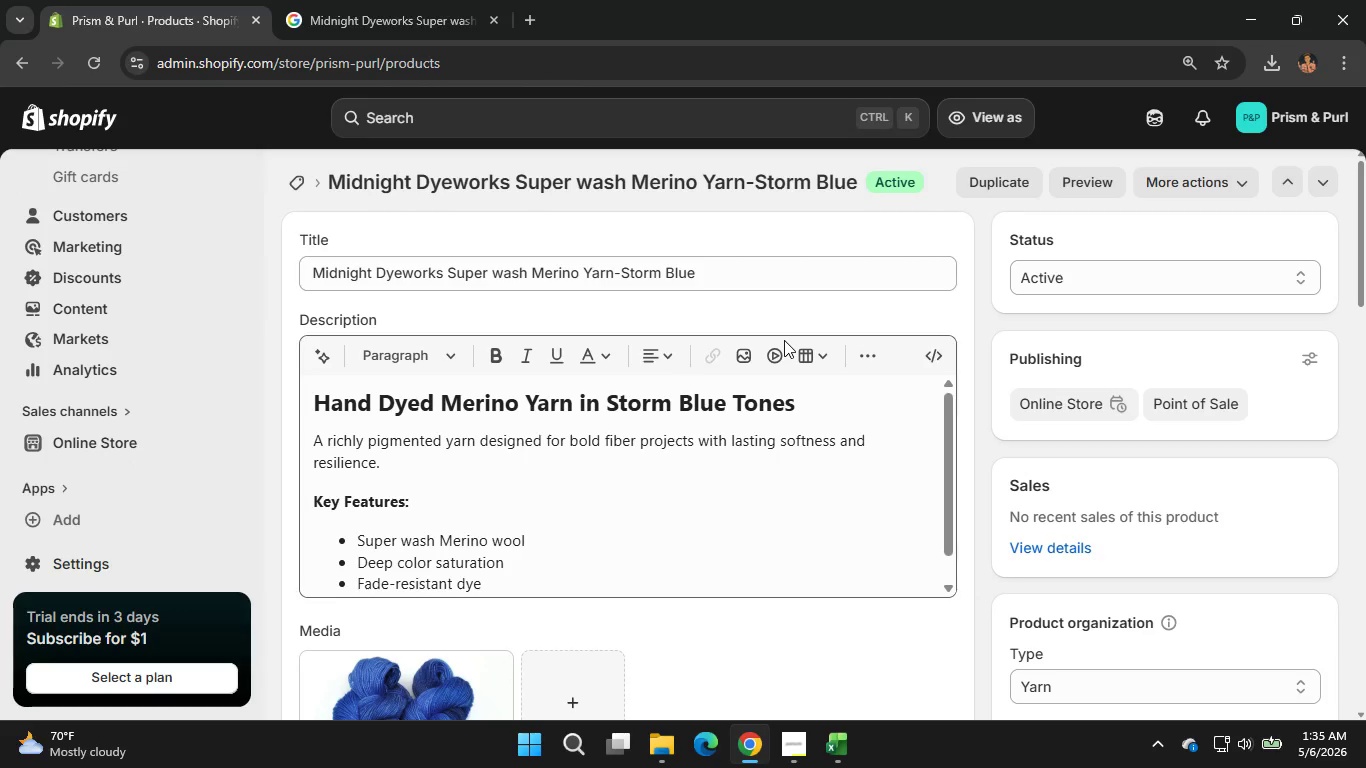 
wait(12.94)
 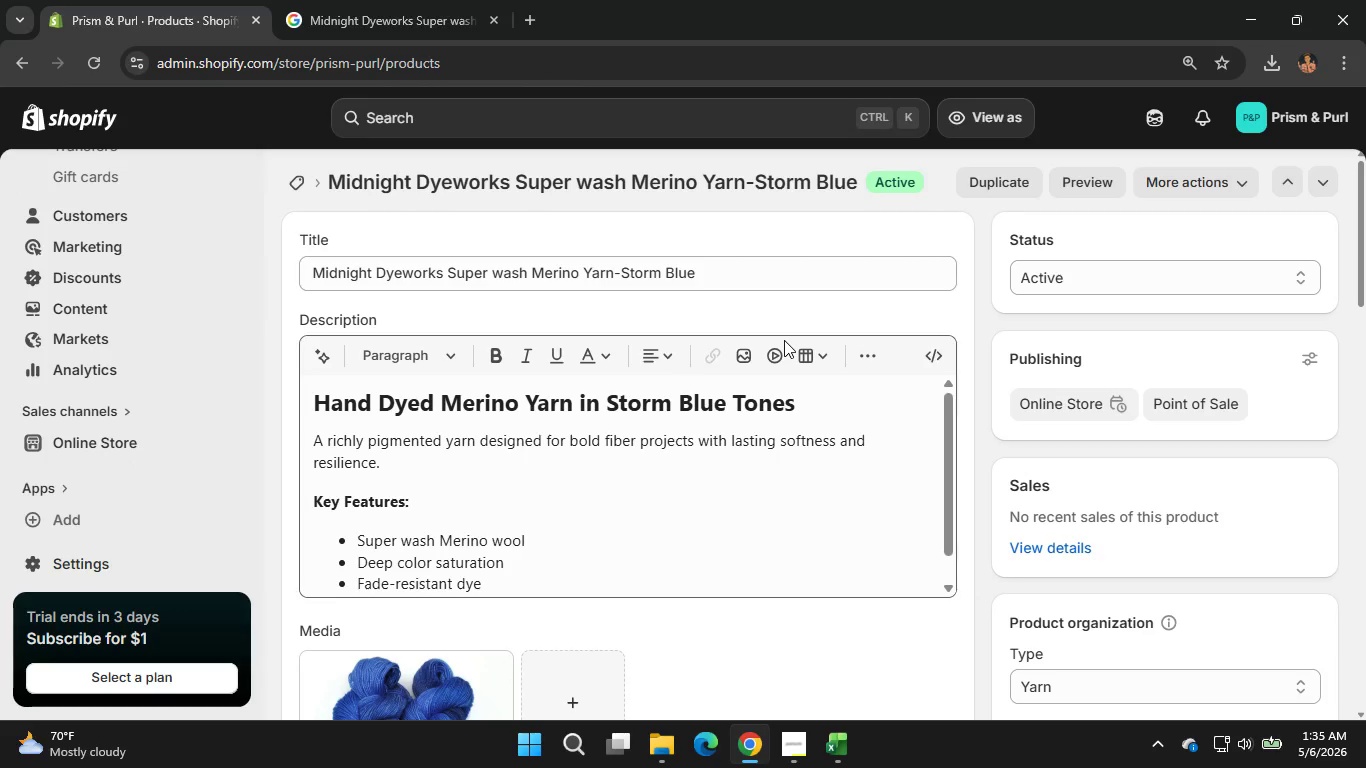 
left_click([443, 492])
 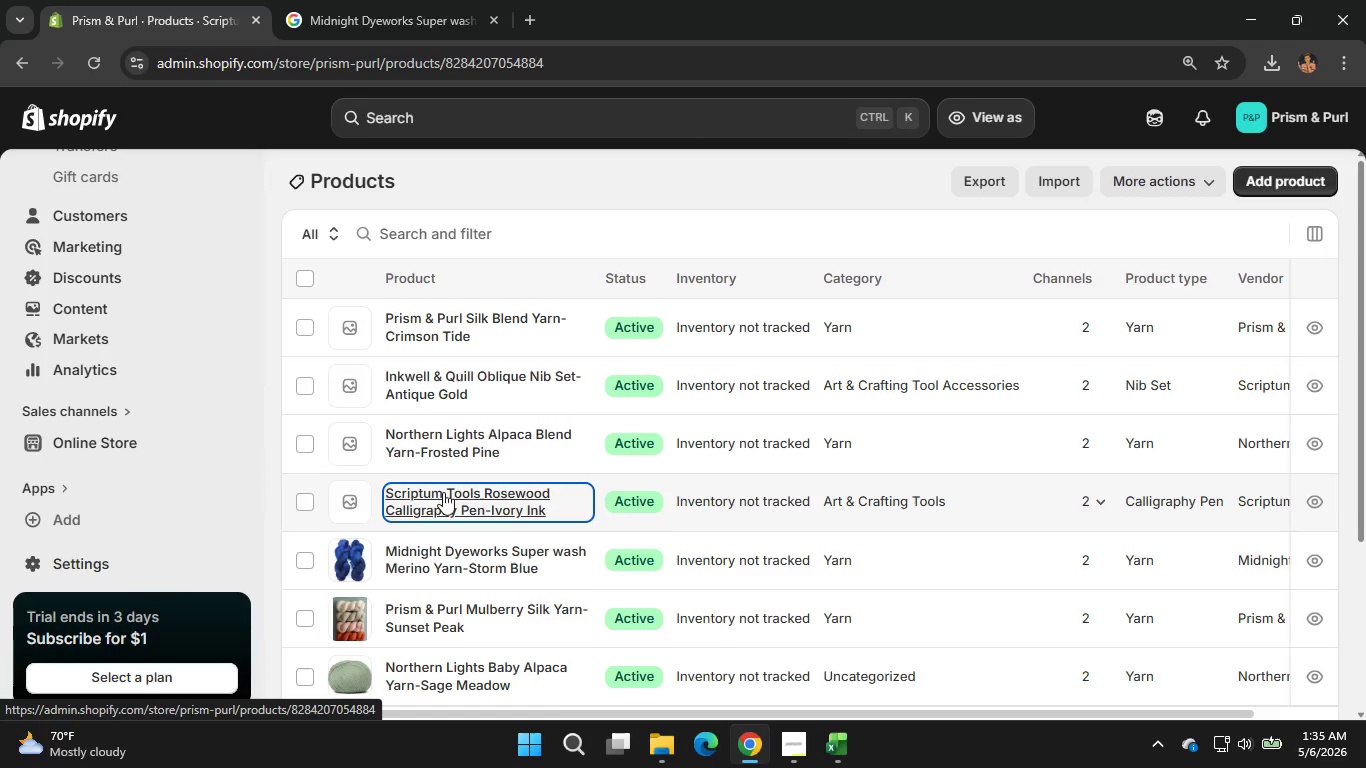 
wait(8.52)
 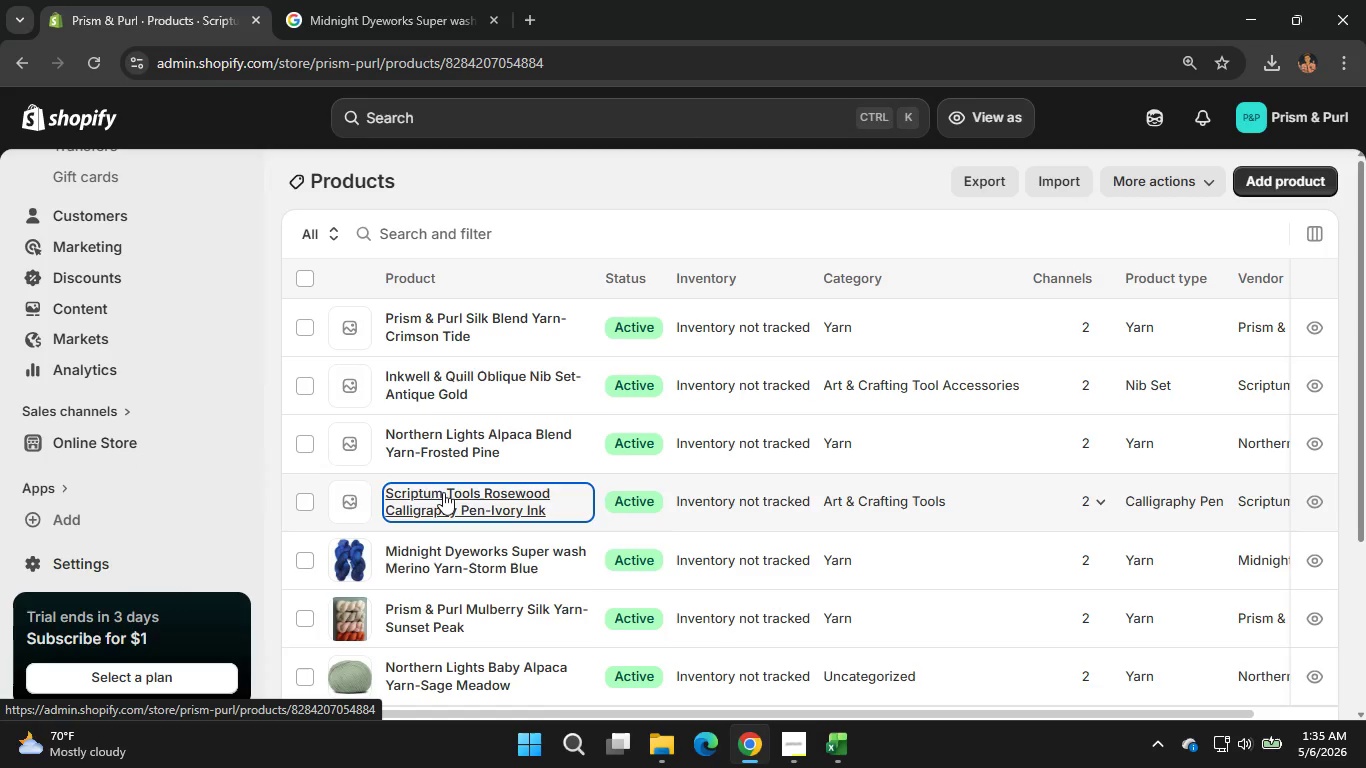 
left_click_drag(start_coordinate=[676, 259], to_coordinate=[305, 271])
 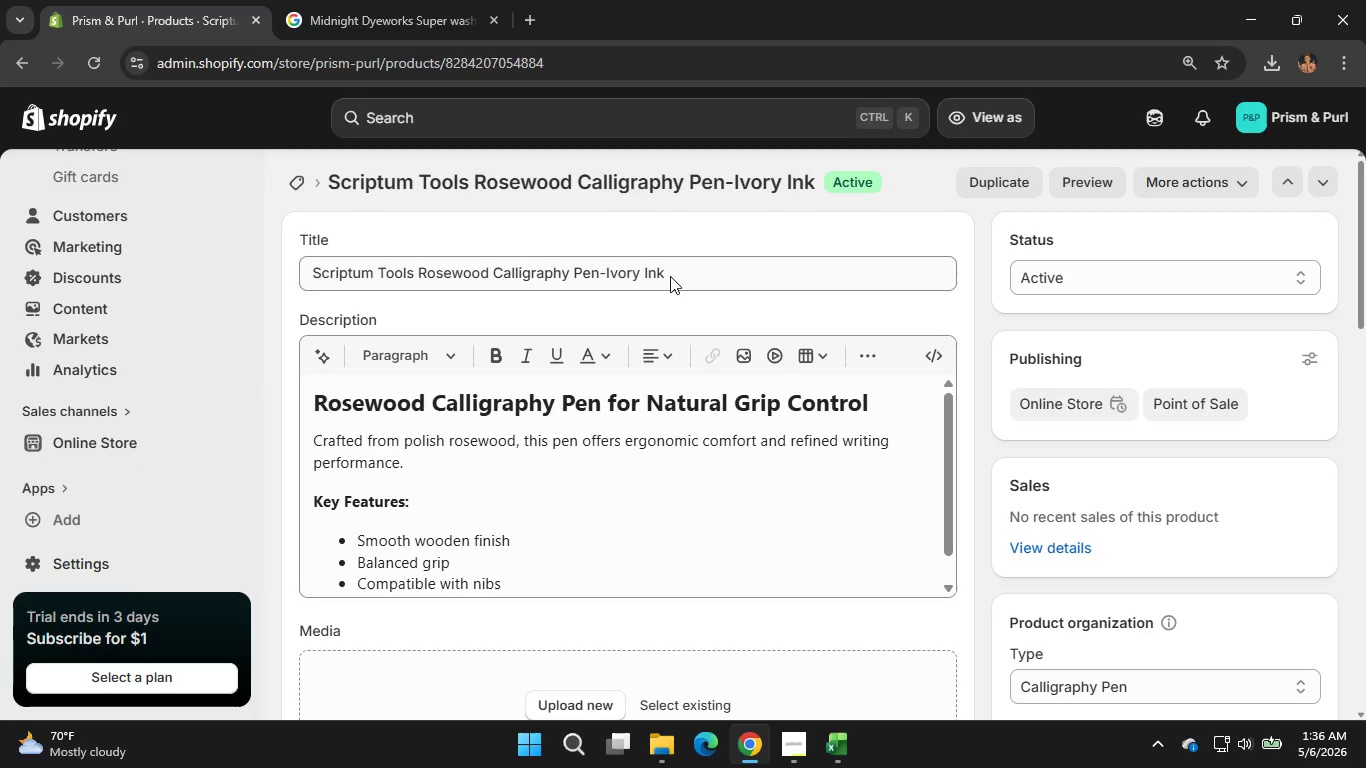 
left_click_drag(start_coordinate=[672, 273], to_coordinate=[310, 269])
 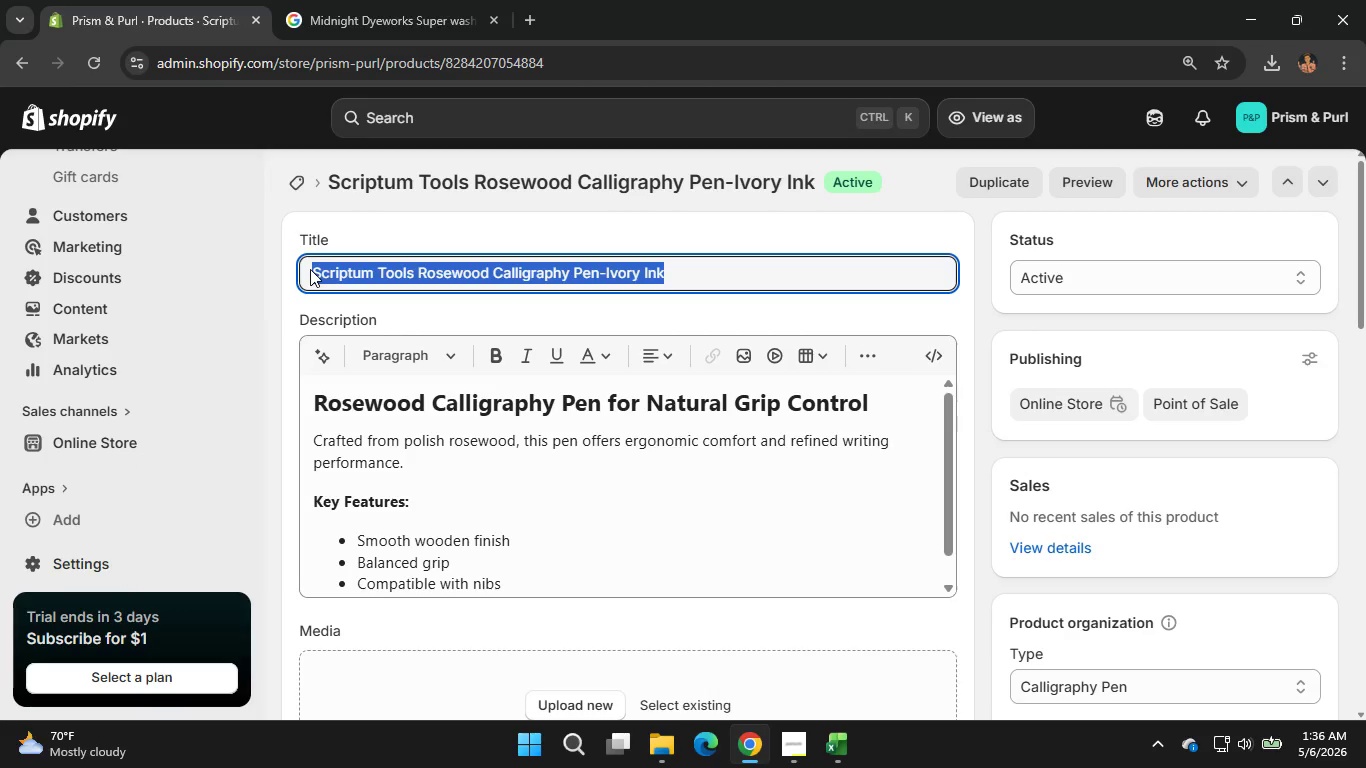 
key(Control+C)
 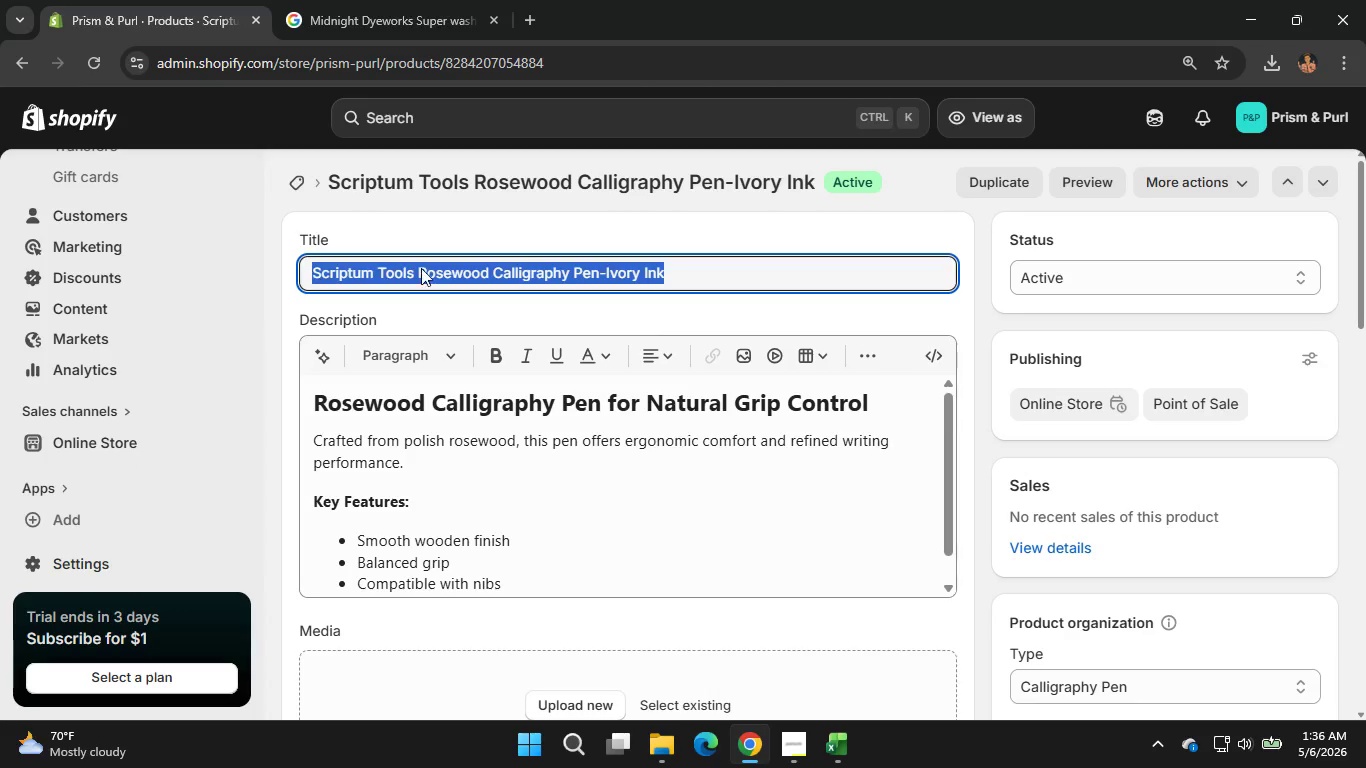 
key(Control+C)
 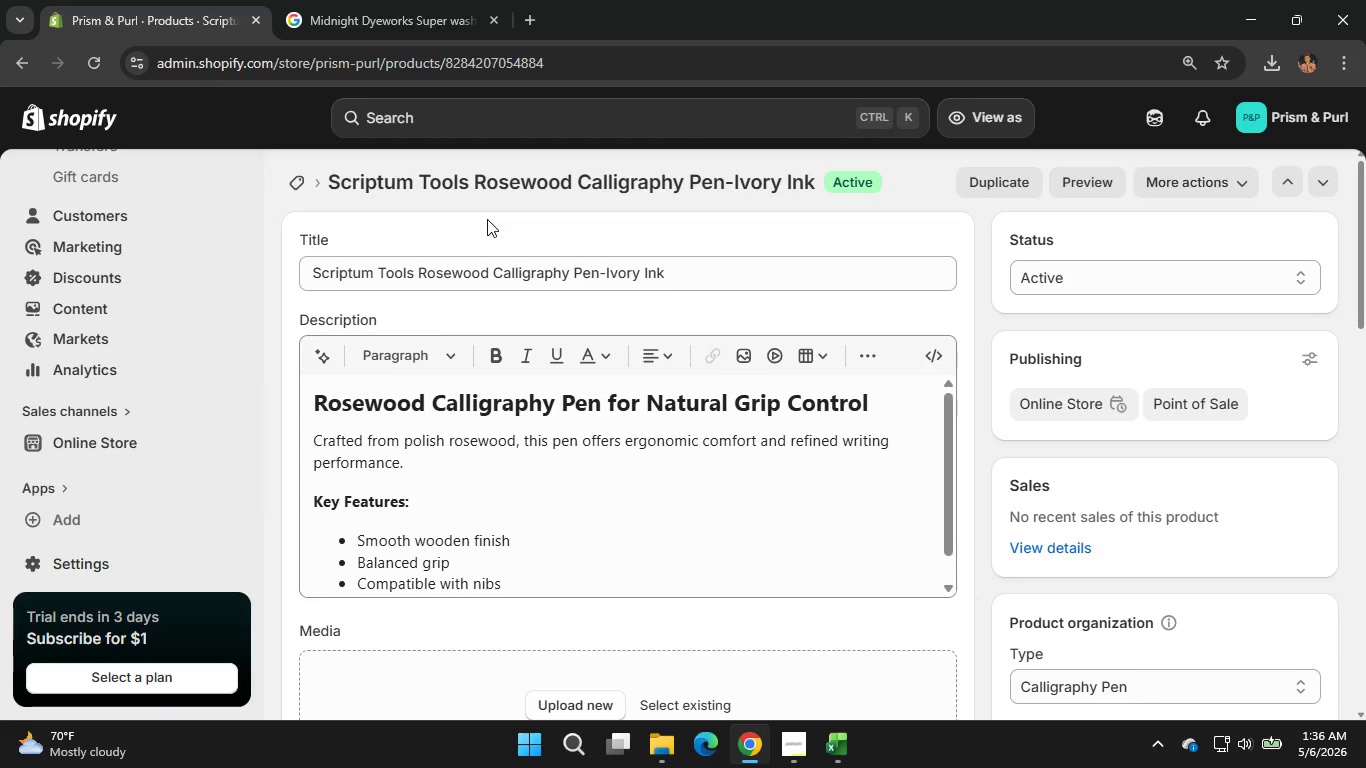 
left_click([487, 219])
 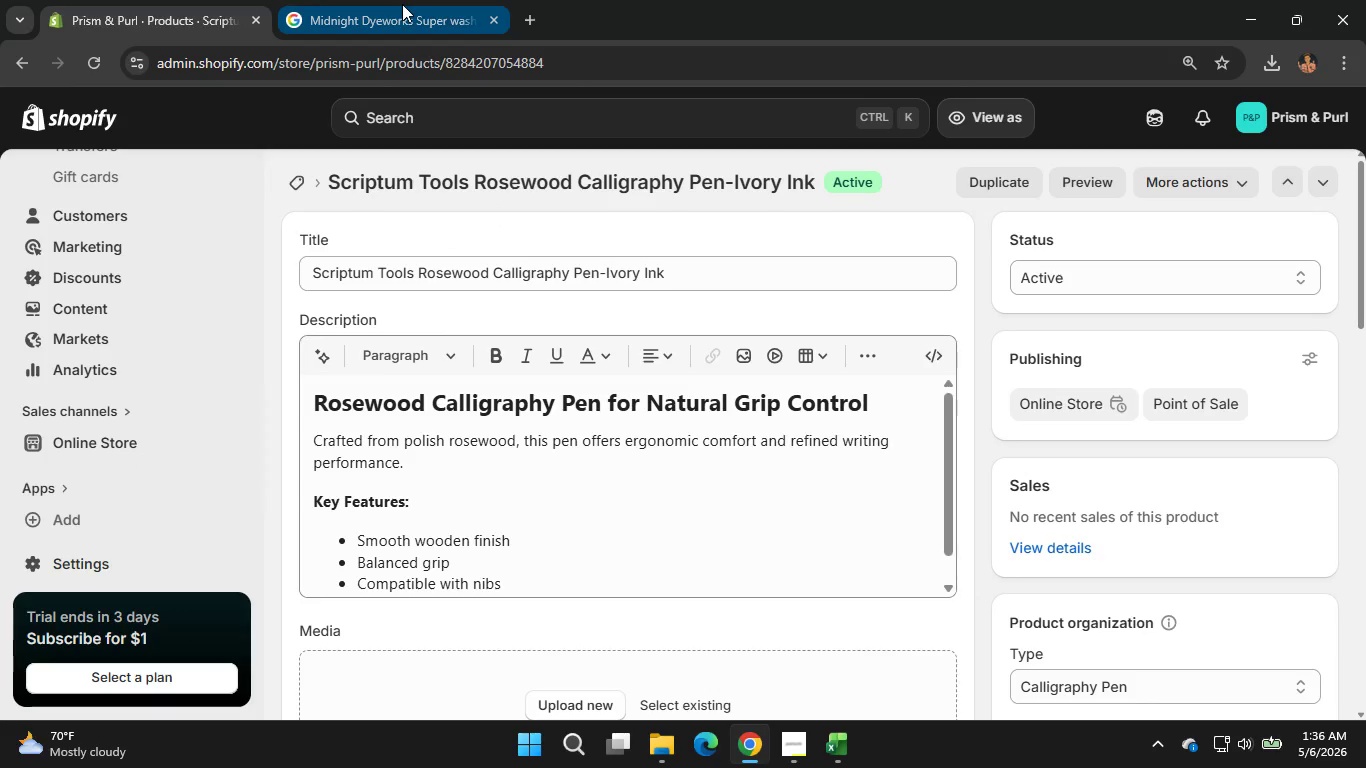 
left_click([400, 2])
 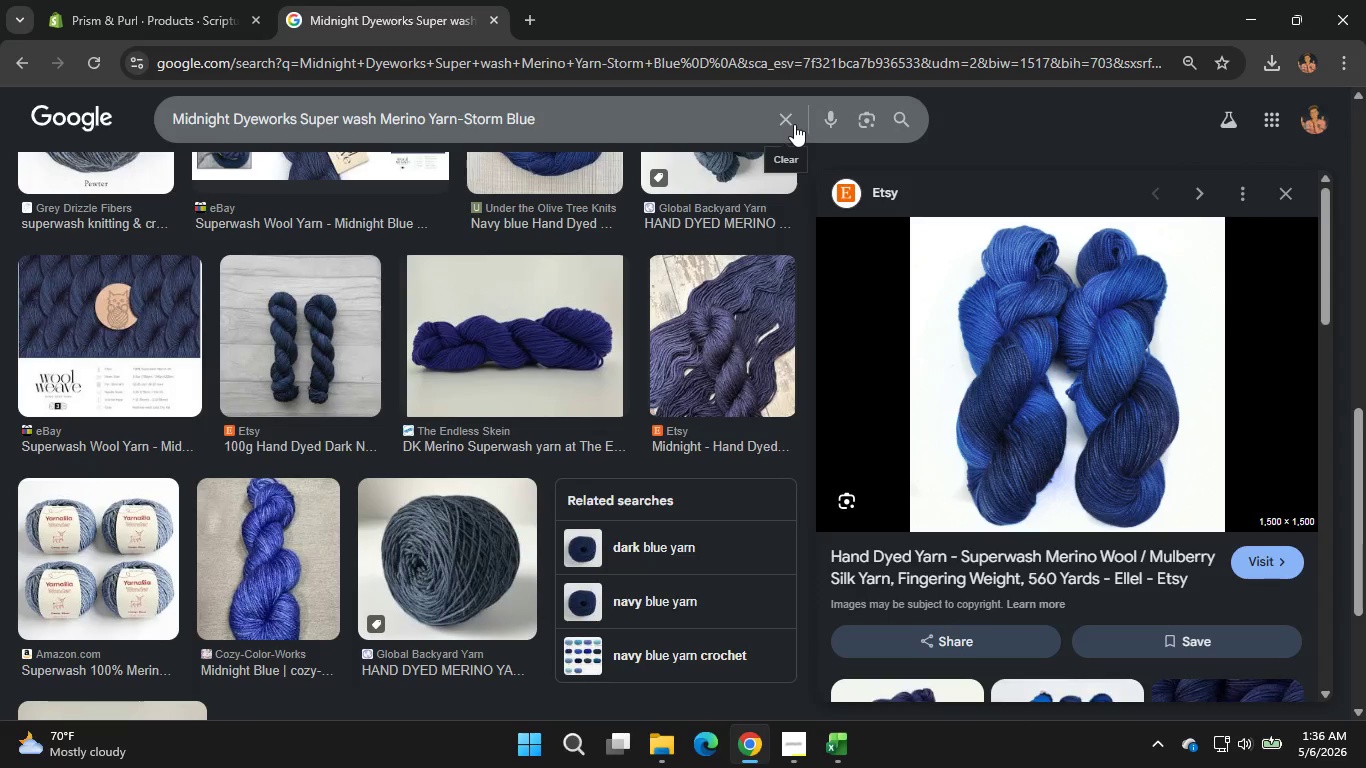 
left_click([794, 124])
 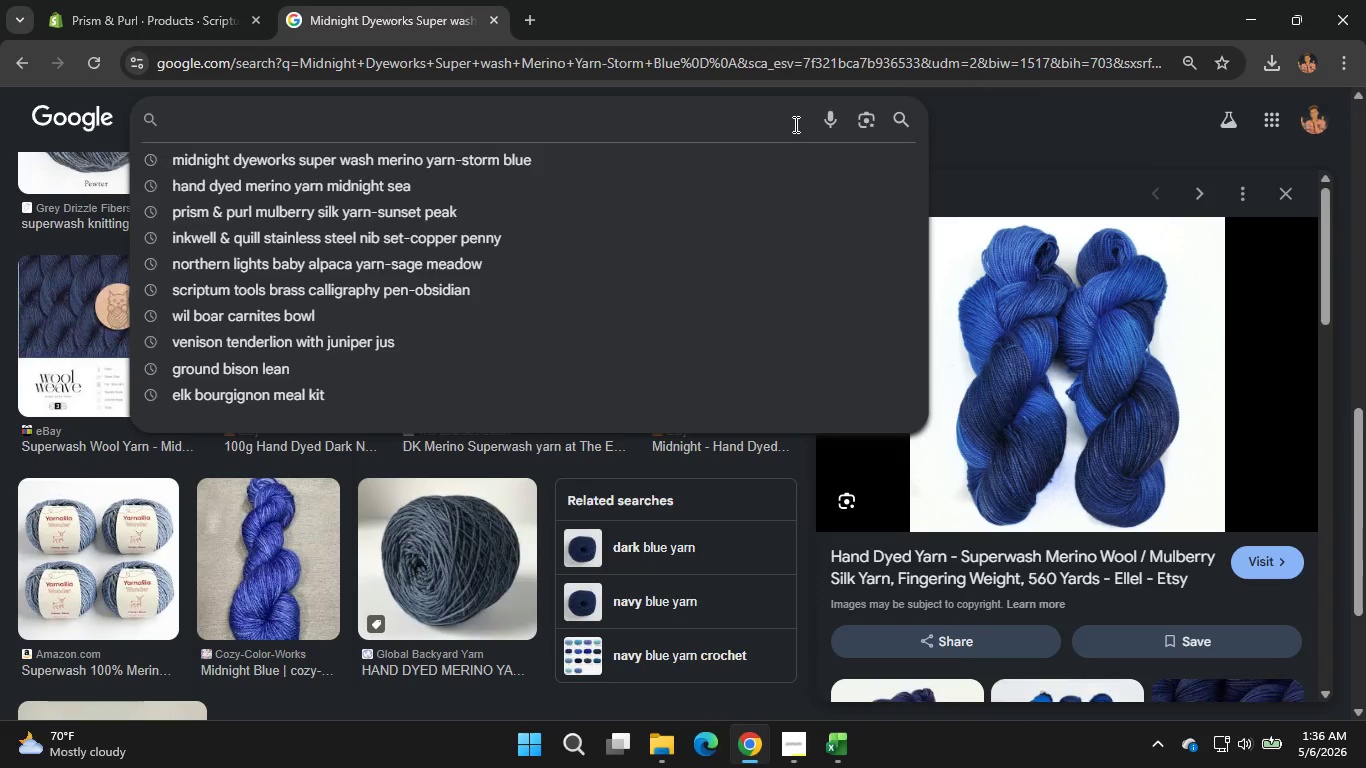 
key(Control+V)
 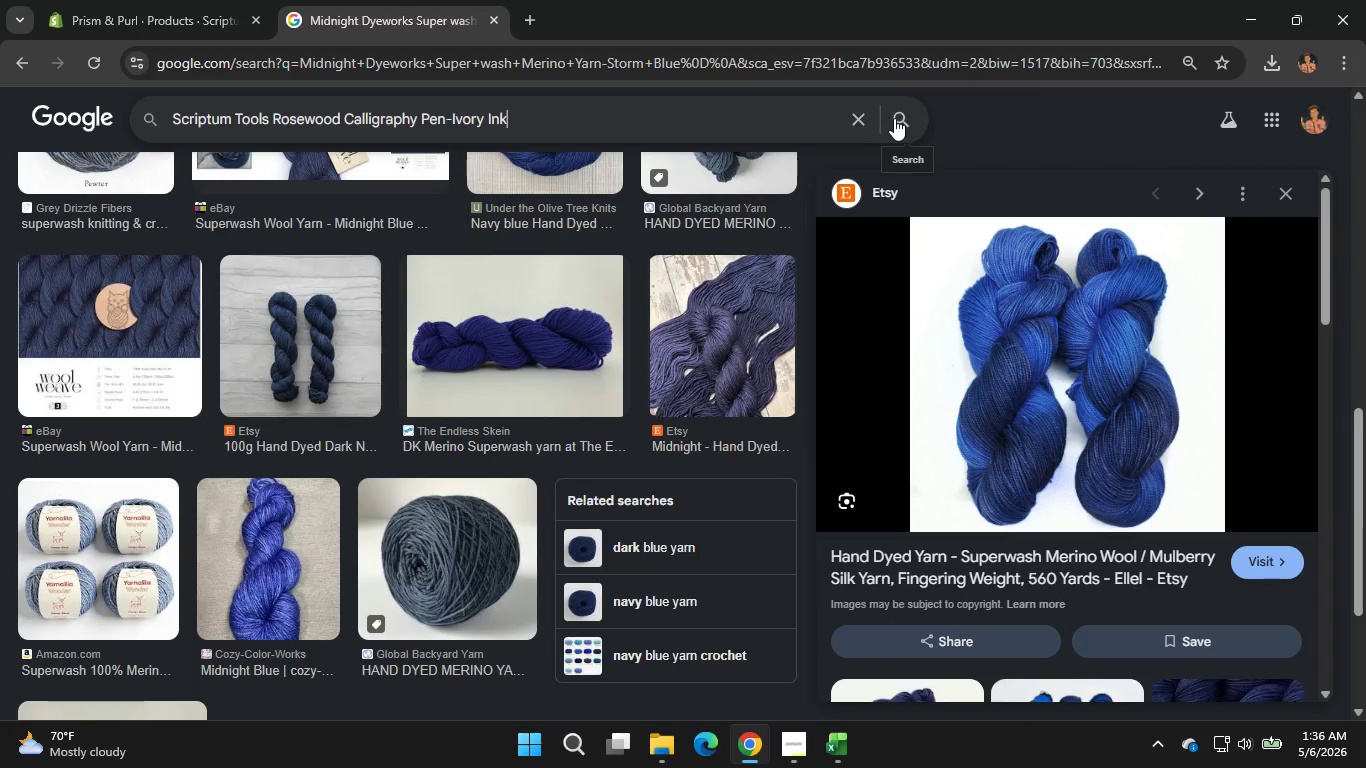 
left_click([894, 118])
 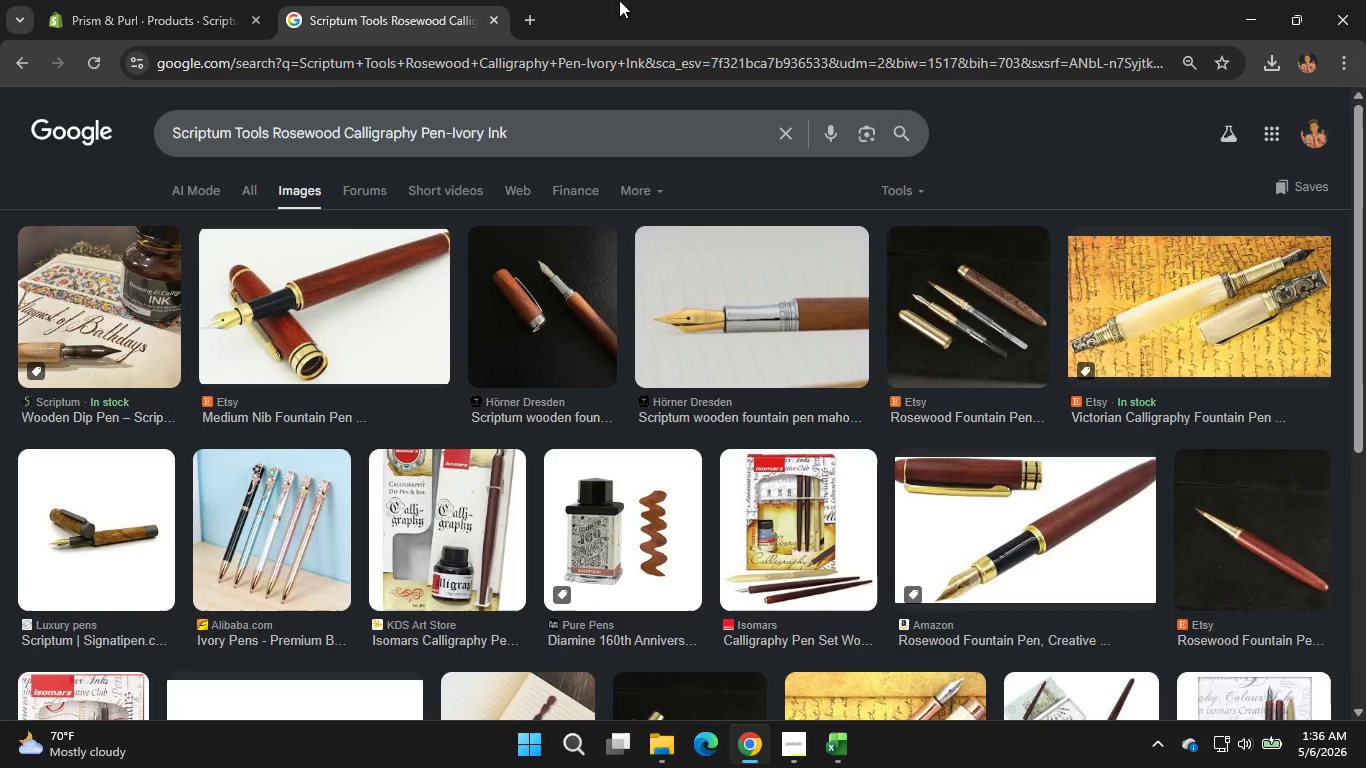 
wait(11.56)
 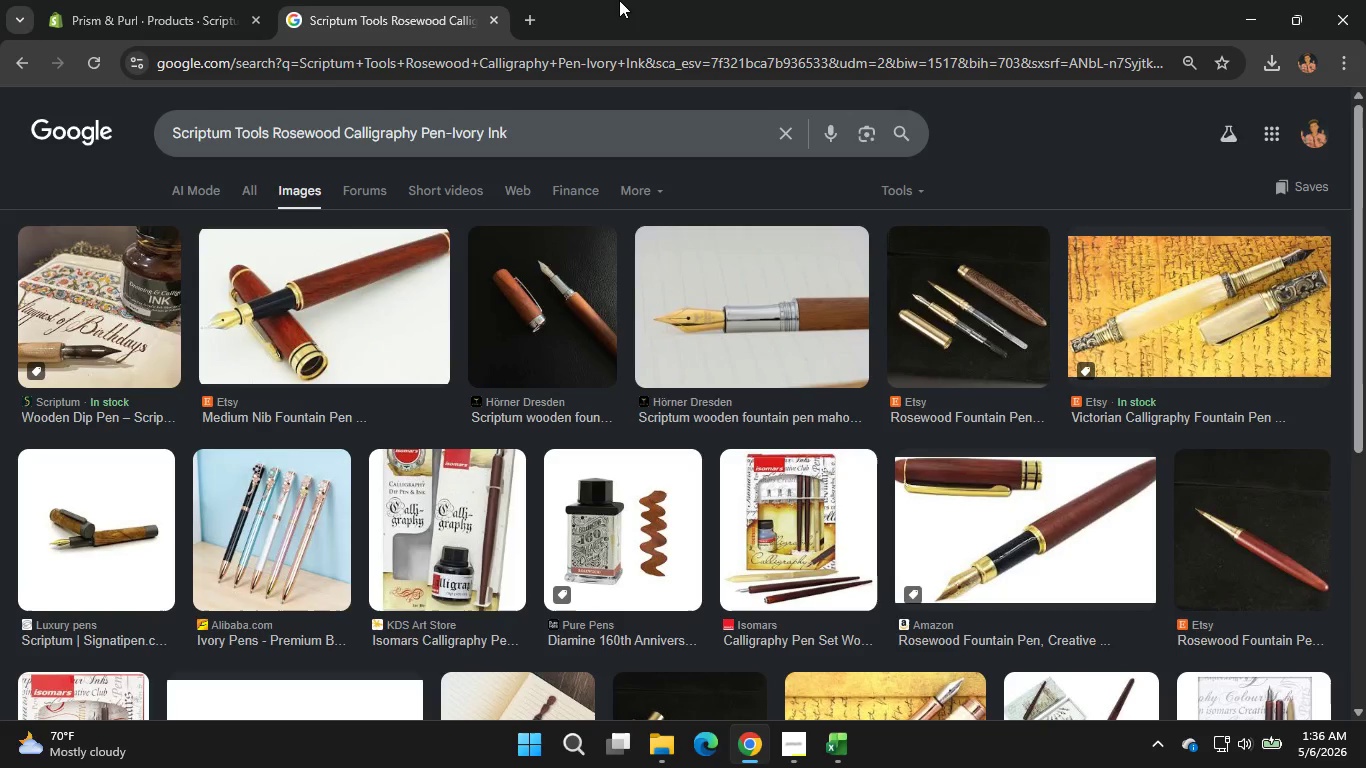 
scroll: coordinate [925, 261], scroll_direction: none, amount: 0.0
 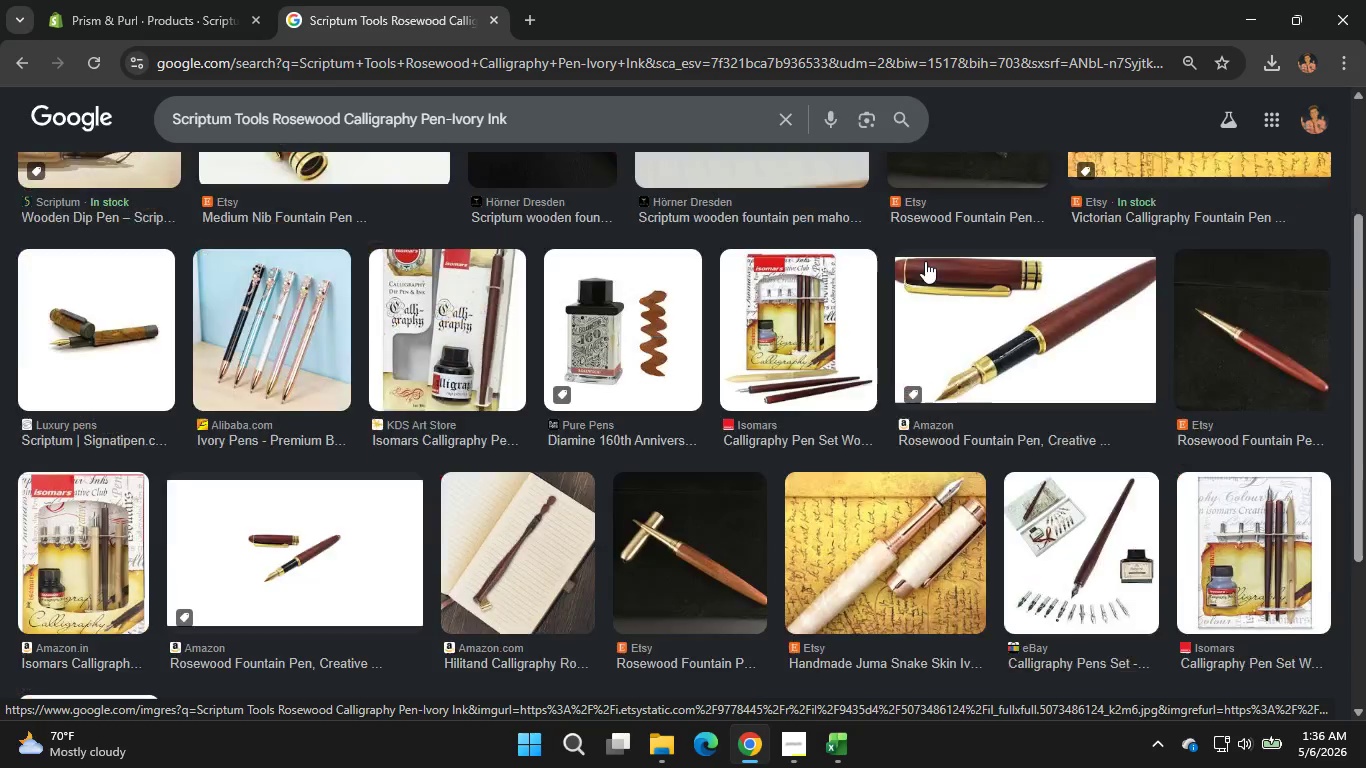 
scroll: coordinate [925, 261], scroll_direction: down, amount: 2.0
 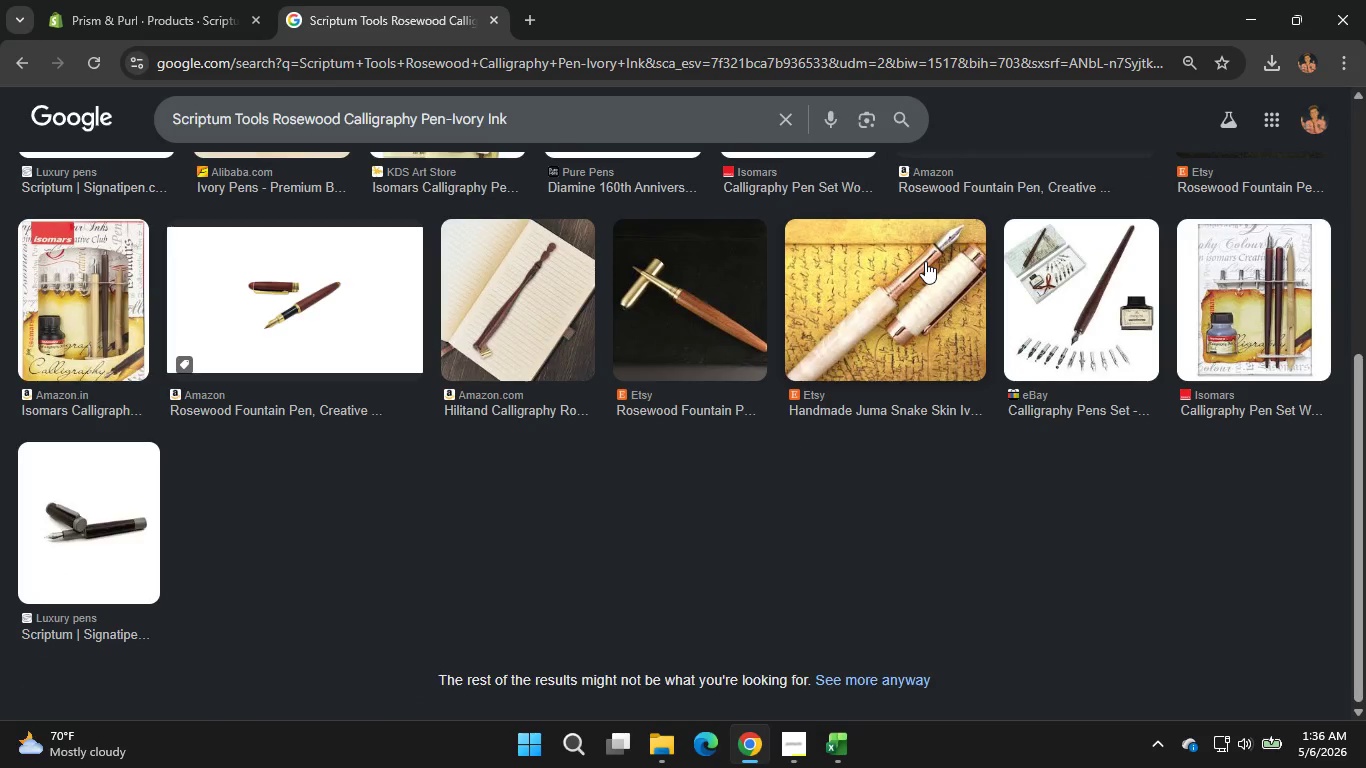 
scroll: coordinate [865, 275], scroll_direction: up, amount: 4.0
 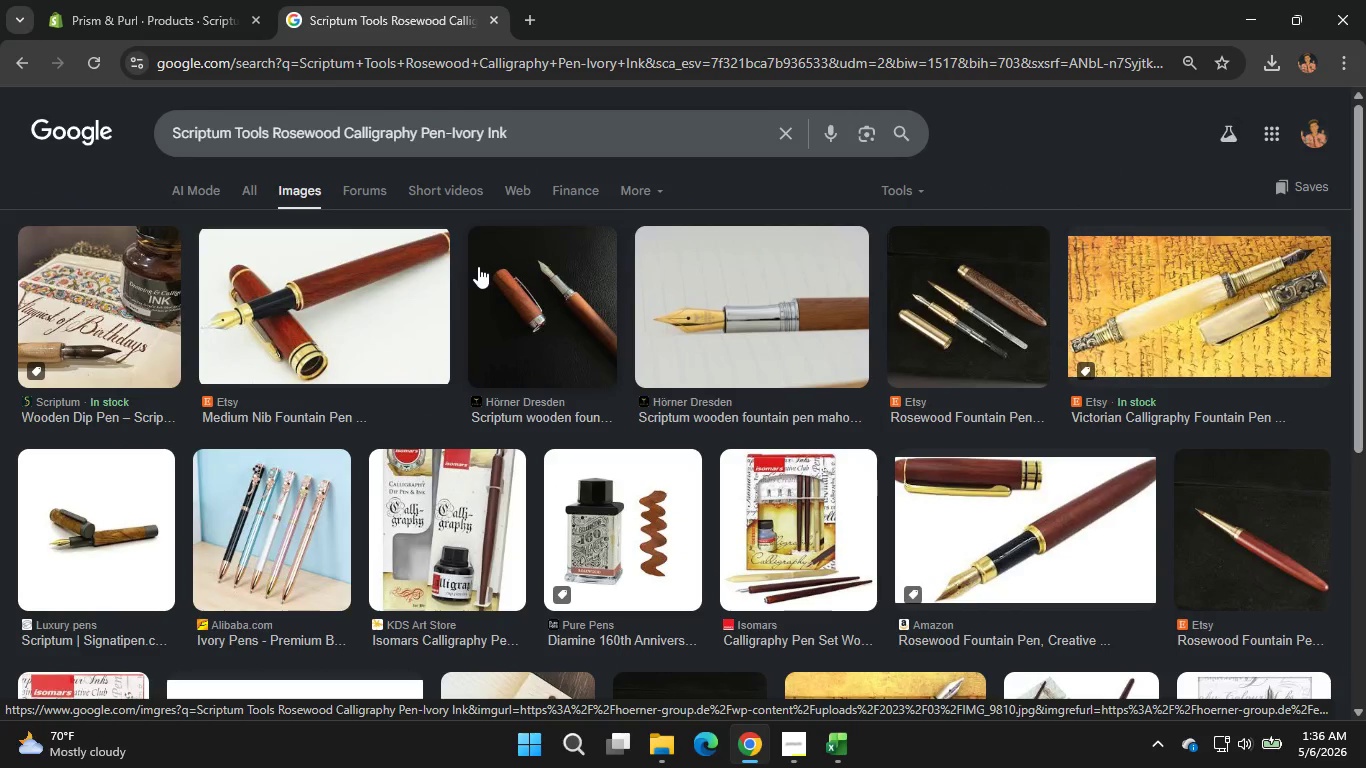 
wait(8.47)
 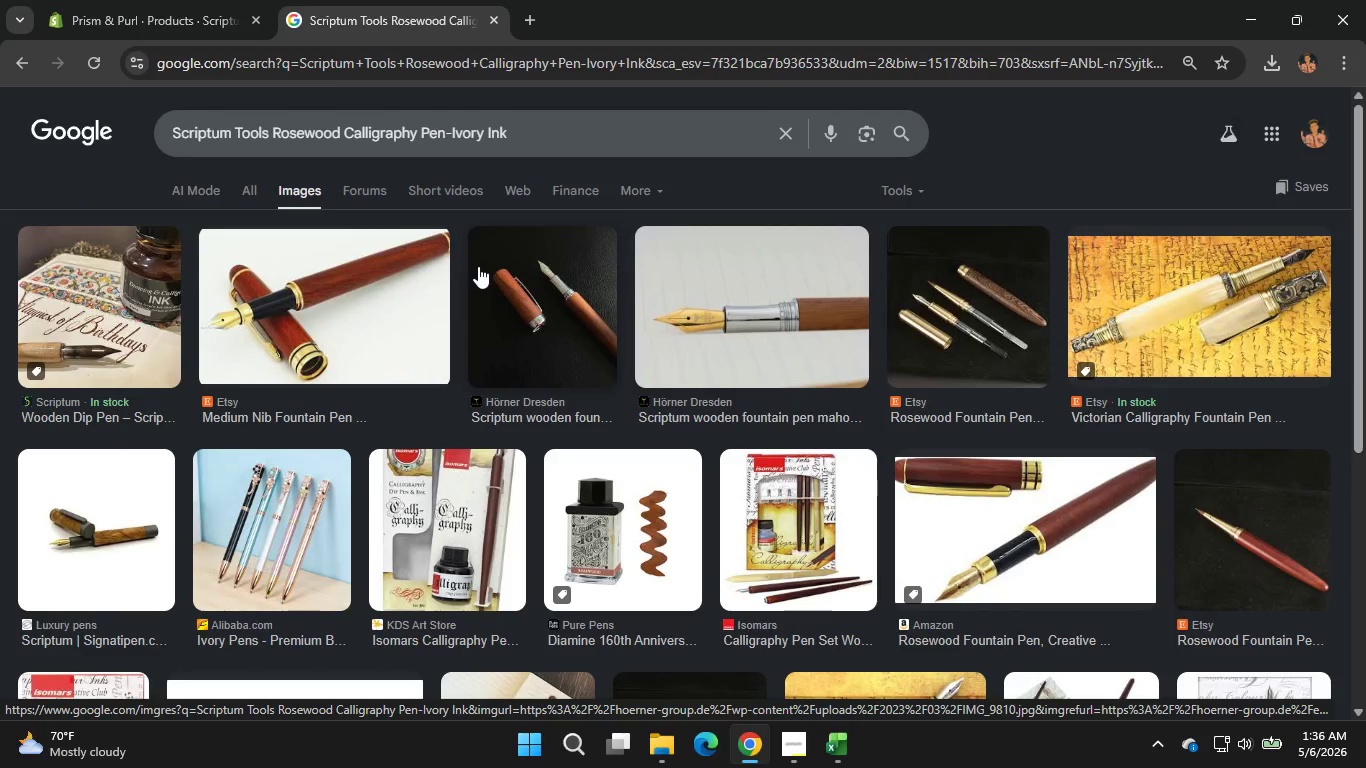 
scroll: coordinate [410, 273], scroll_direction: none, amount: 0.0
 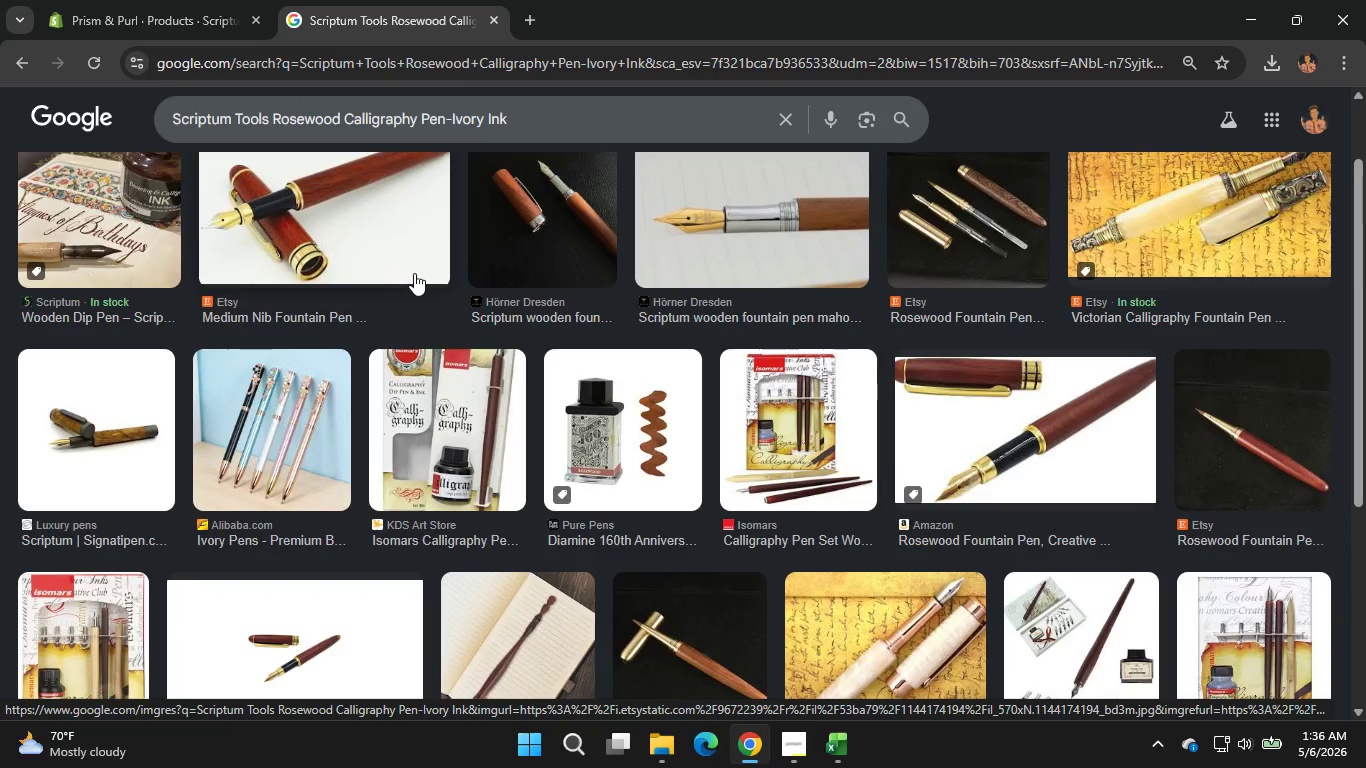 
scroll: coordinate [414, 273], scroll_direction: down, amount: 1.0
 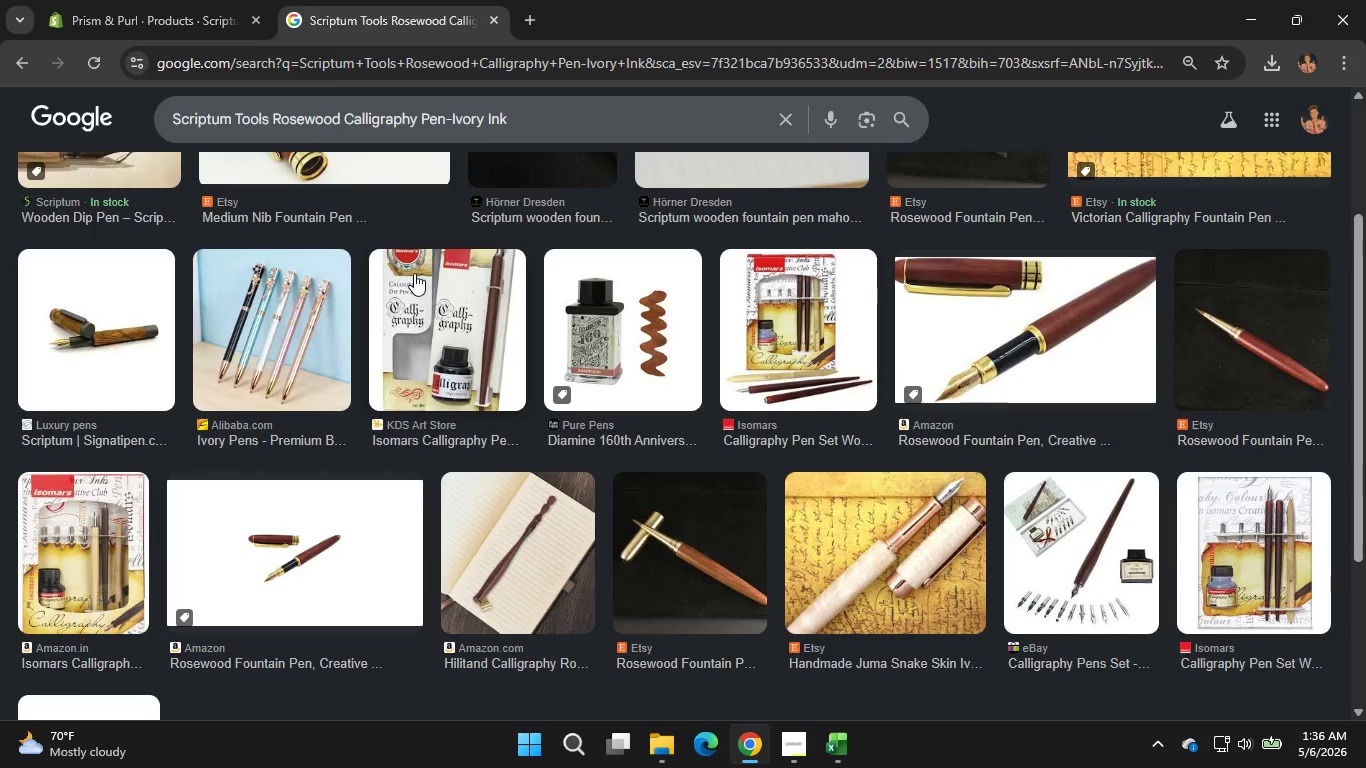 
wait(6.97)
 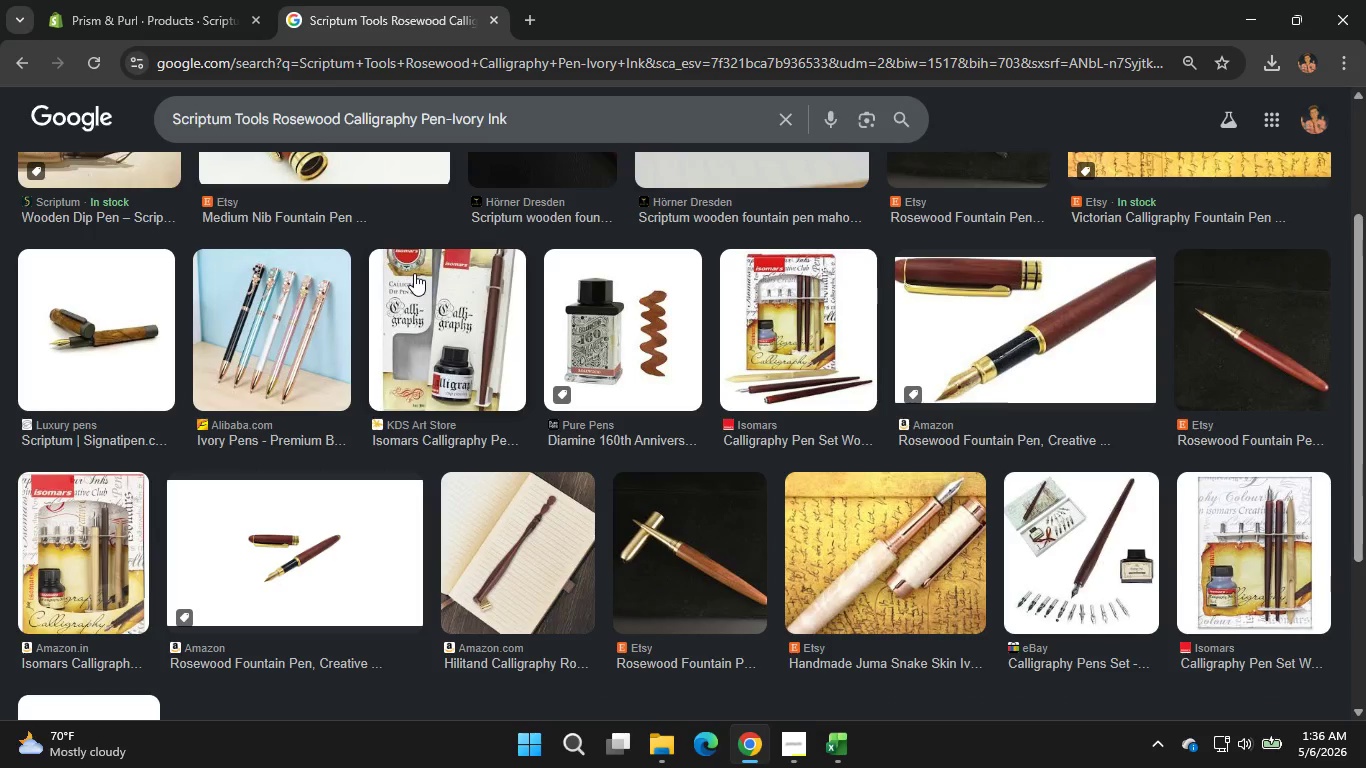 
scroll: coordinate [1039, 540], scroll_direction: down, amount: 1.0
 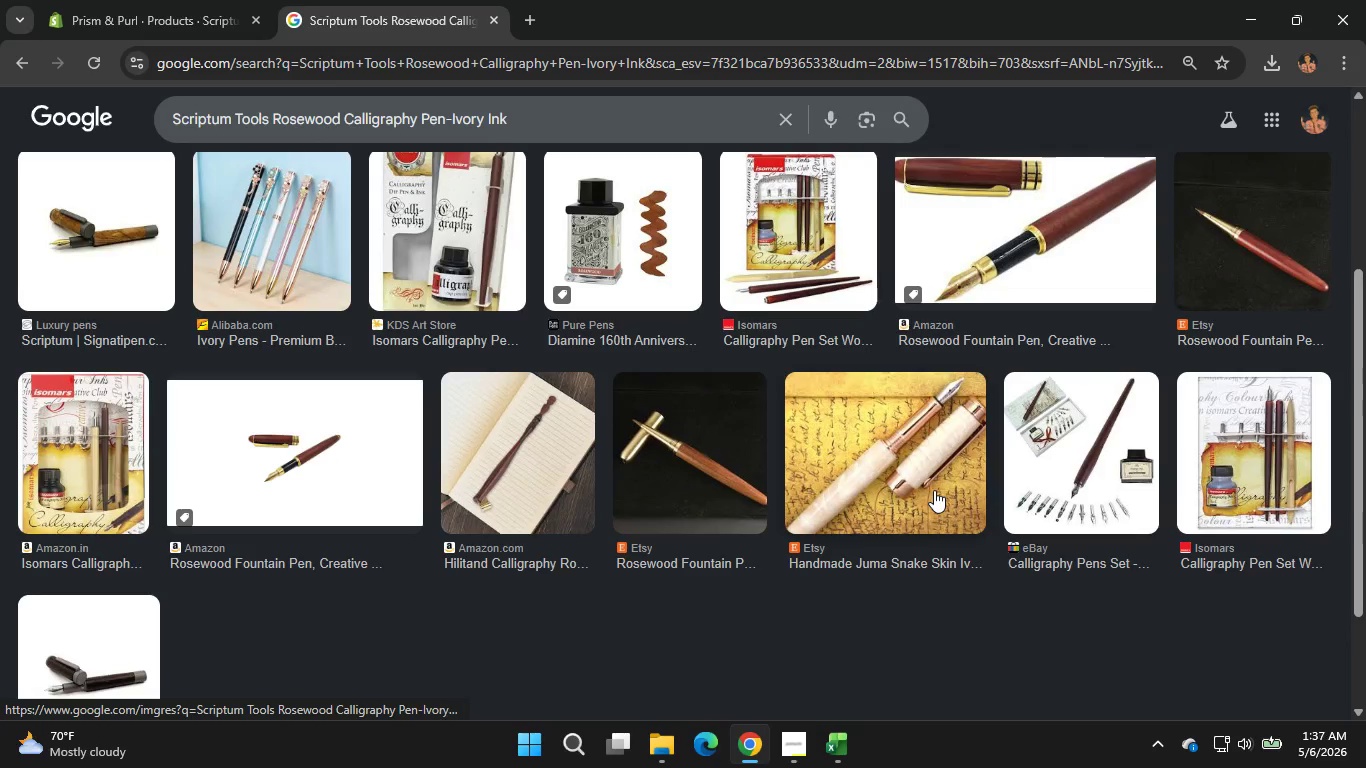 
double_click([934, 490])
 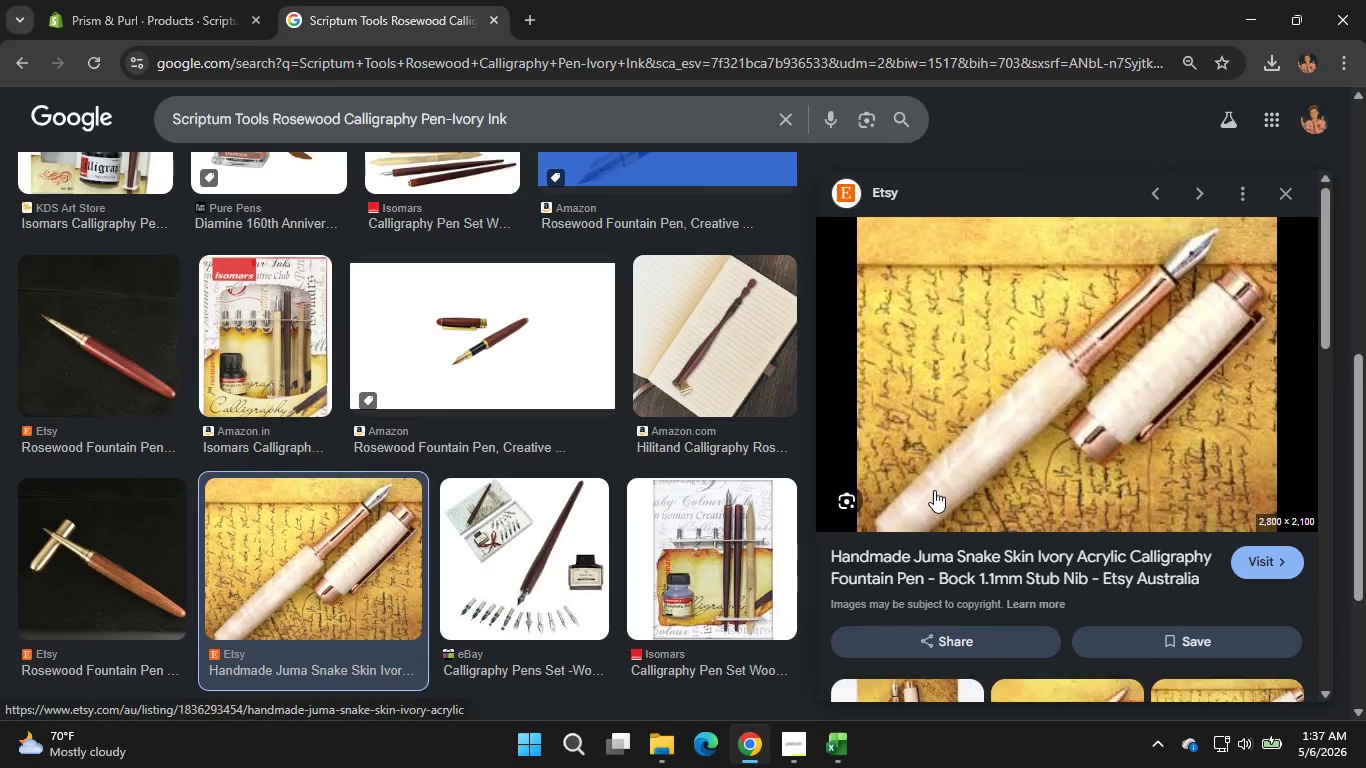 
wait(8.44)
 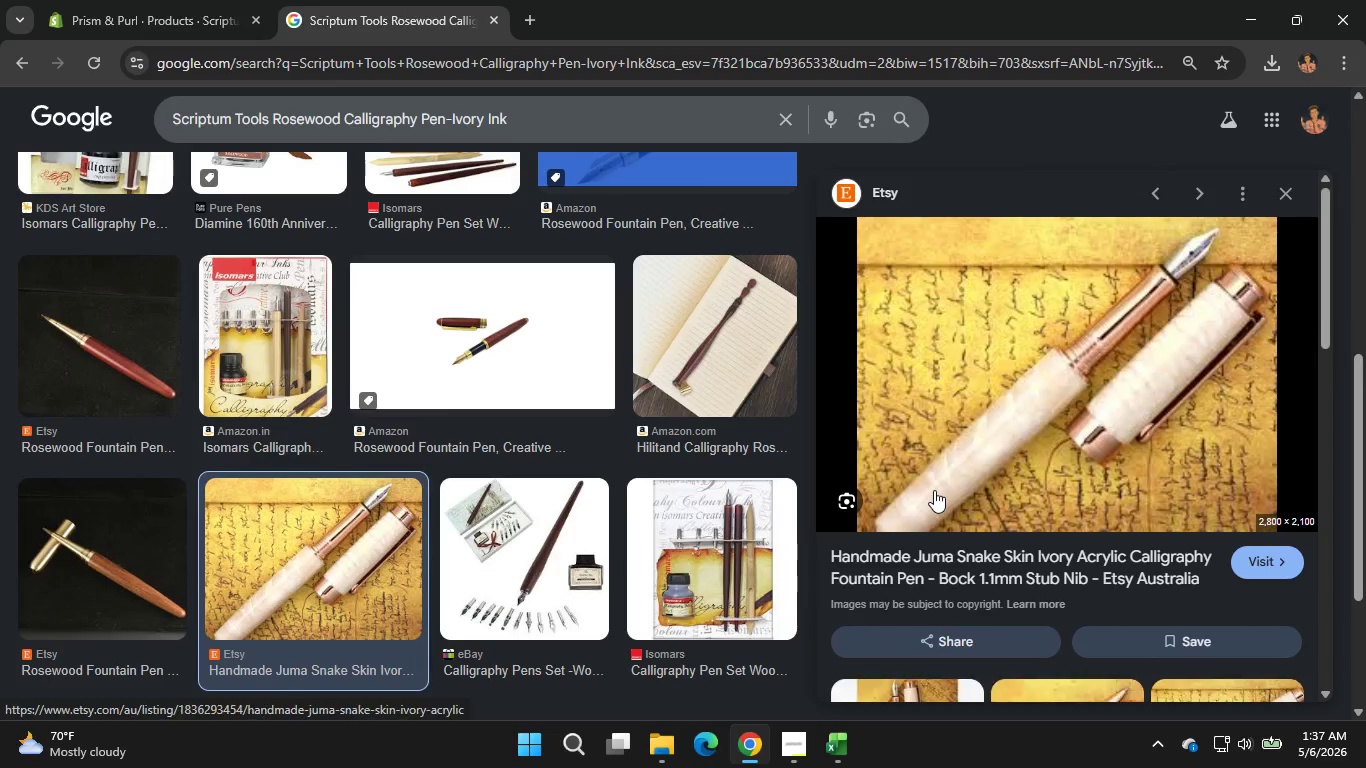 
scroll: coordinate [934, 490], scroll_direction: down, amount: 4.0
 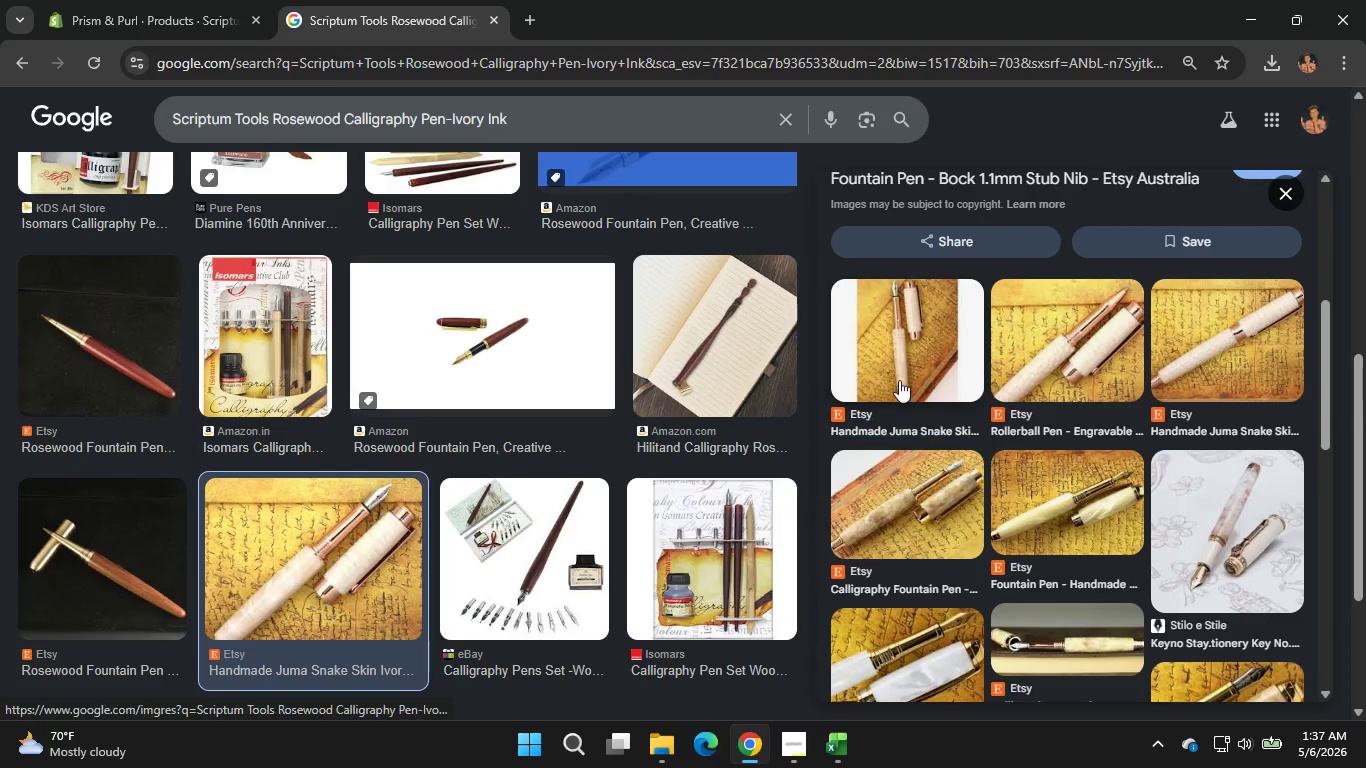 
left_click([895, 373])
 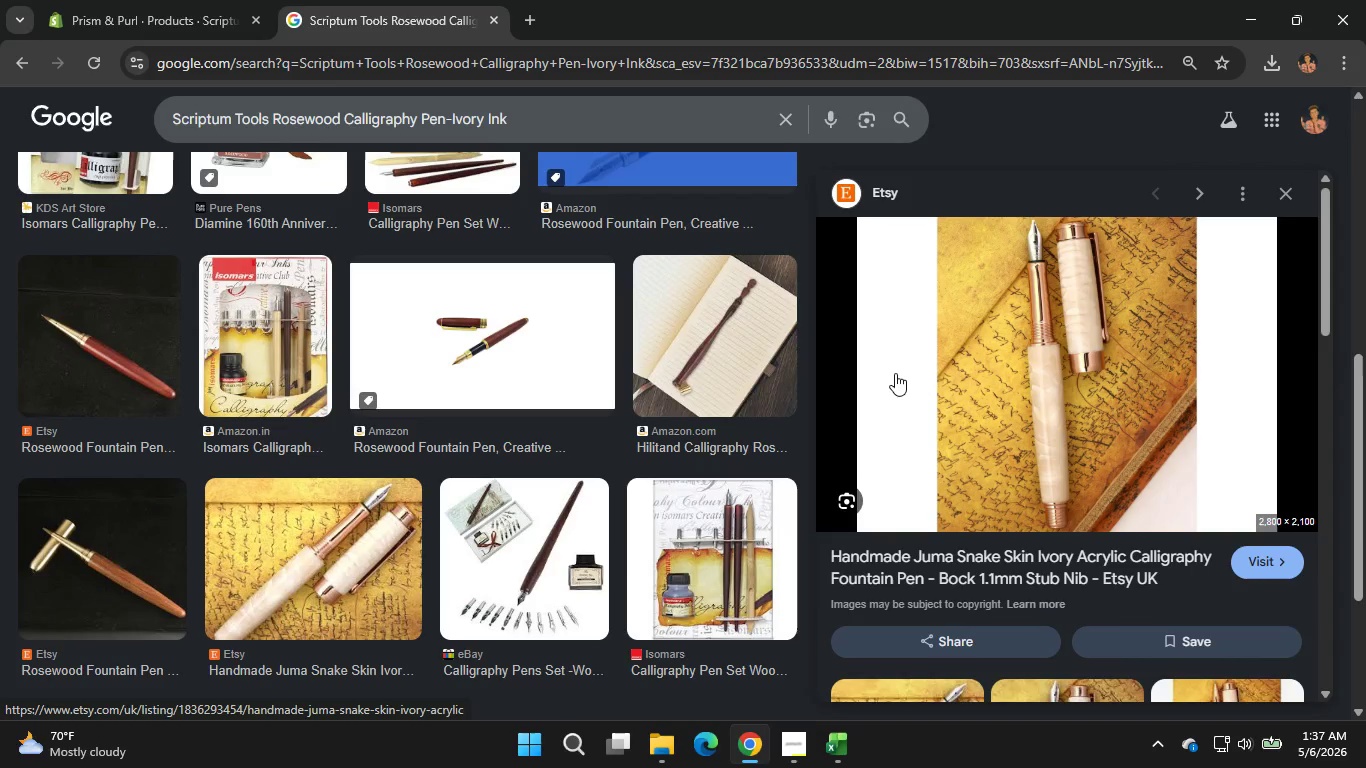 
wait(12.66)
 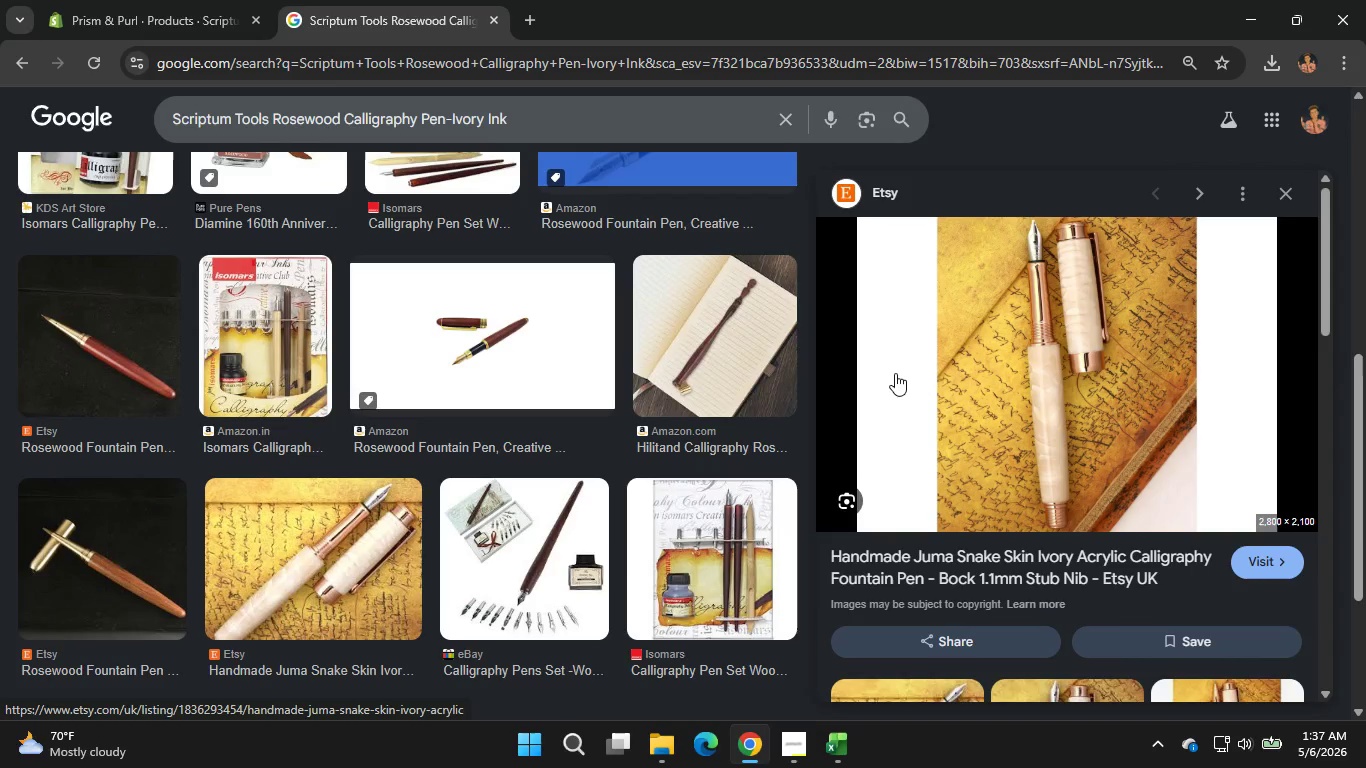 
right_click([1093, 396])
 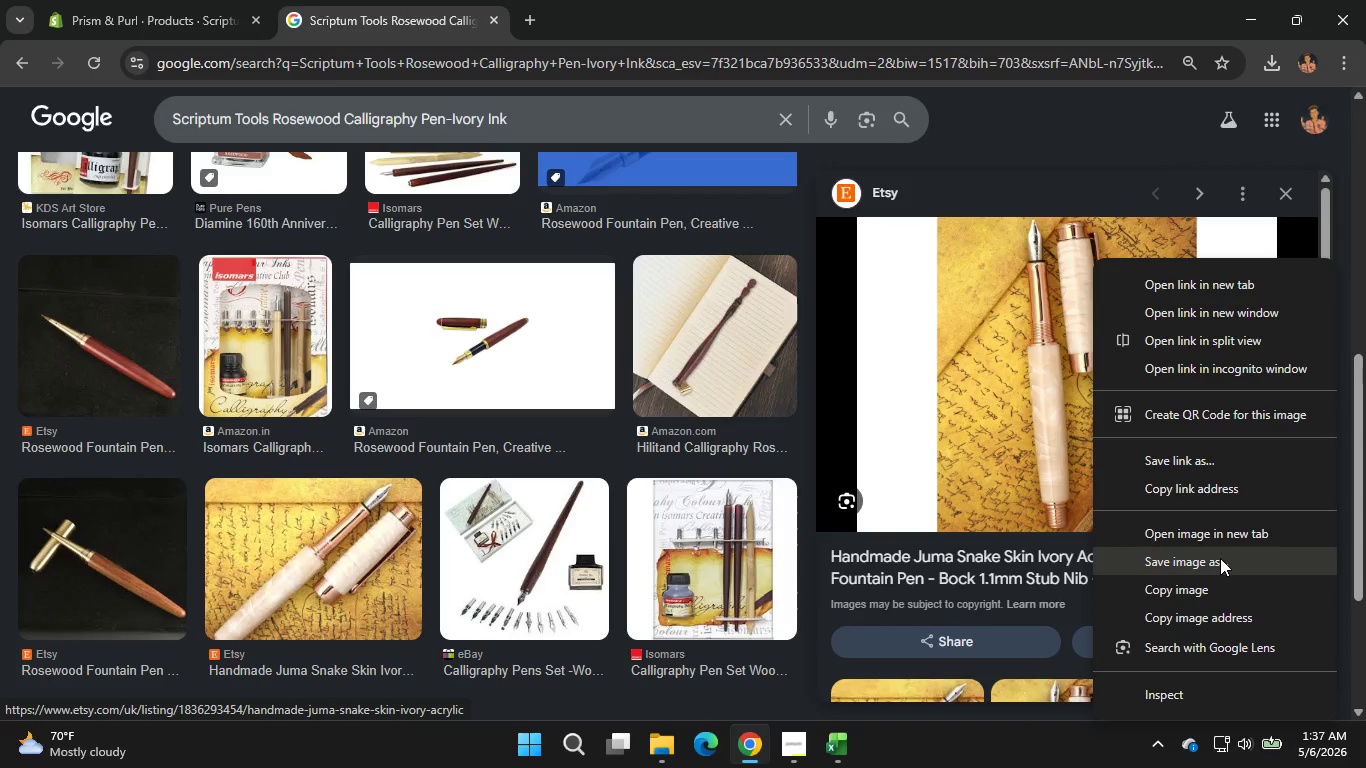 
left_click([1220, 558])
 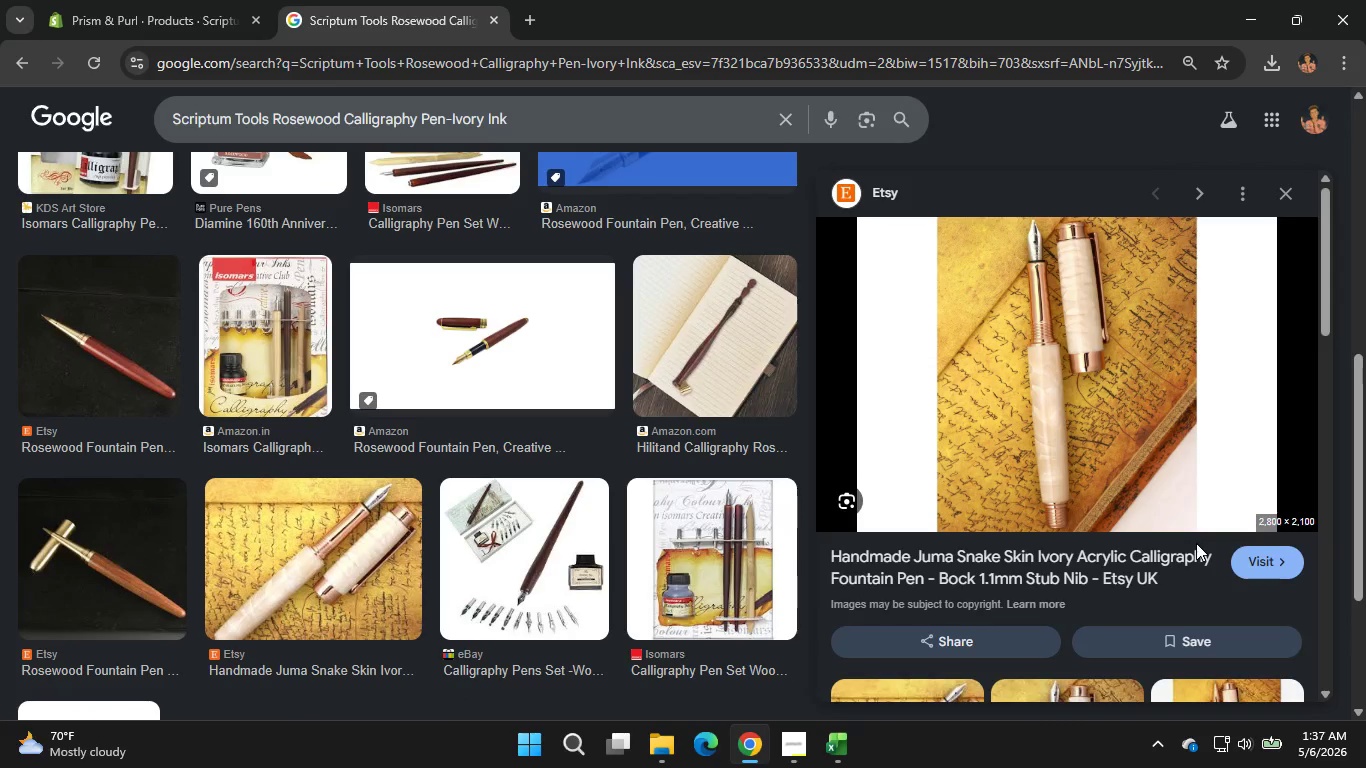 
wait(8.59)
 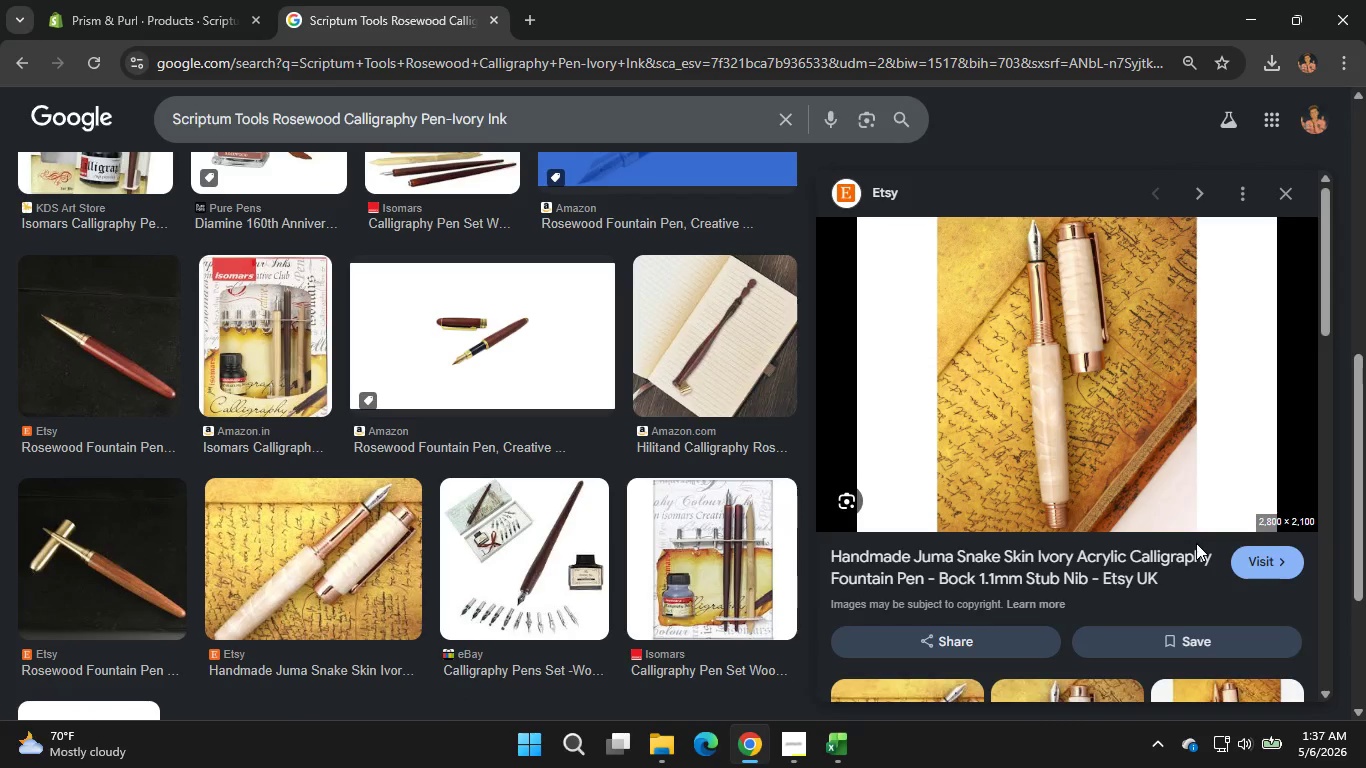 
key(7)
 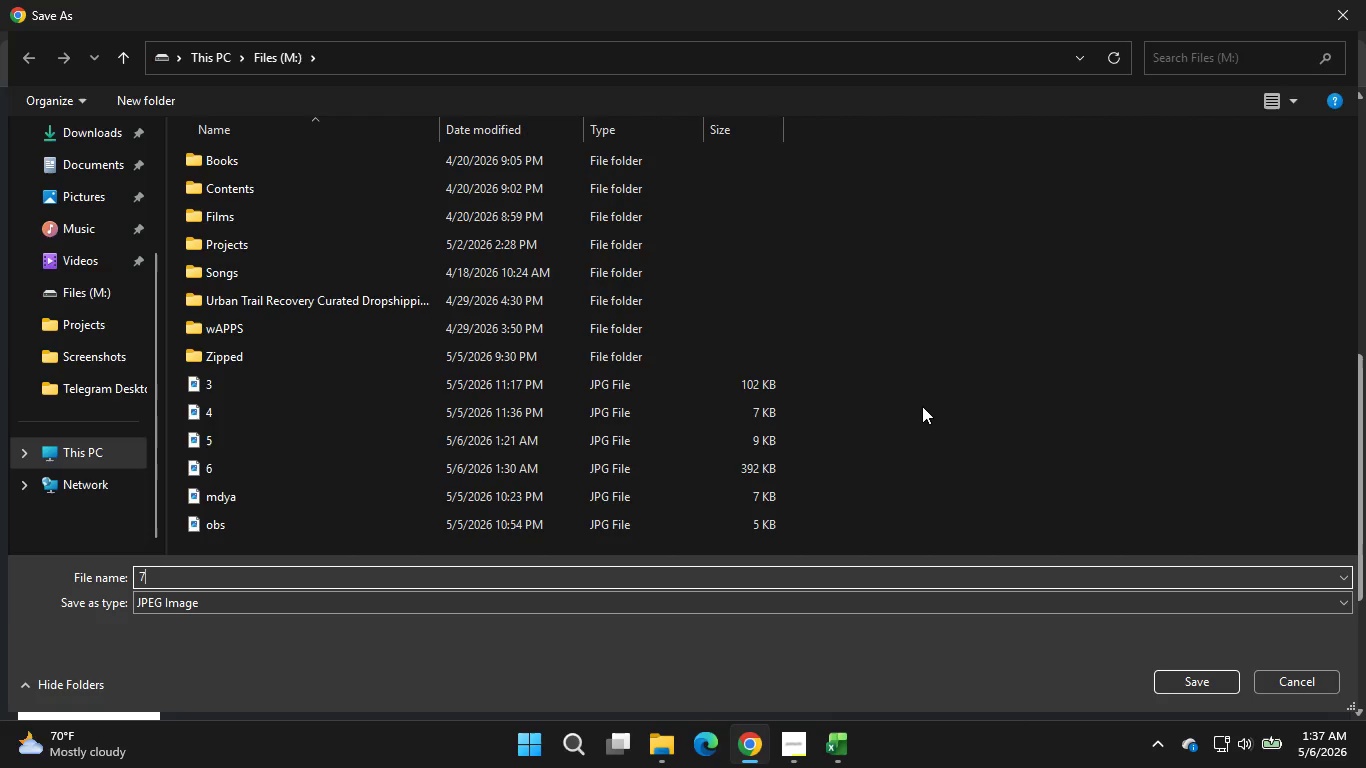 
scroll: coordinate [922, 406], scroll_direction: down, amount: 2.0
 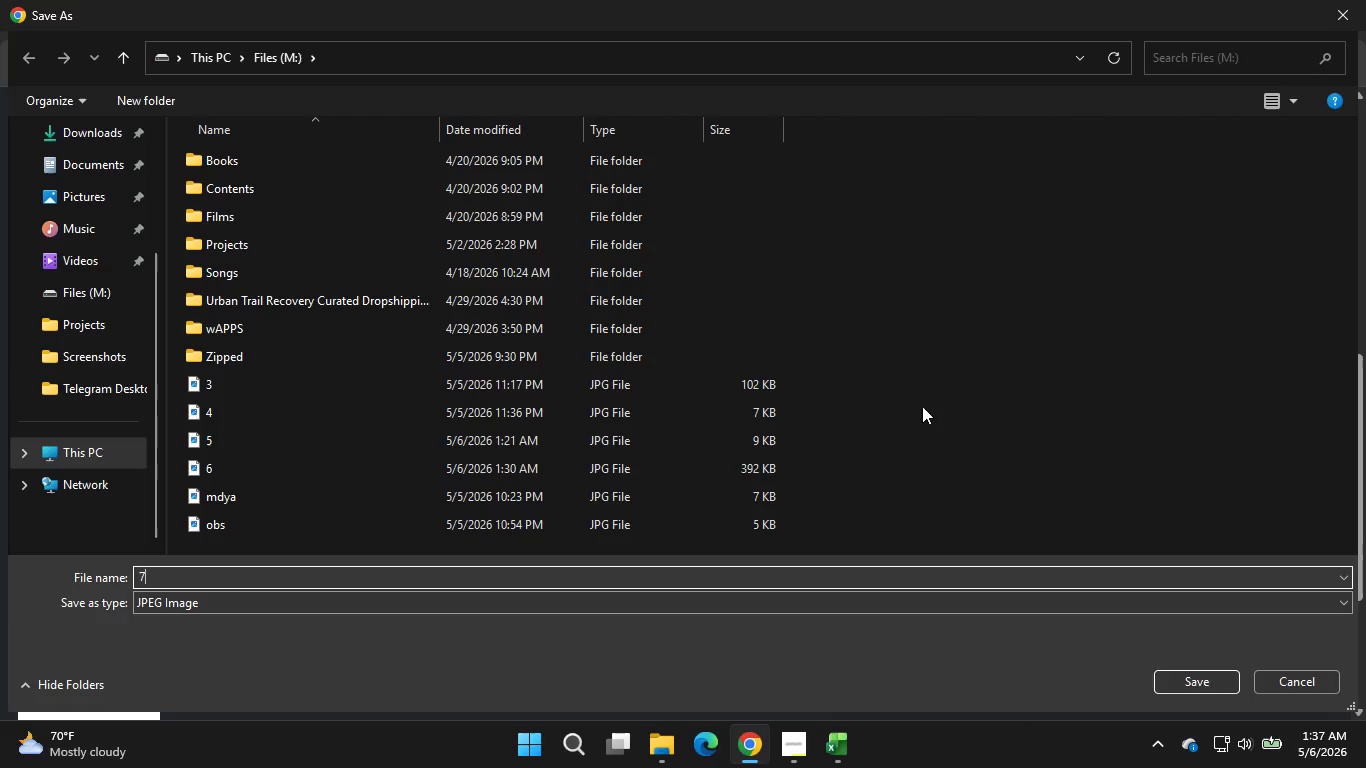 
left_click([1182, 674])
 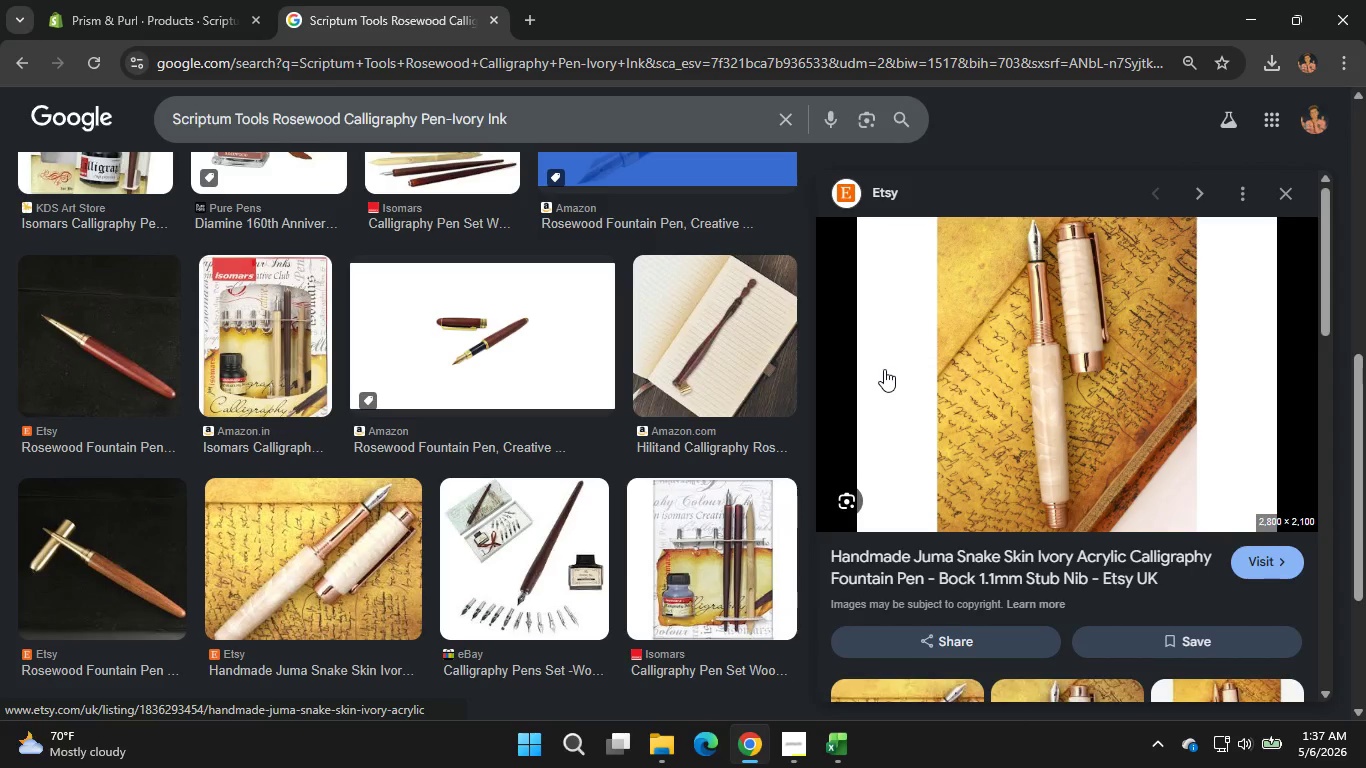 
left_click([169, 11])
 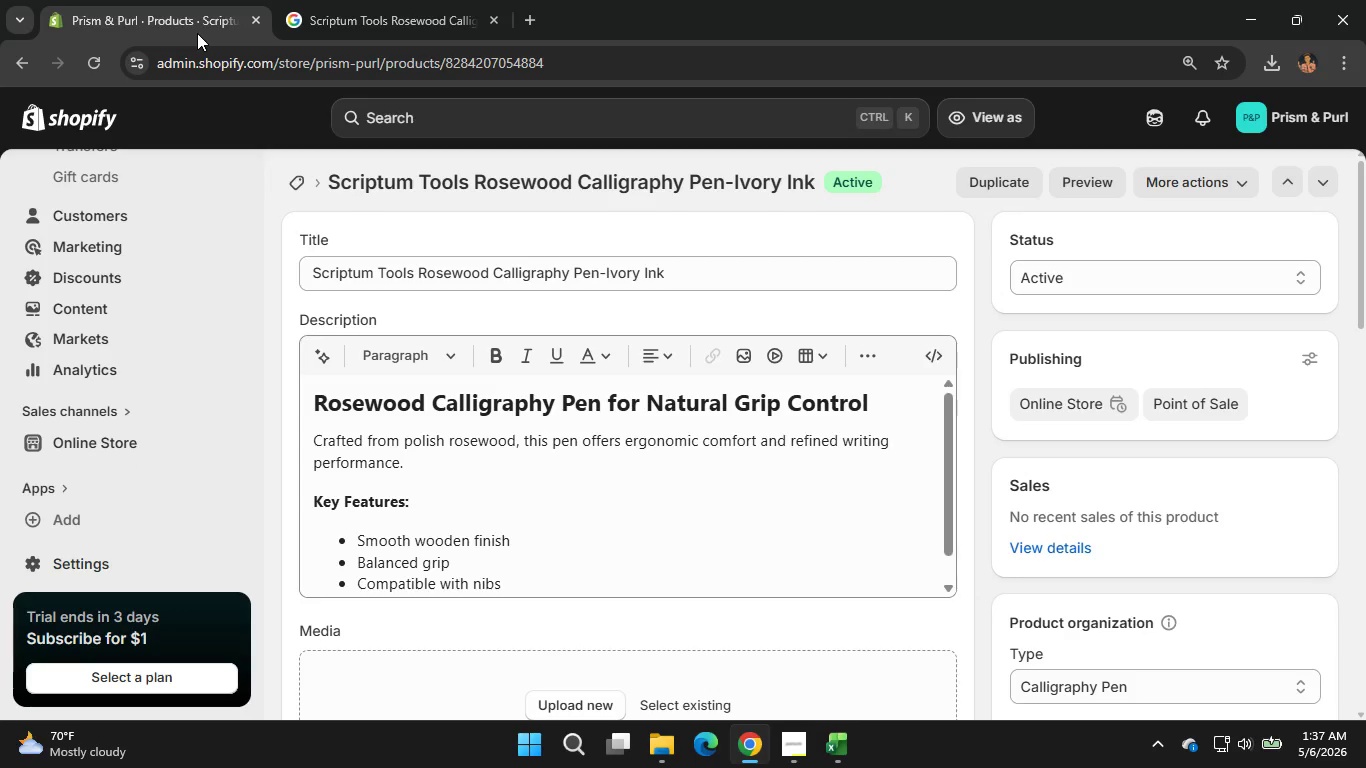 
scroll: coordinate [1105, 580], scroll_direction: down, amount: 2.0
 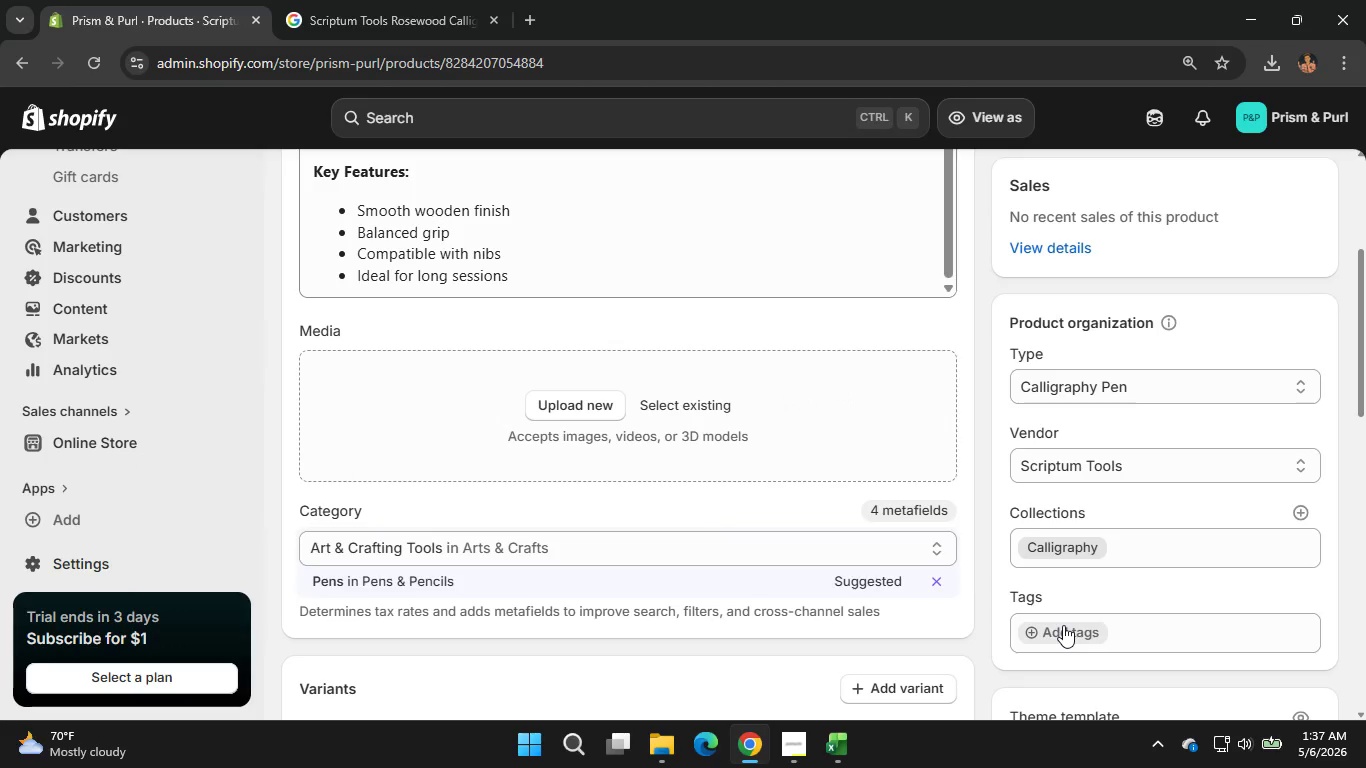 
left_click([1063, 625])
 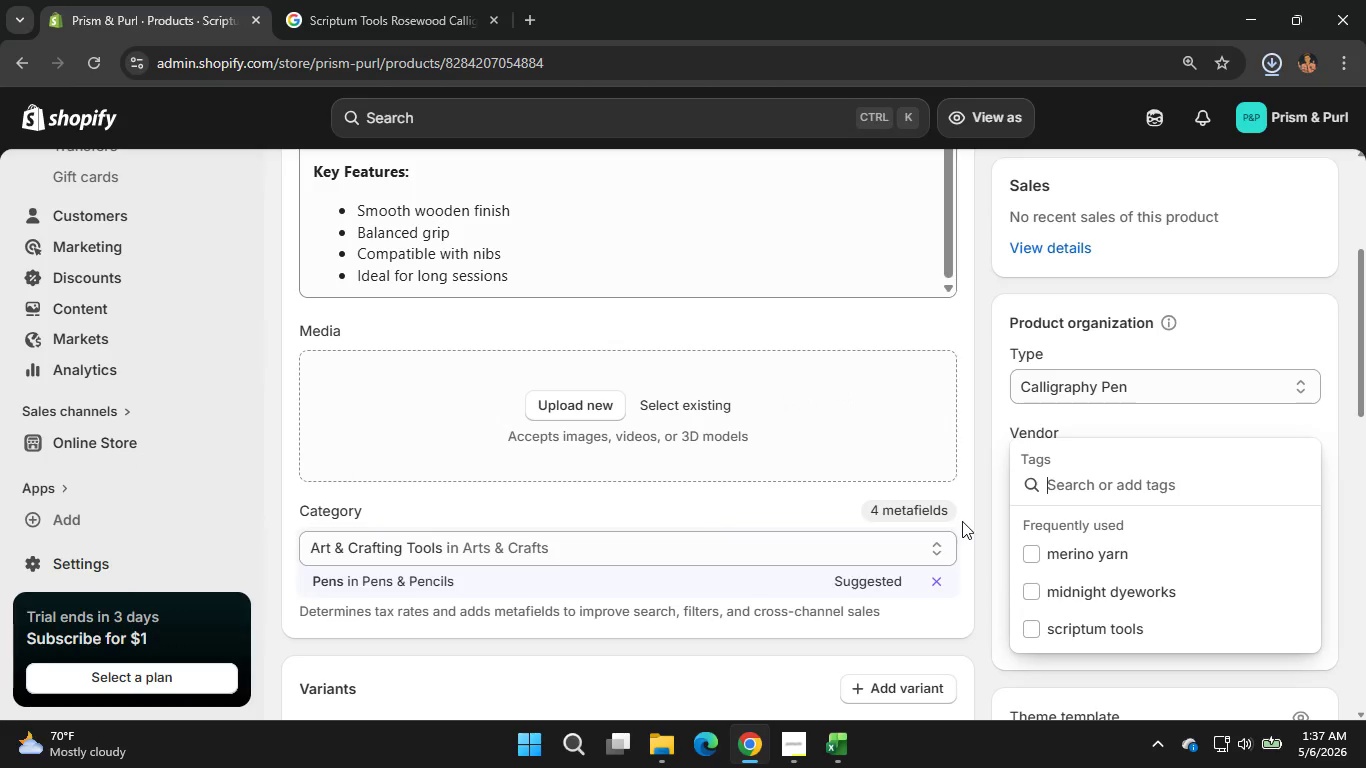 
scroll: coordinate [962, 521], scroll_direction: up, amount: 2.0
 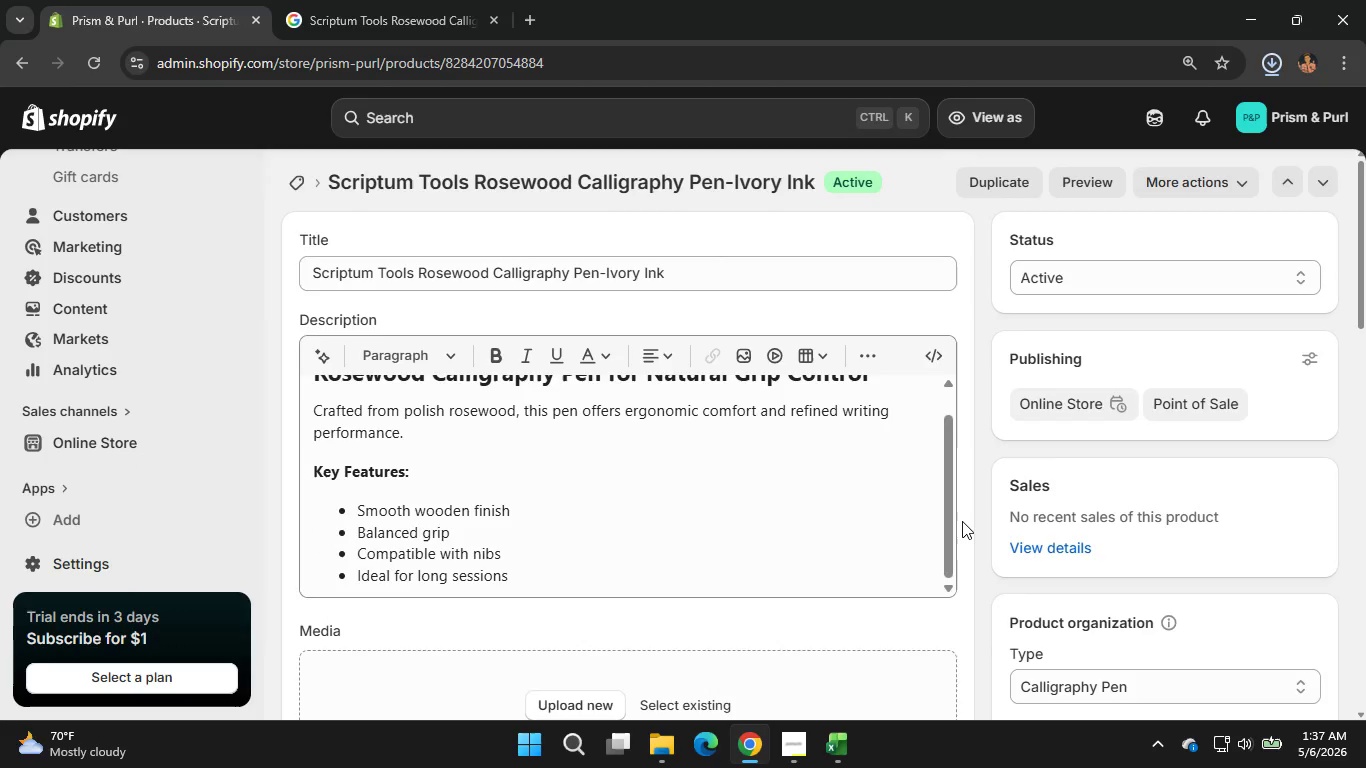 
left_click([1086, 631])
 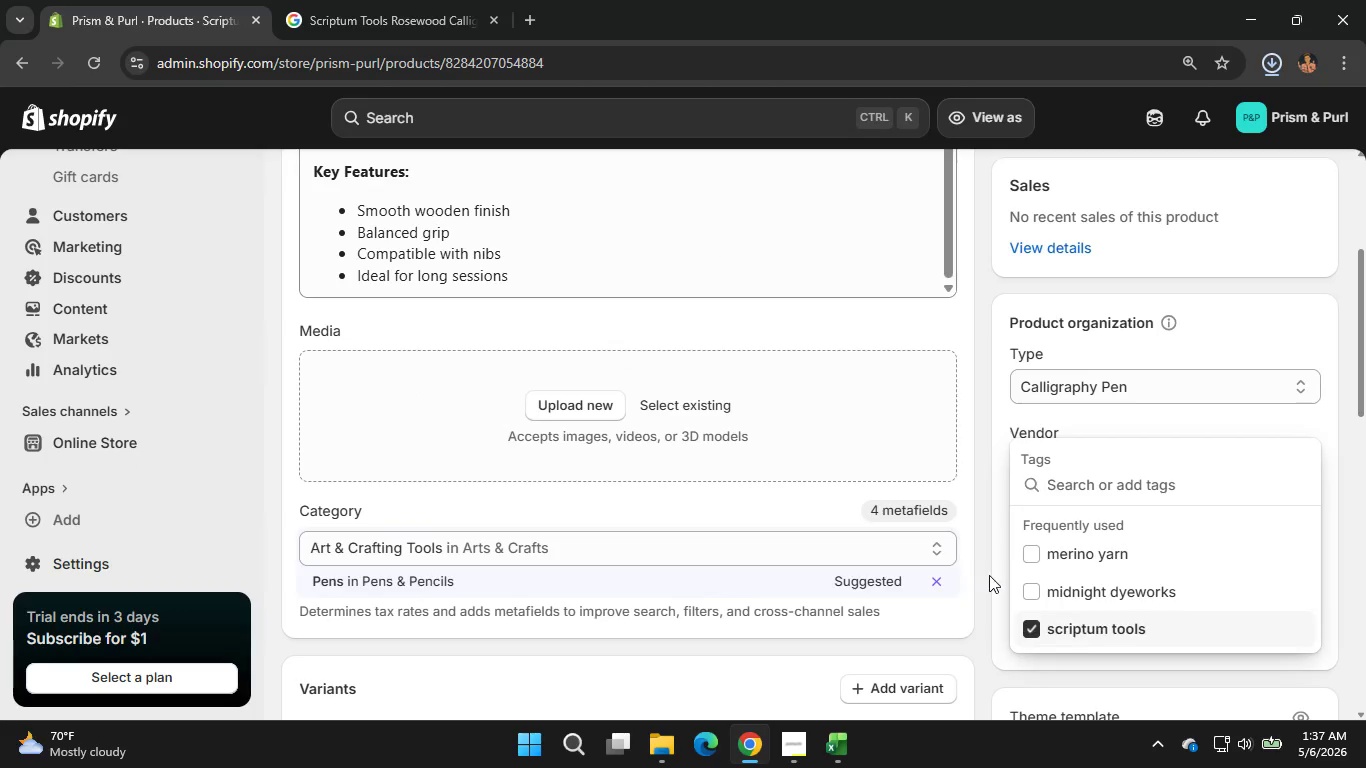 
scroll: coordinate [962, 521], scroll_direction: down, amount: 2.0
 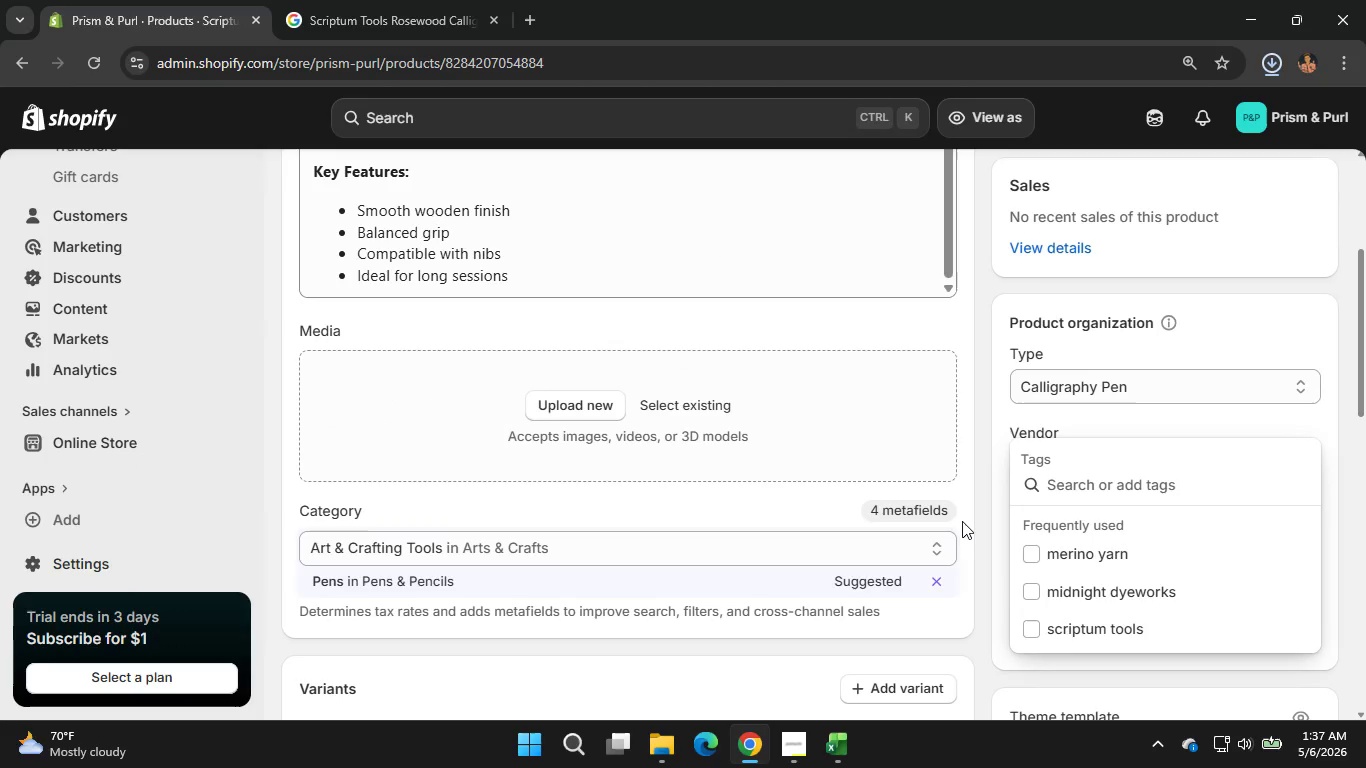 
left_click([989, 575])
 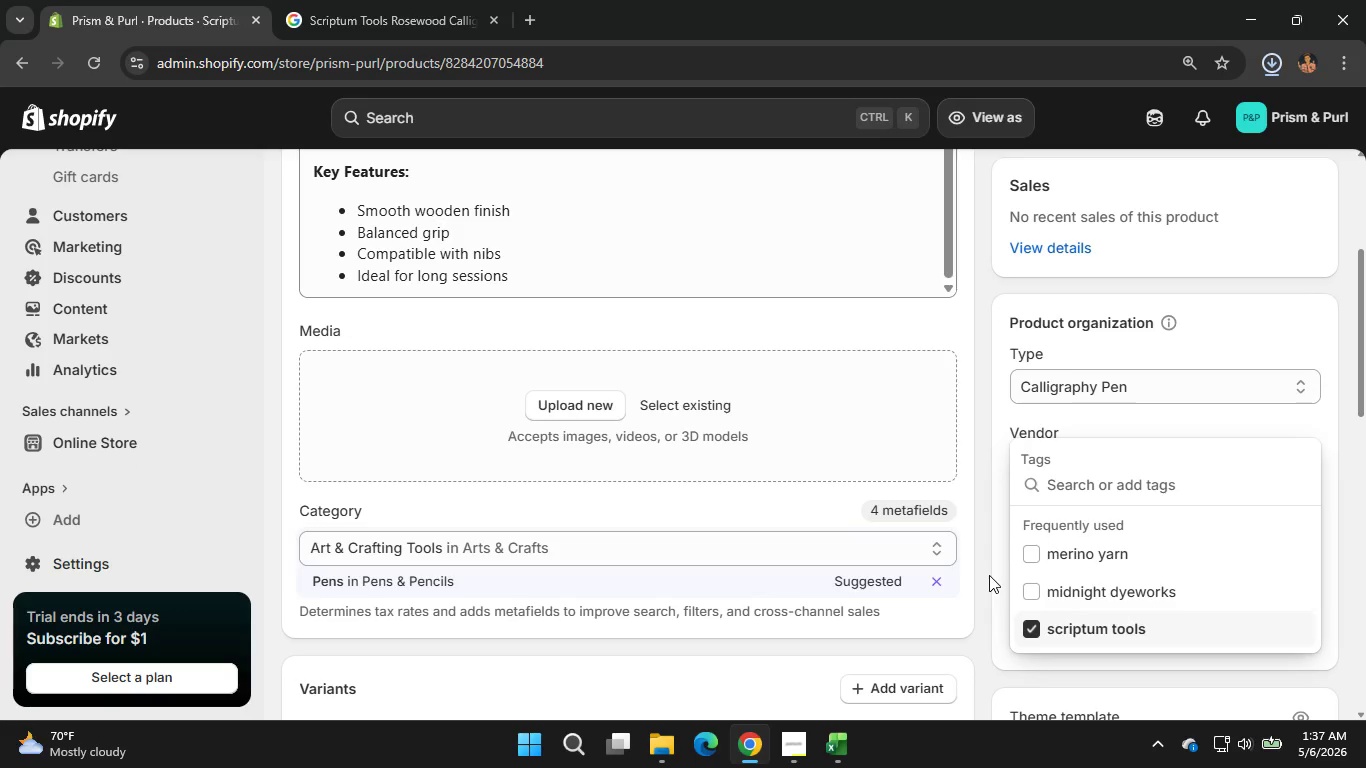 
scroll: coordinate [996, 573], scroll_direction: down, amount: 2.0
 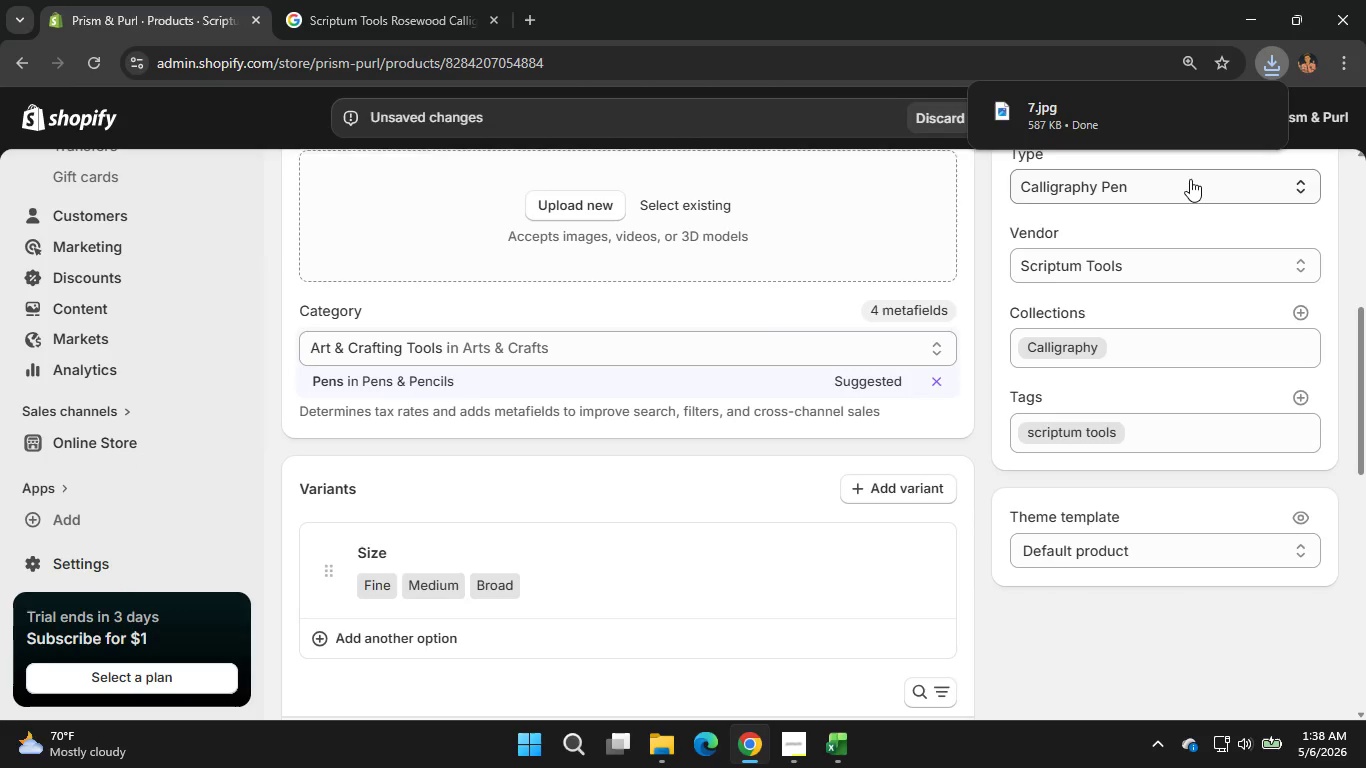 
left_click([1220, 114])
 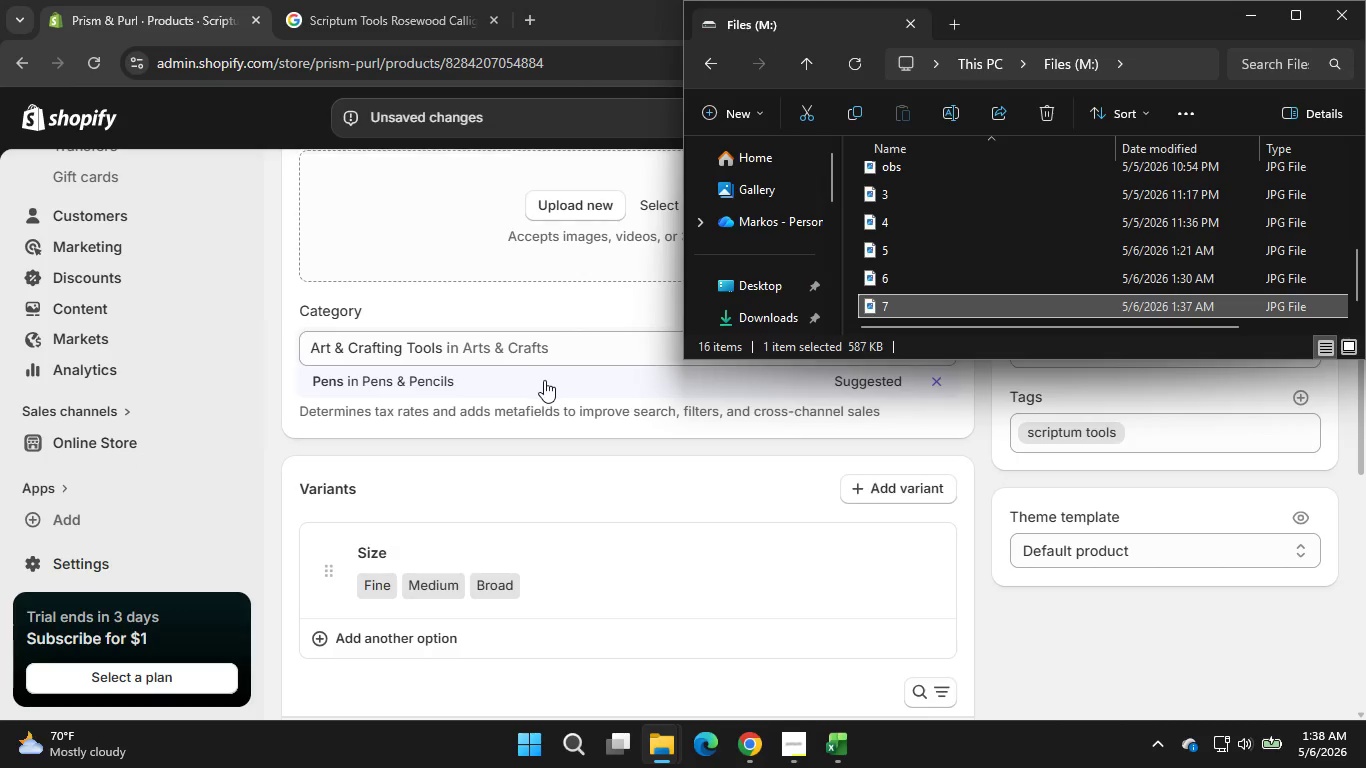 
scroll: coordinate [544, 380], scroll_direction: up, amount: 3.0
 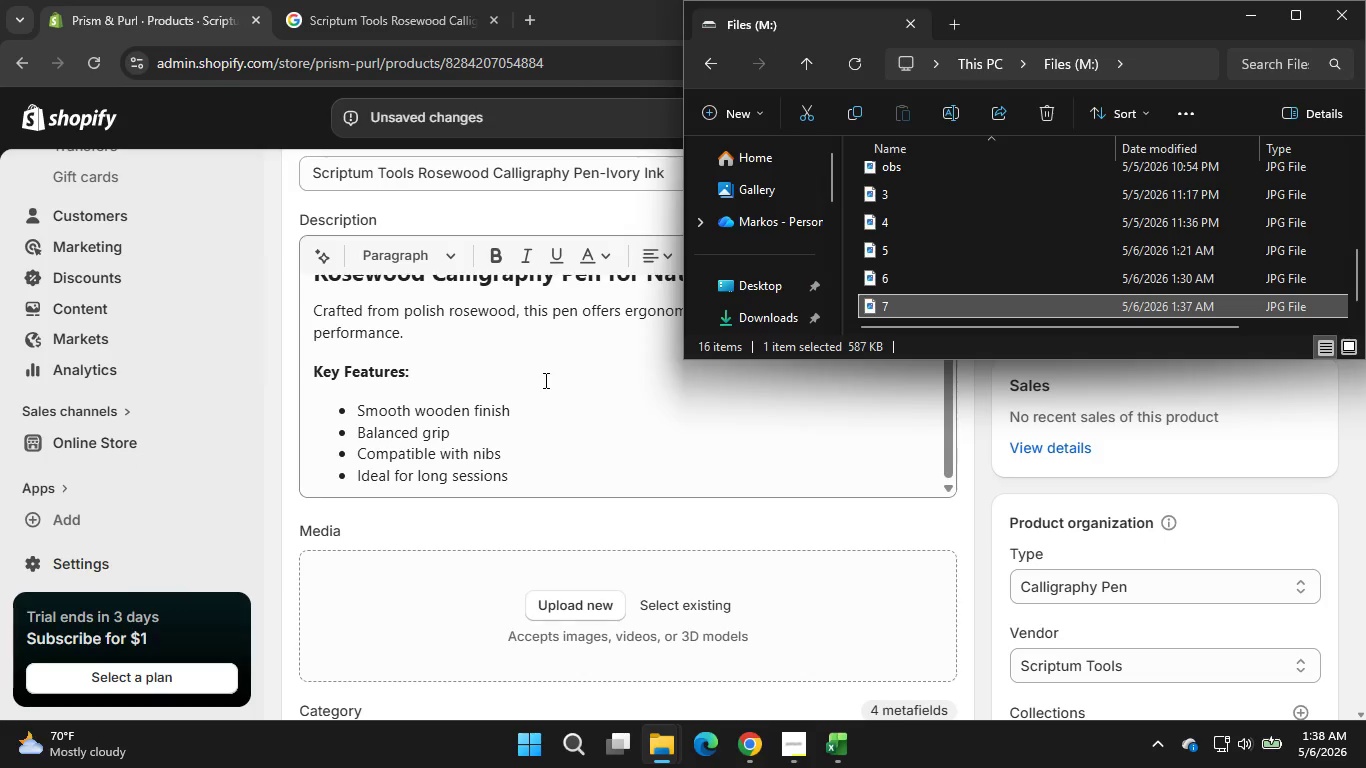 
scroll: coordinate [544, 380], scroll_direction: down, amount: 1.0
 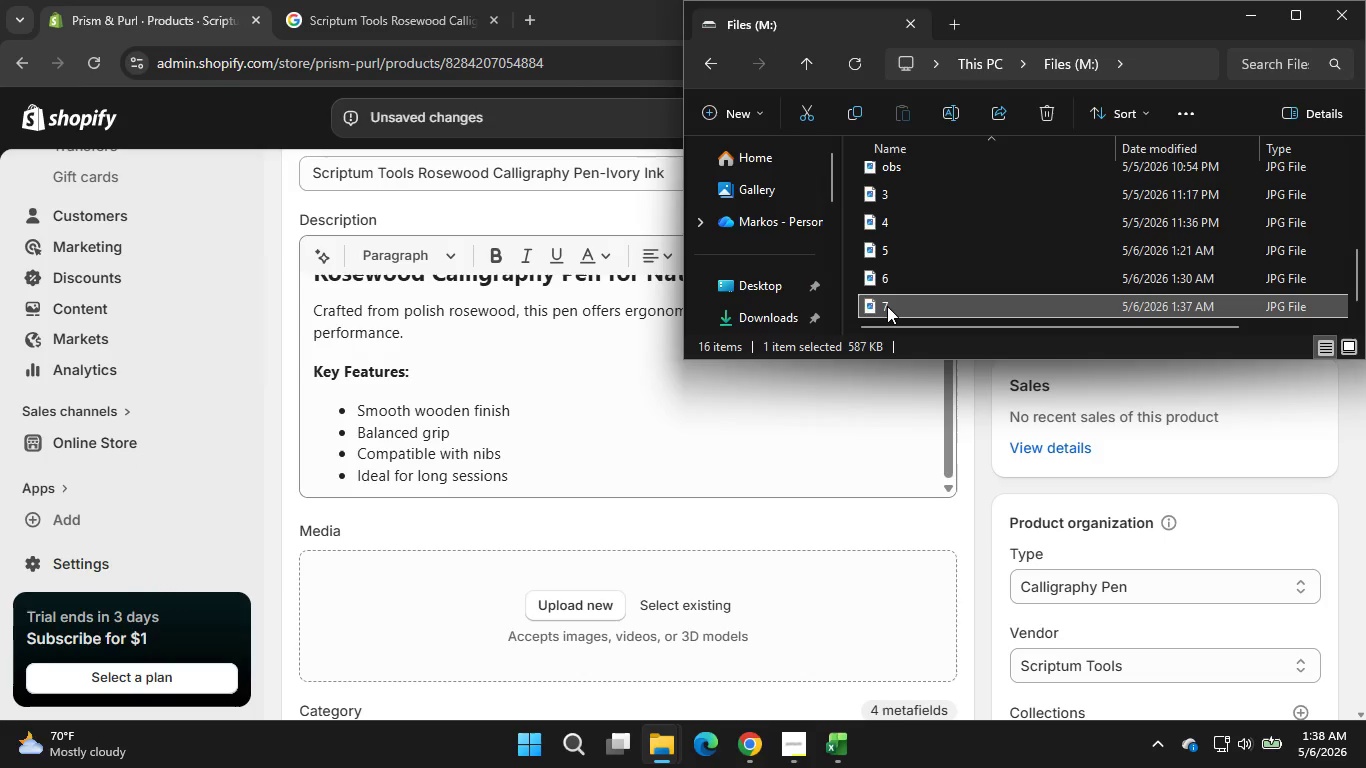 
left_click_drag(start_coordinate=[887, 306], to_coordinate=[654, 623])
 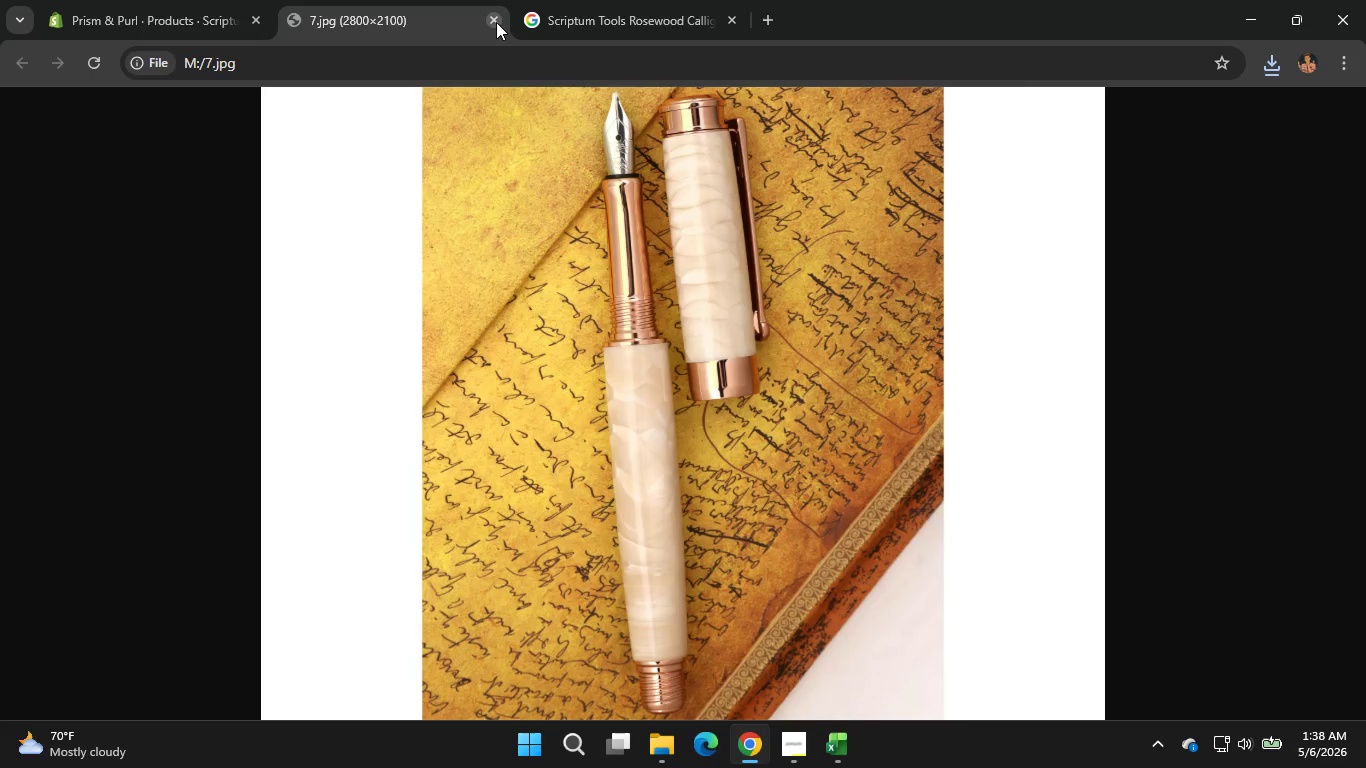 
wait(5.05)
 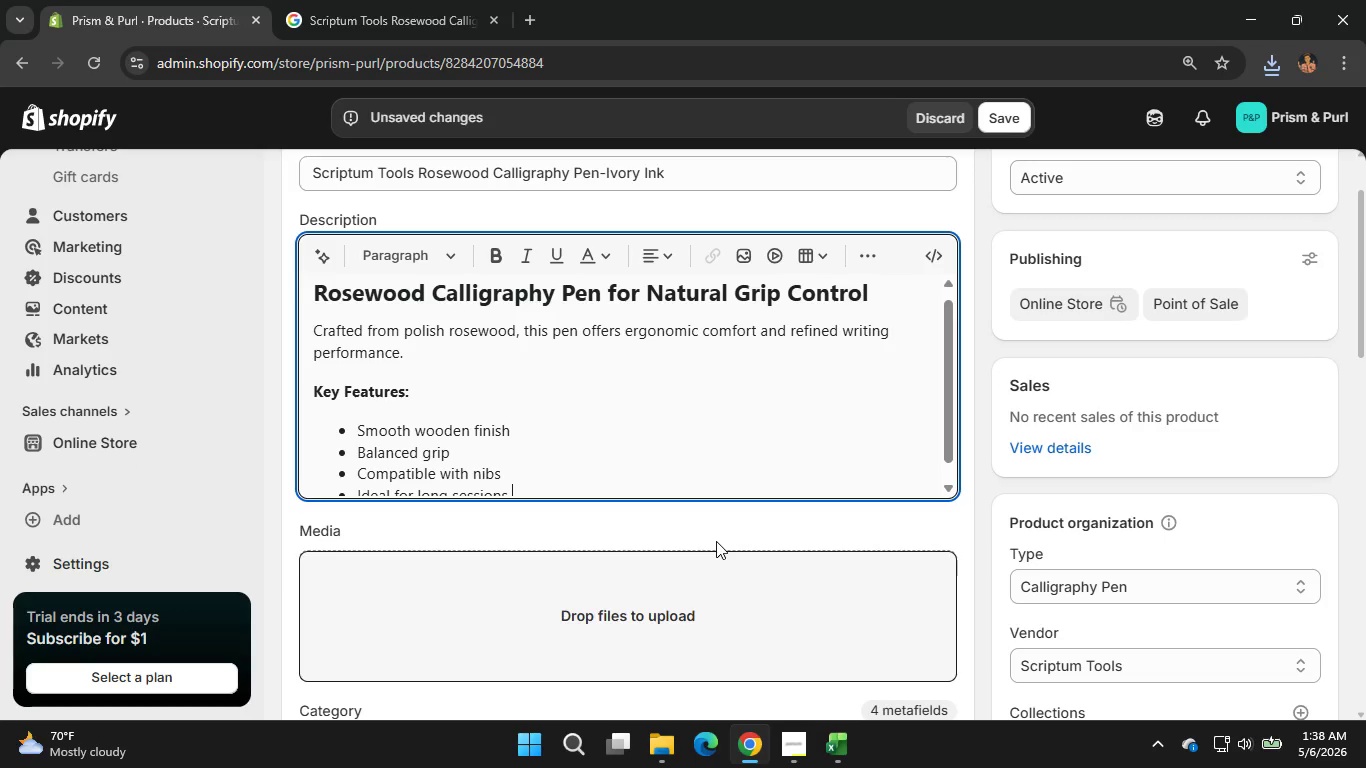 
double_click([496, 22])
 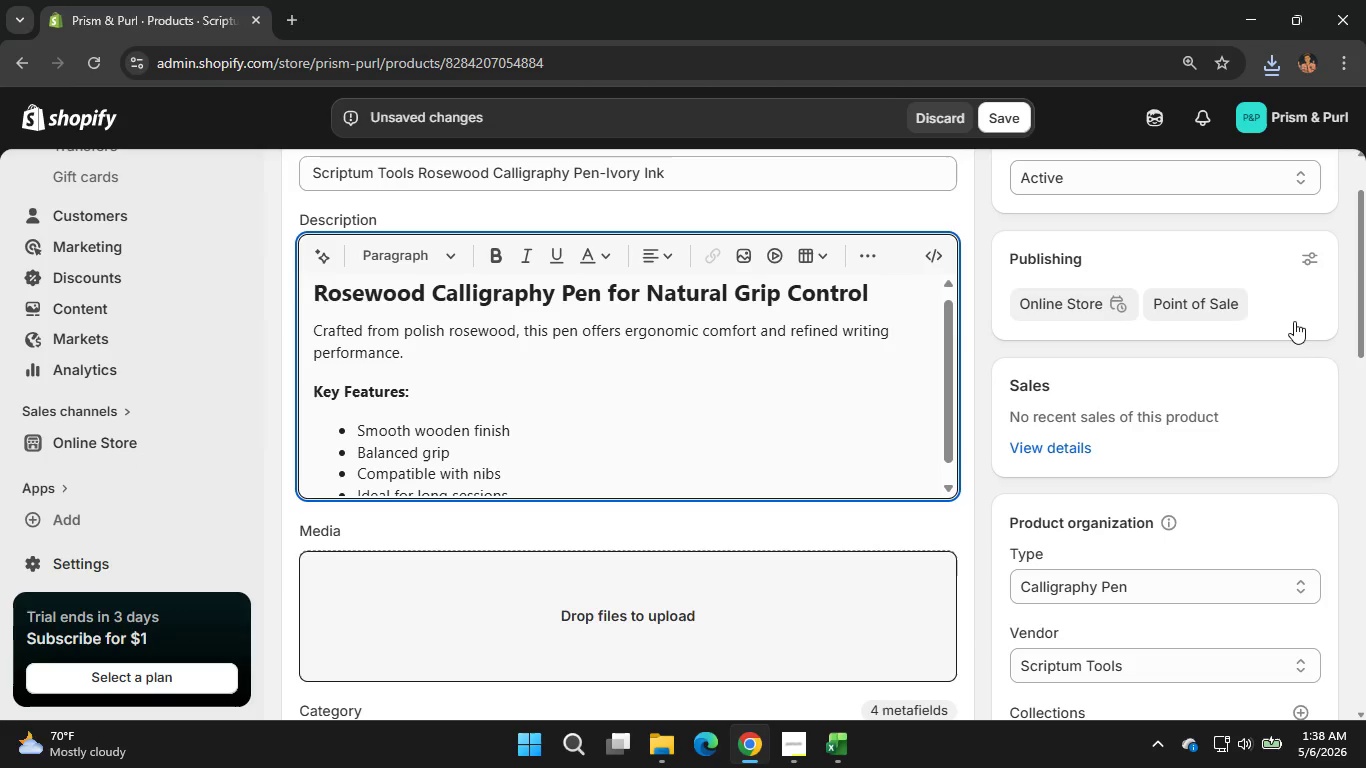 
mouse_move([700, 713])
 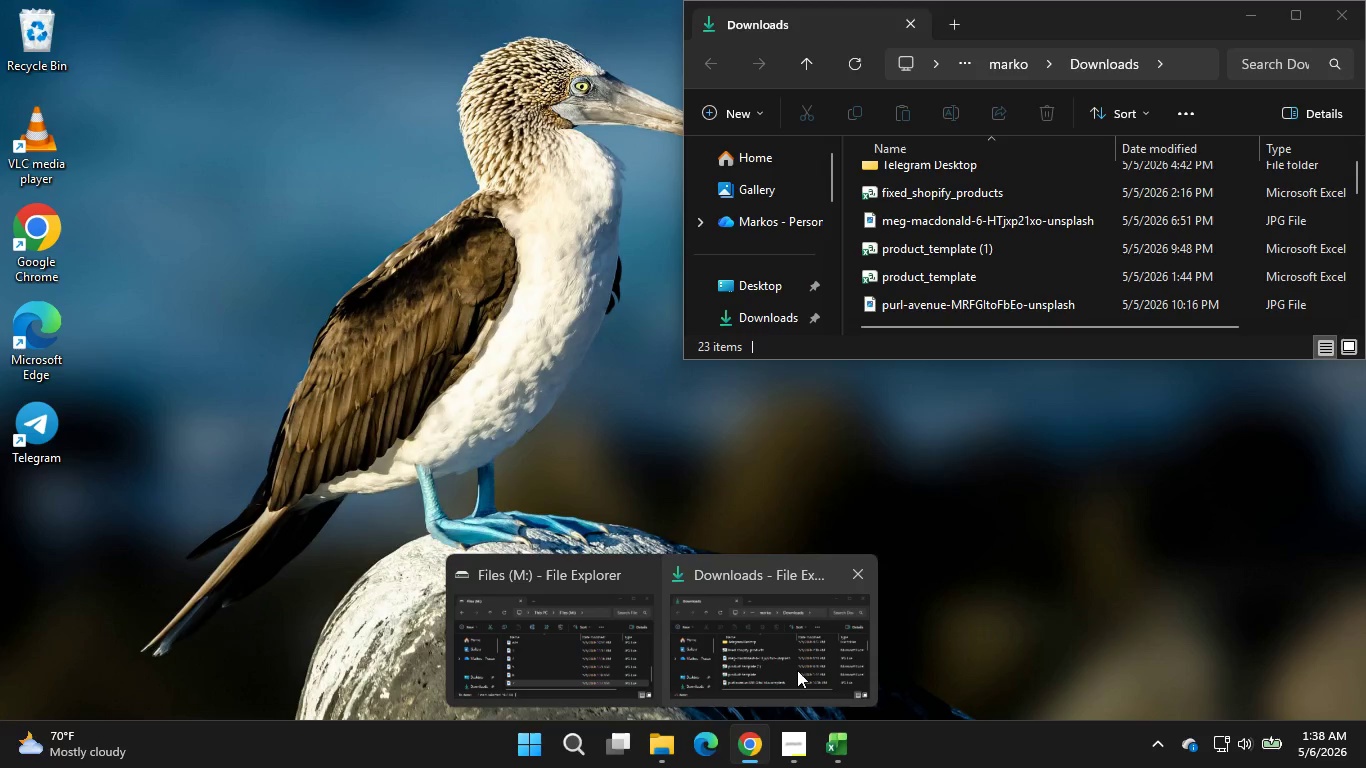 
left_click([797, 670])
 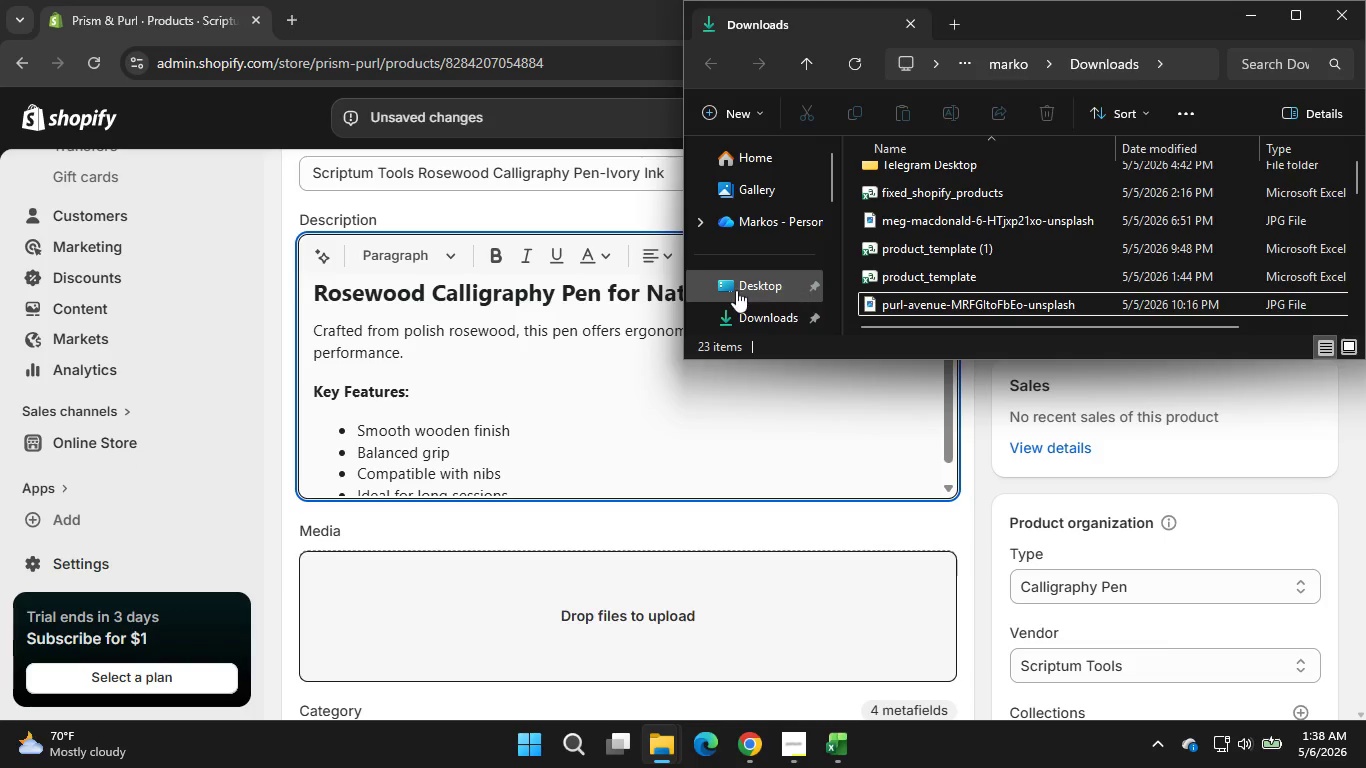 
scroll: coordinate [736, 290], scroll_direction: none, amount: 0.0
 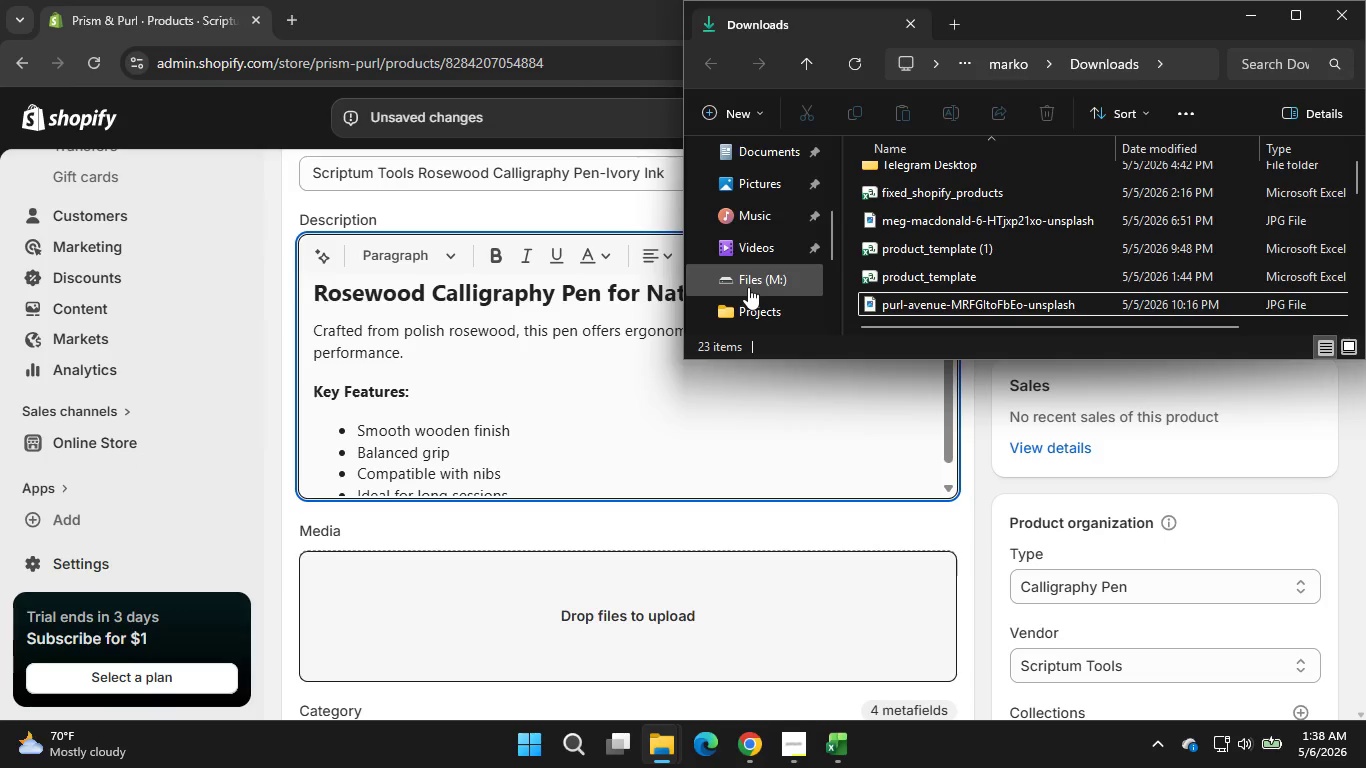 
left_click([748, 287])
 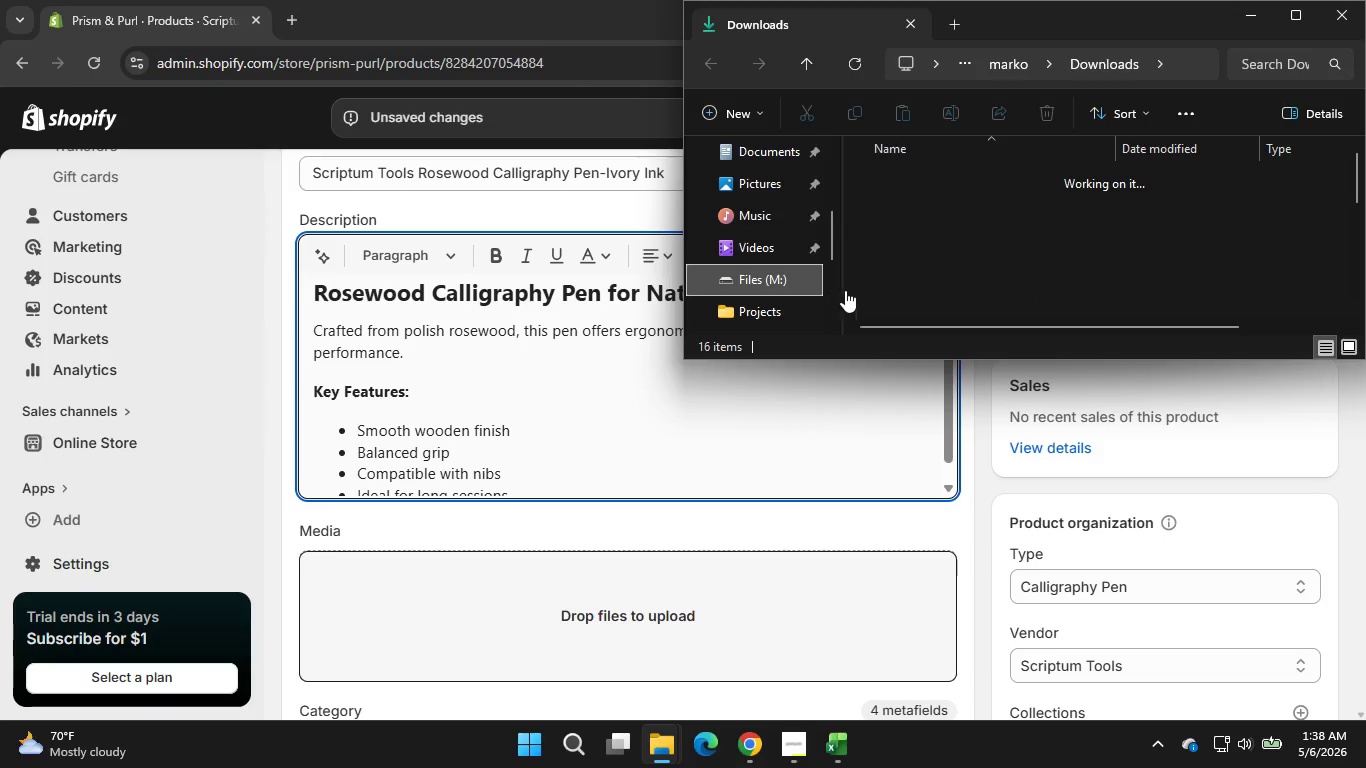 
mouse_move([876, 290])
 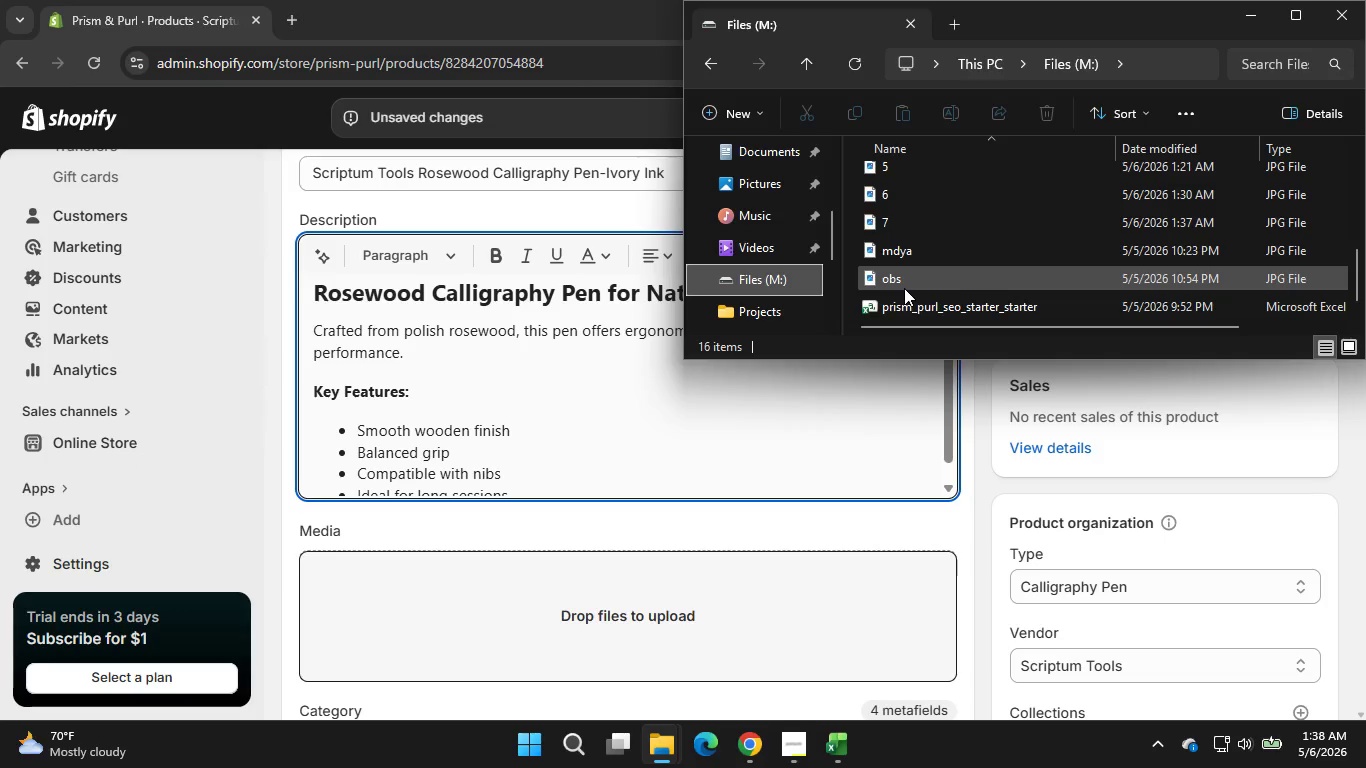 
scroll: coordinate [904, 288], scroll_direction: down, amount: 4.0
 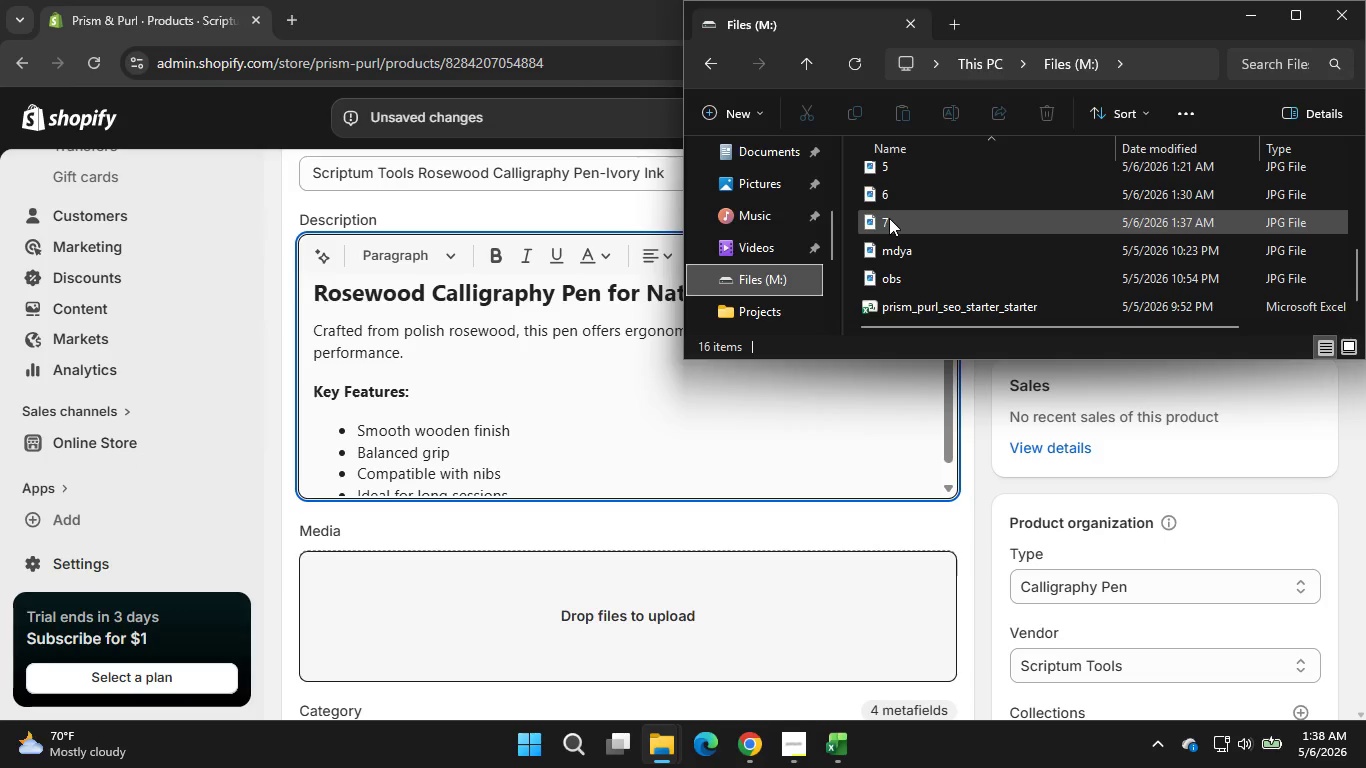 
left_click_drag(start_coordinate=[889, 218], to_coordinate=[962, 308])
 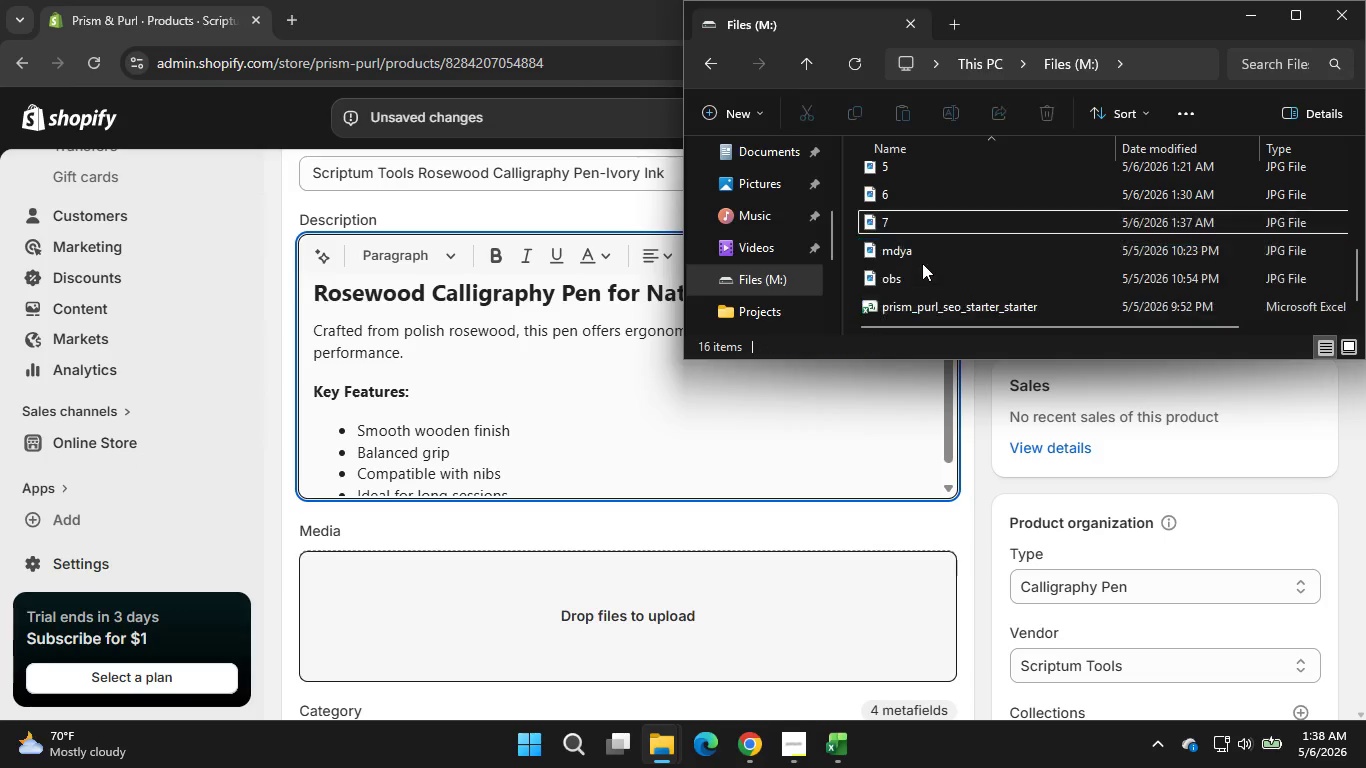 
left_click([922, 263])
 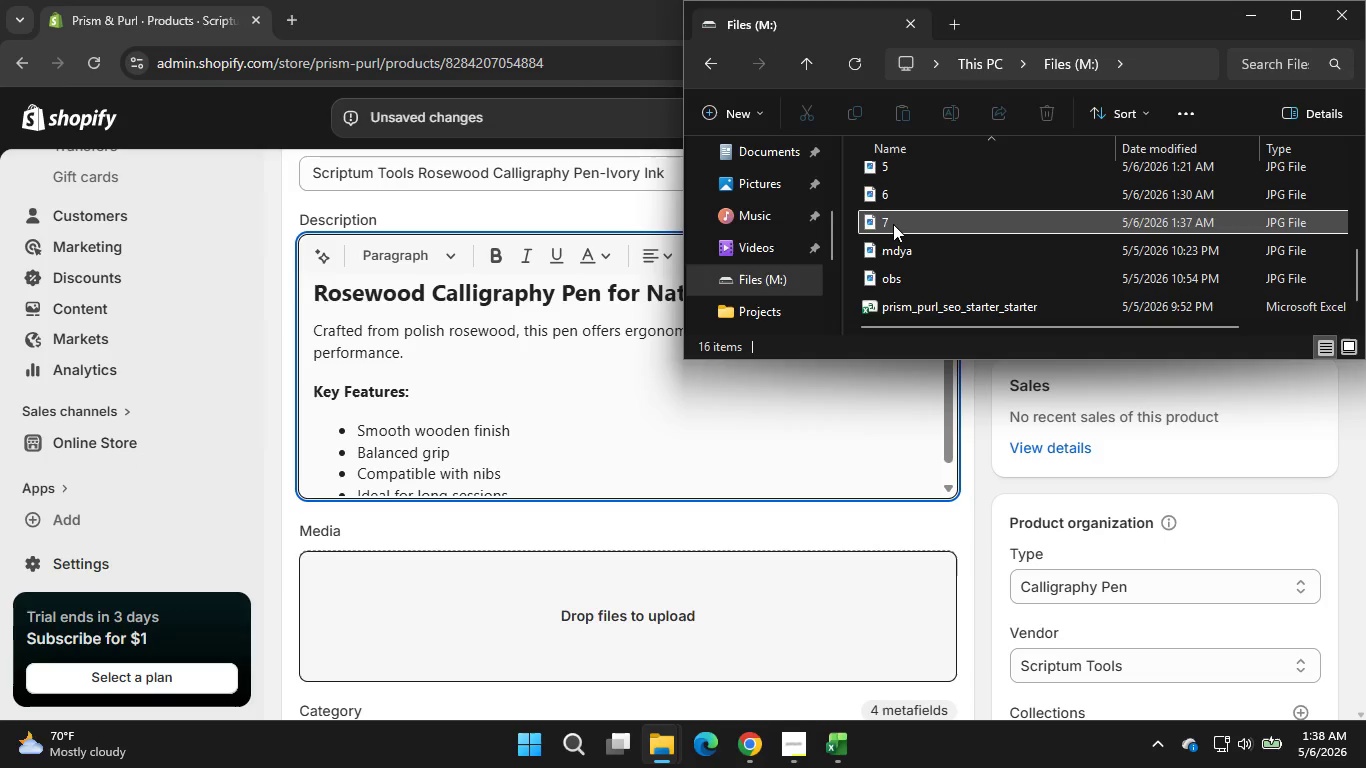 
left_click([893, 224])
 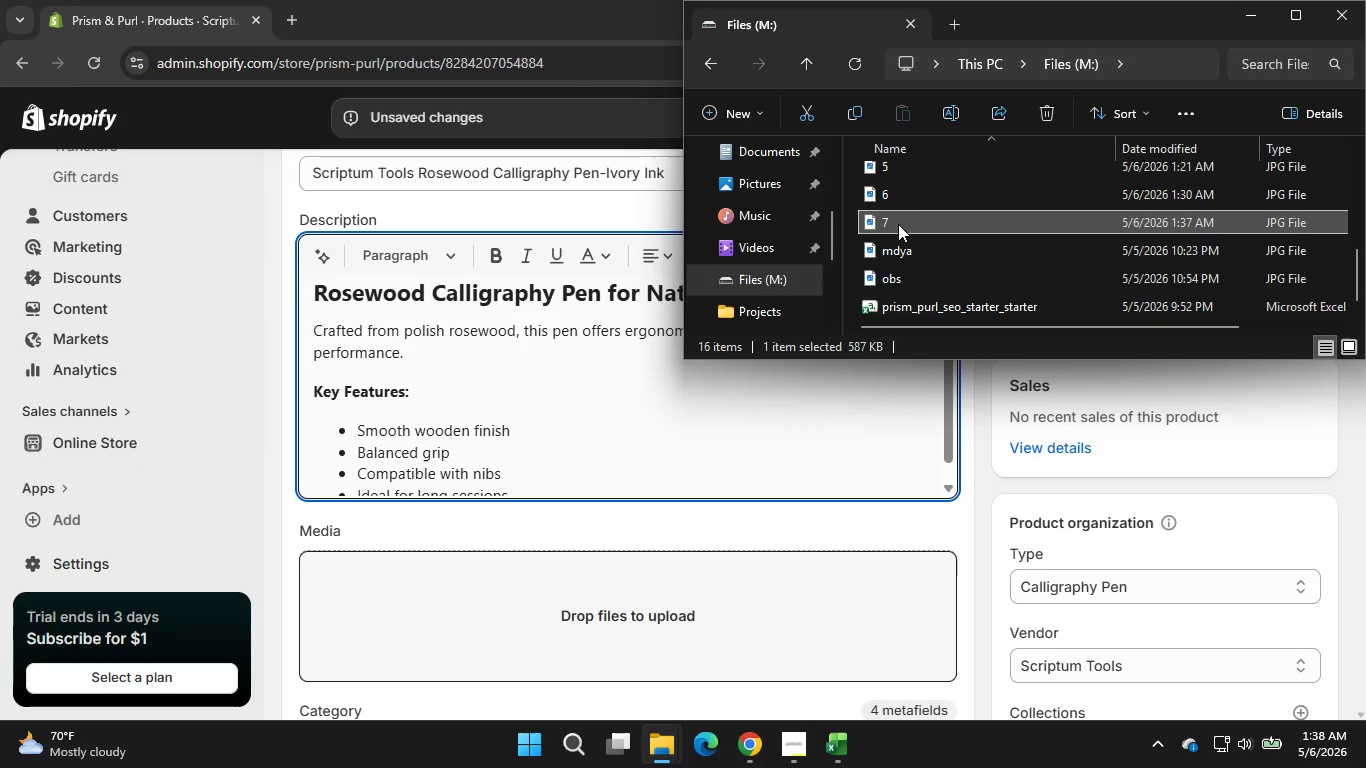 
left_click_drag(start_coordinate=[898, 224], to_coordinate=[587, 596])
 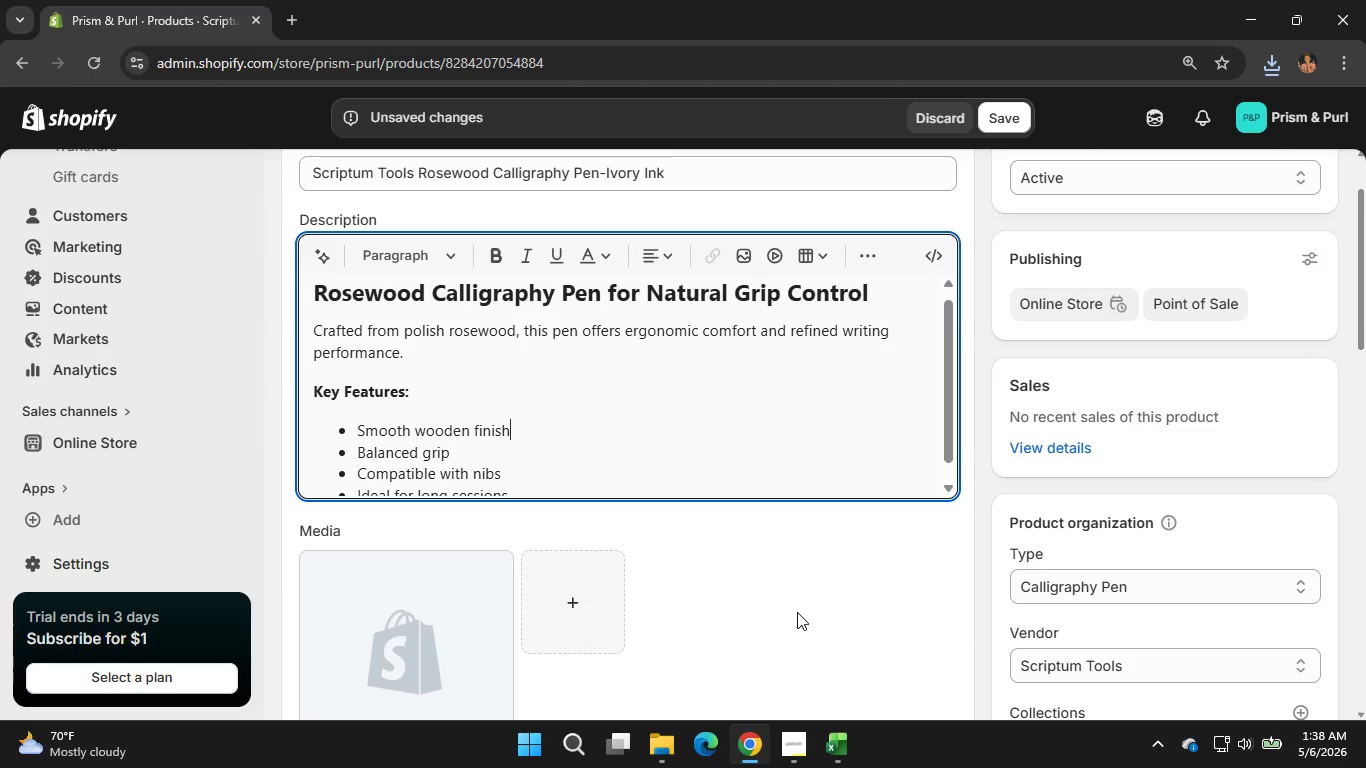 
wait(17.27)
 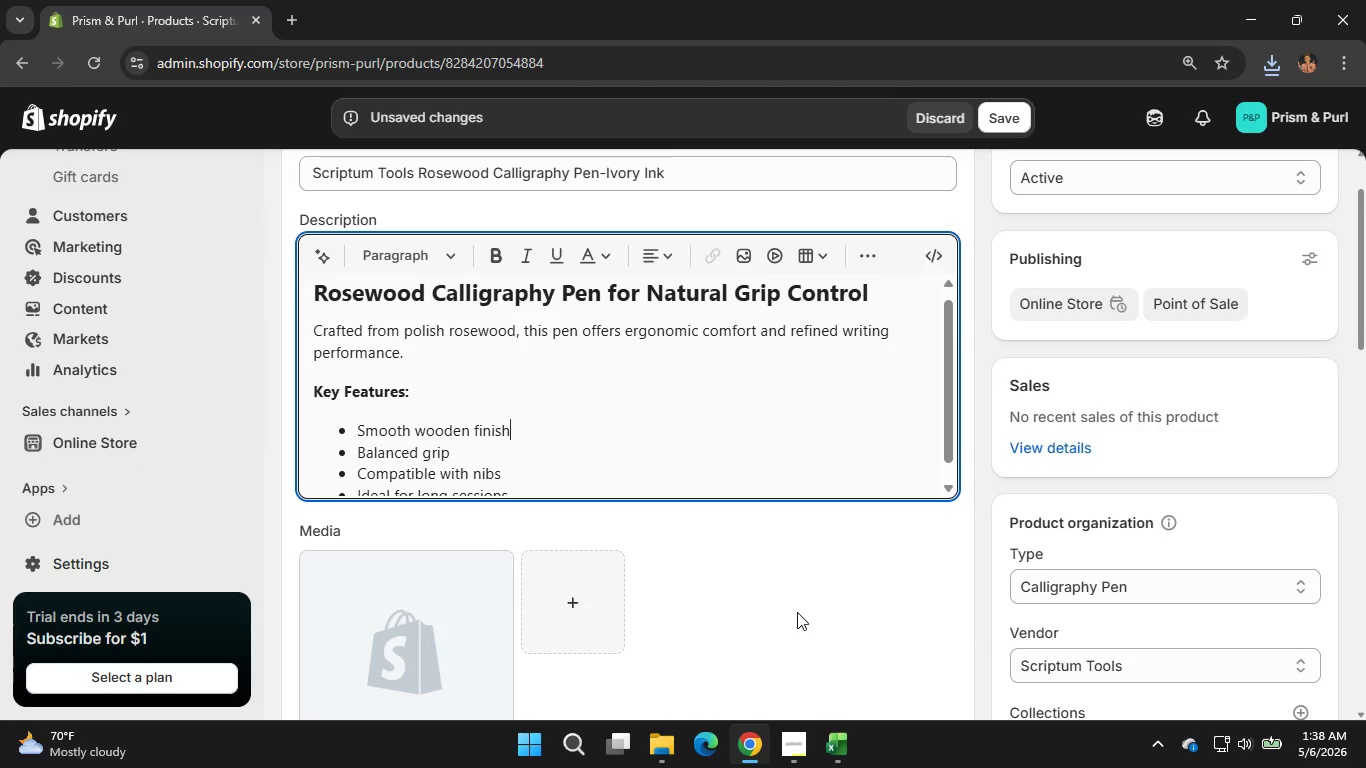 
scroll: coordinate [842, 617], scroll_direction: down, amount: 2.0
 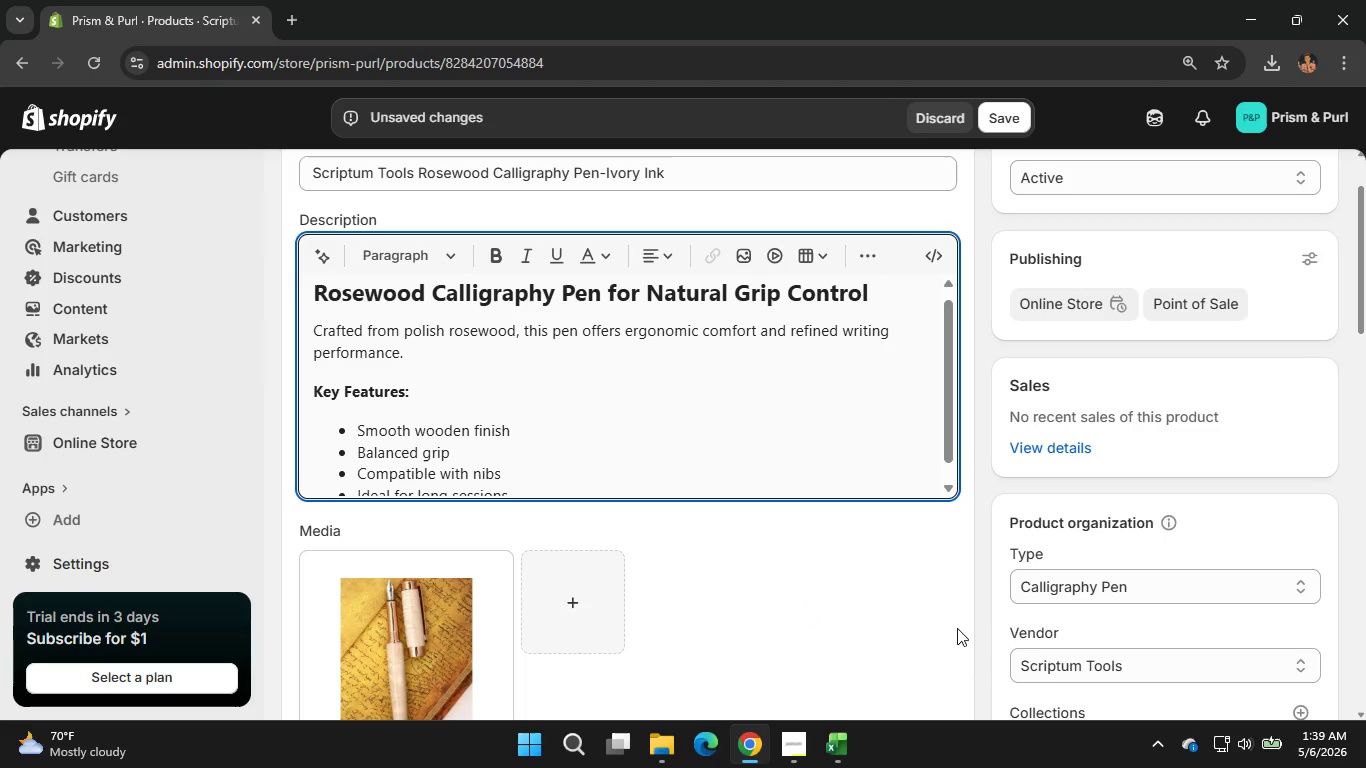 
left_click([466, 402])
 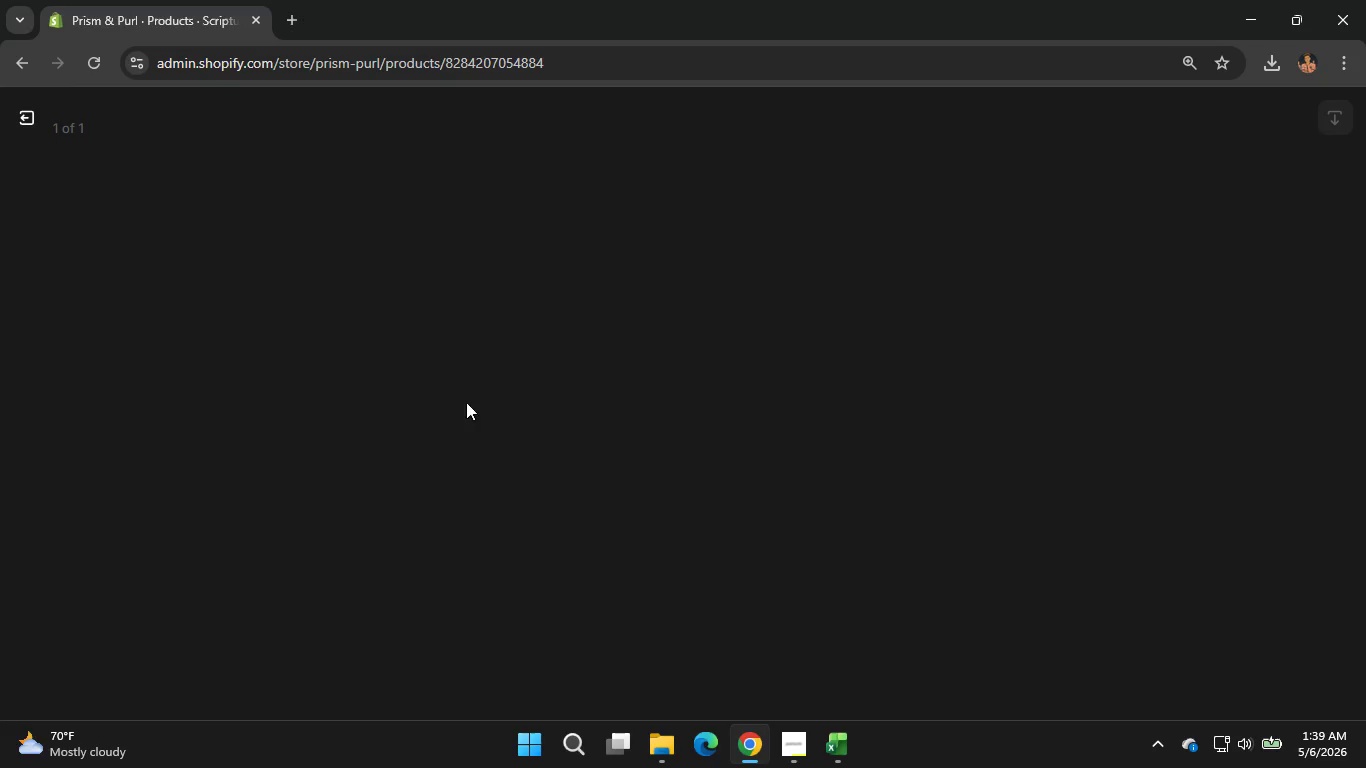 
mouse_move([860, 359])
 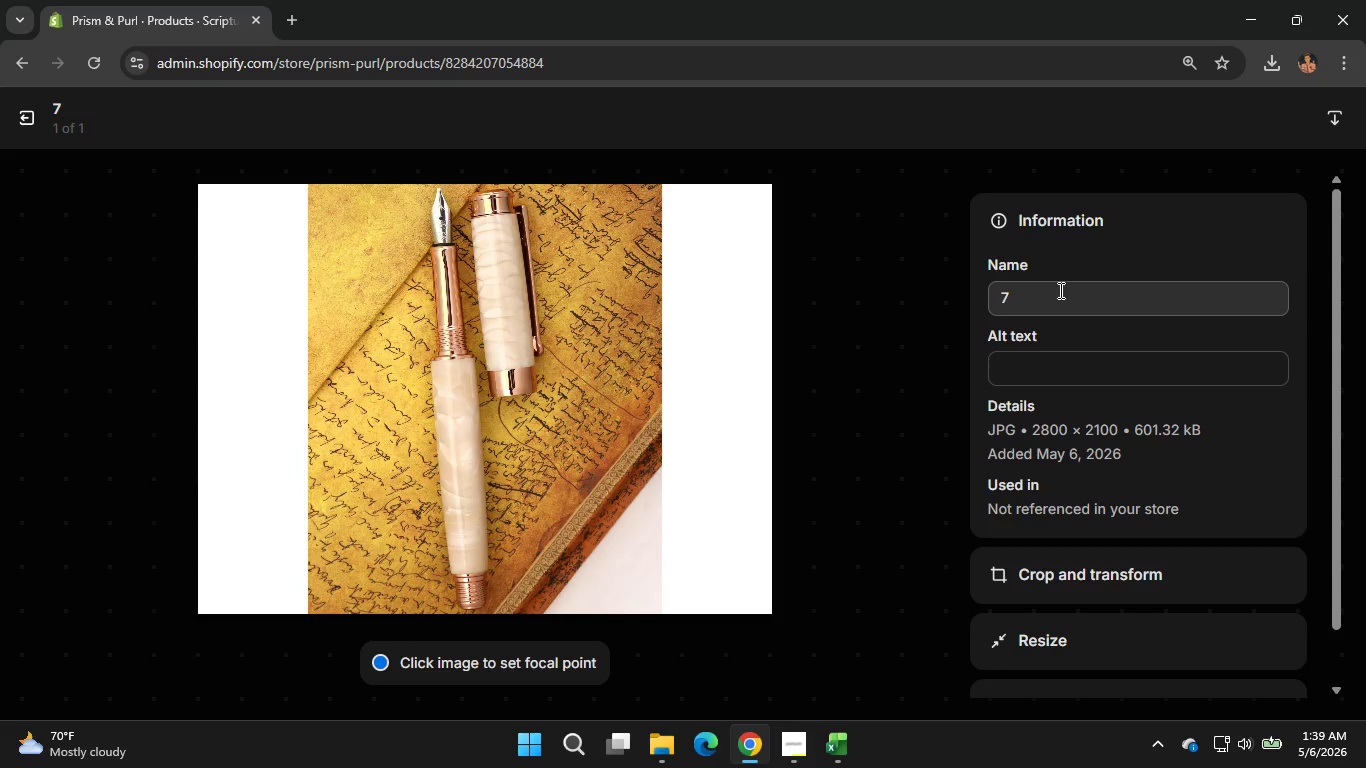 
left_click([1059, 290])
 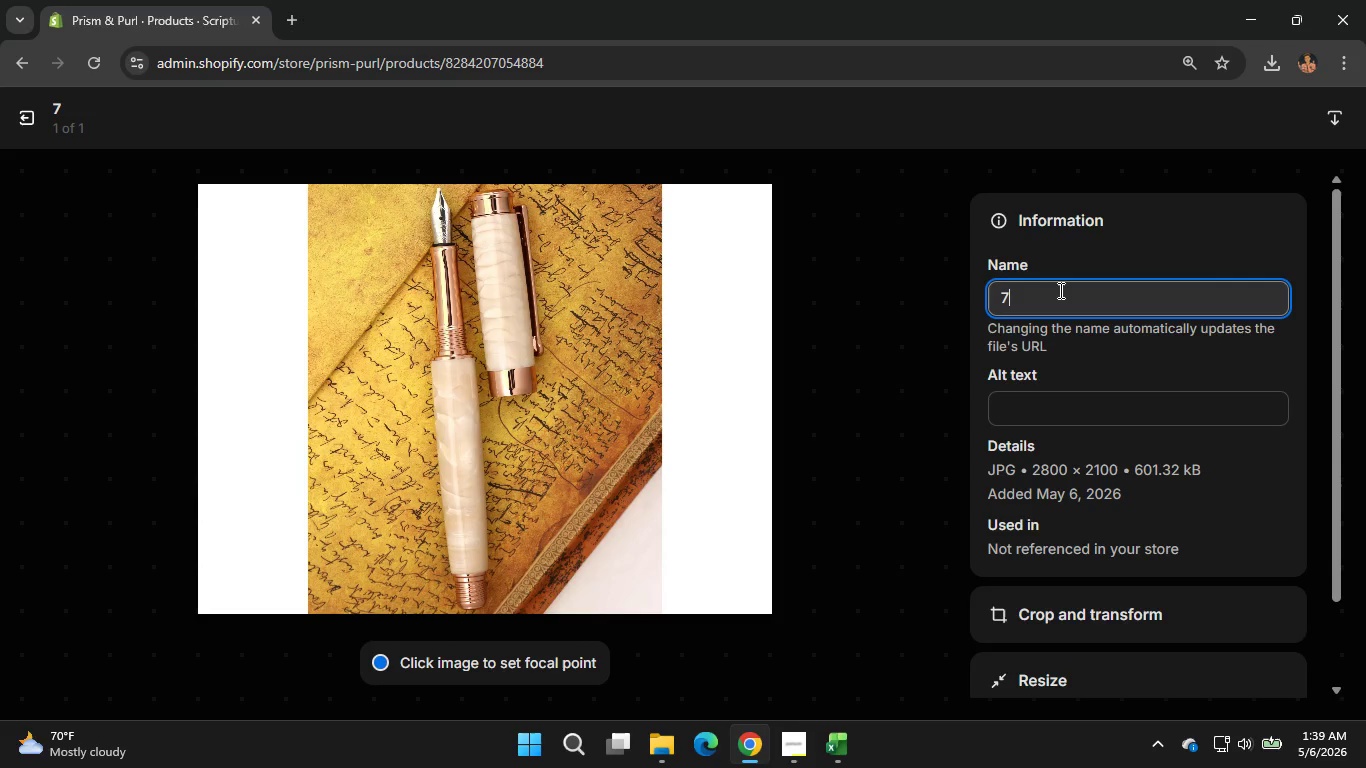 
wait(5.28)
 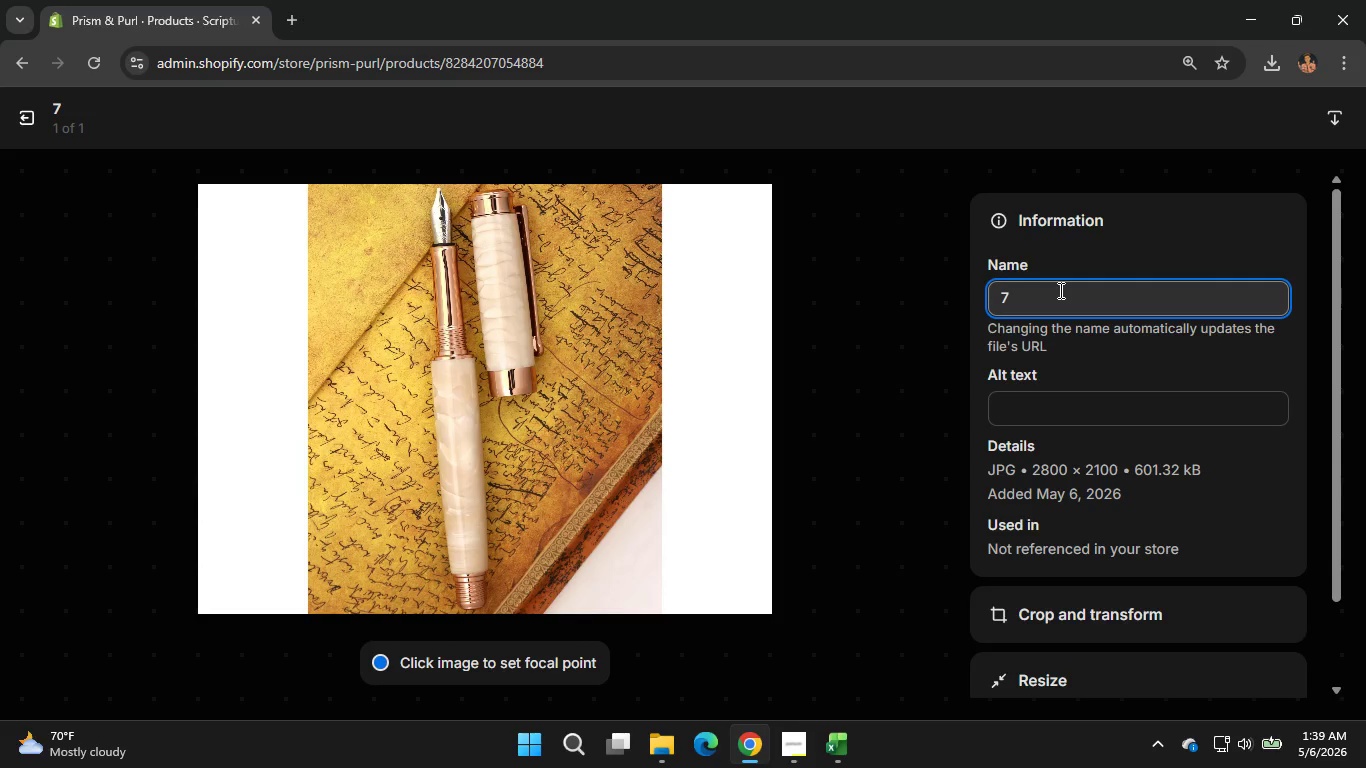 
key(Backspace)
type(Rosewood Calligraphy Pen)
 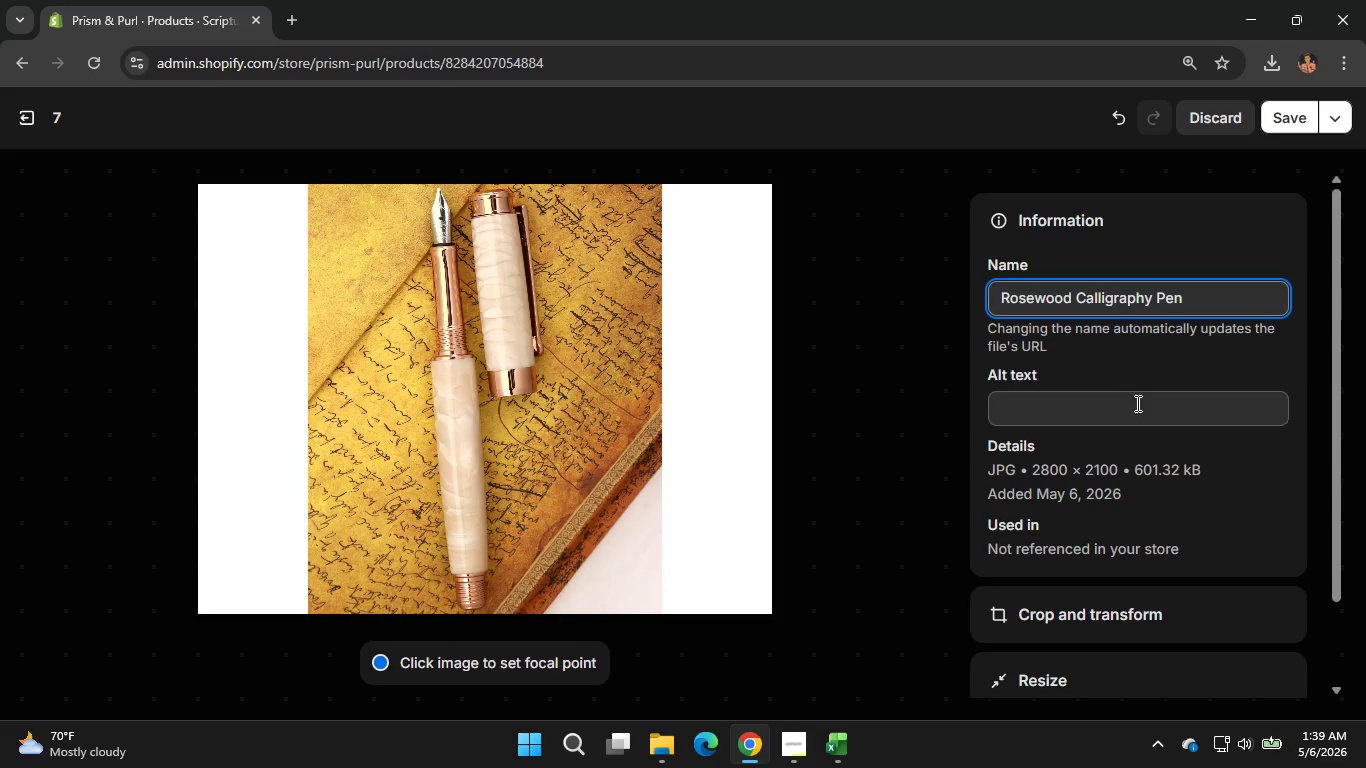 
left_click([1127, 413])
 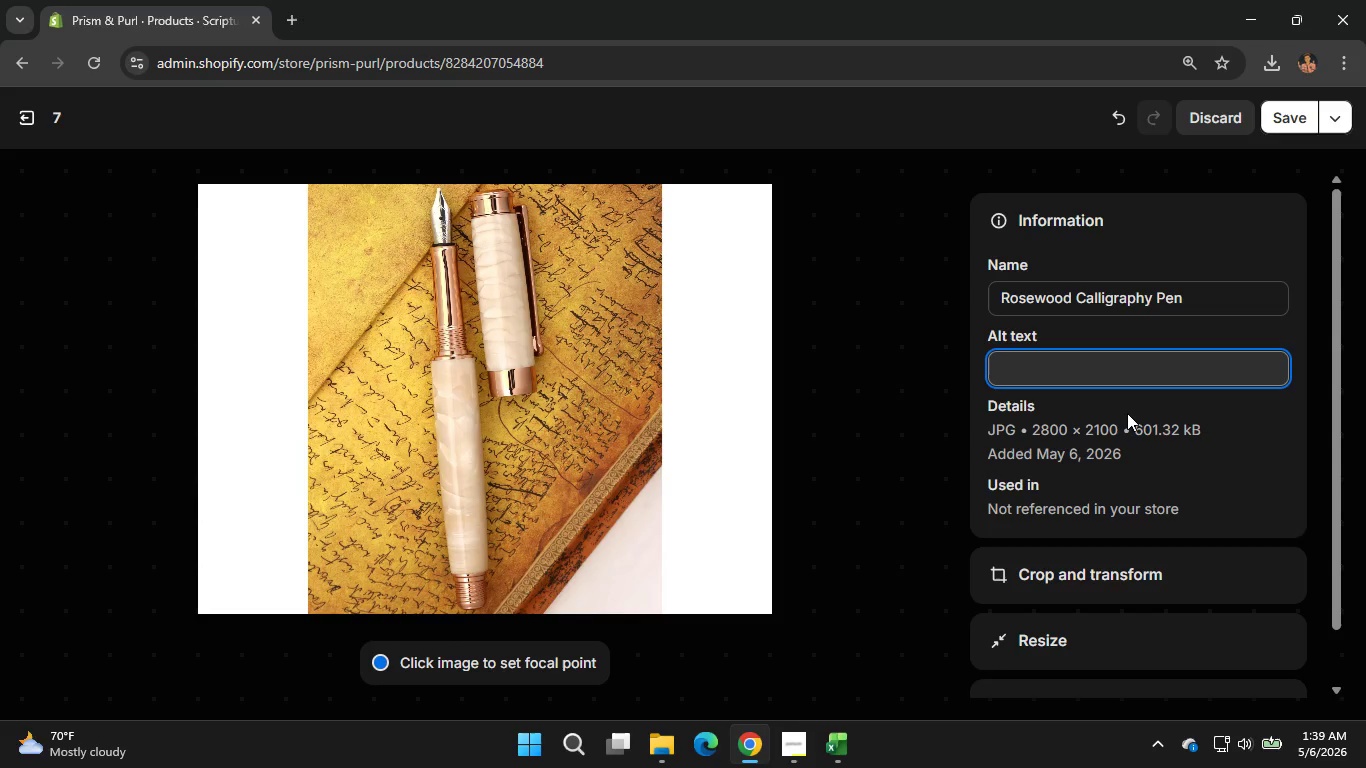 
type(Rosewood calligraphy pen )
 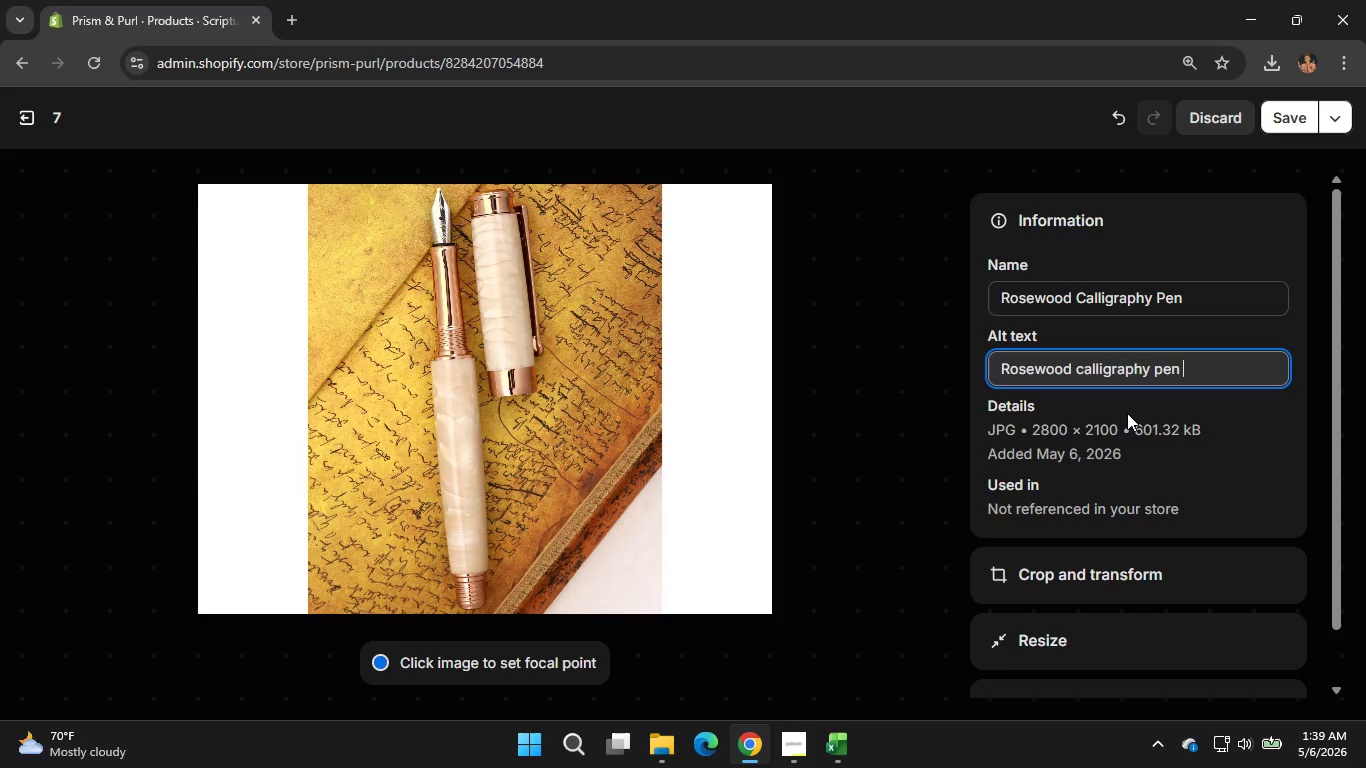 
type(with ivory ink grip)
 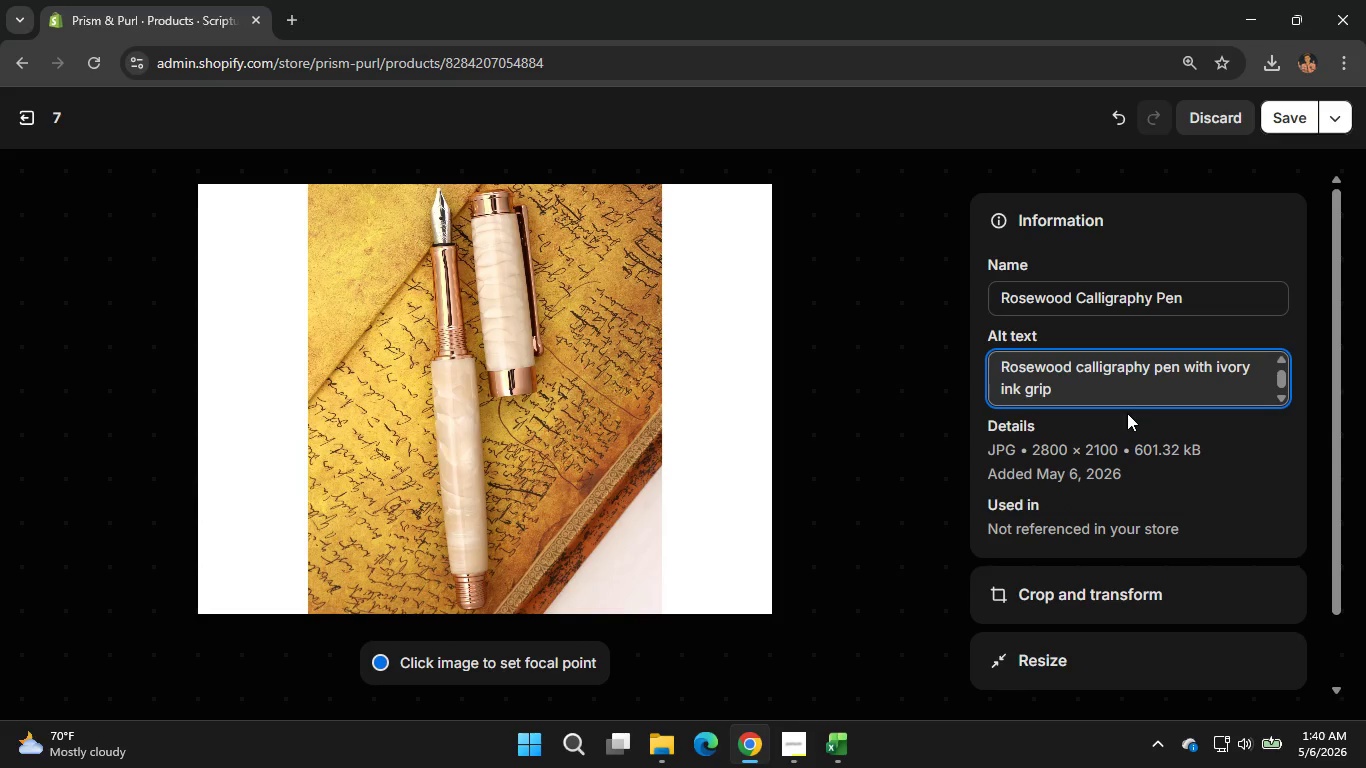 
type( on a )
 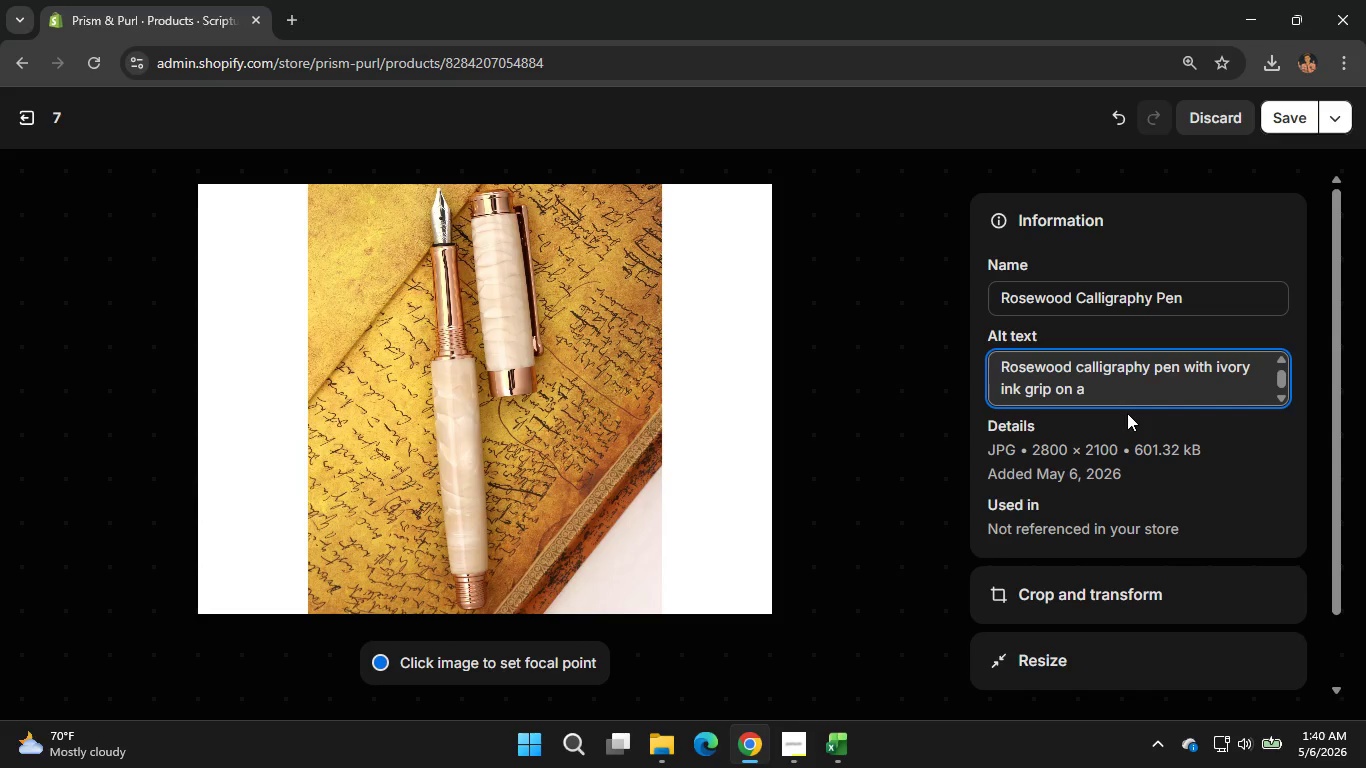 
wait(9.94)
 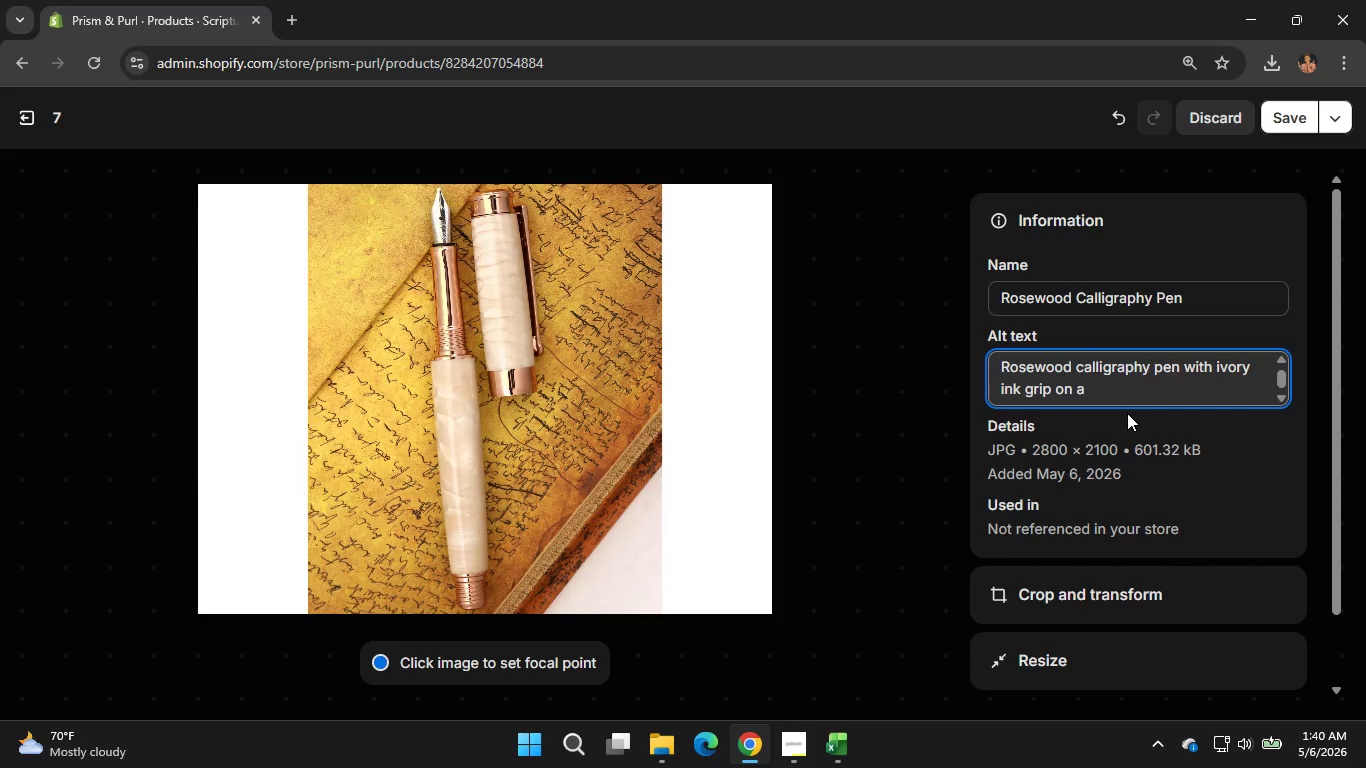 
type(noteboom)
key(Backspace)
type(k)
 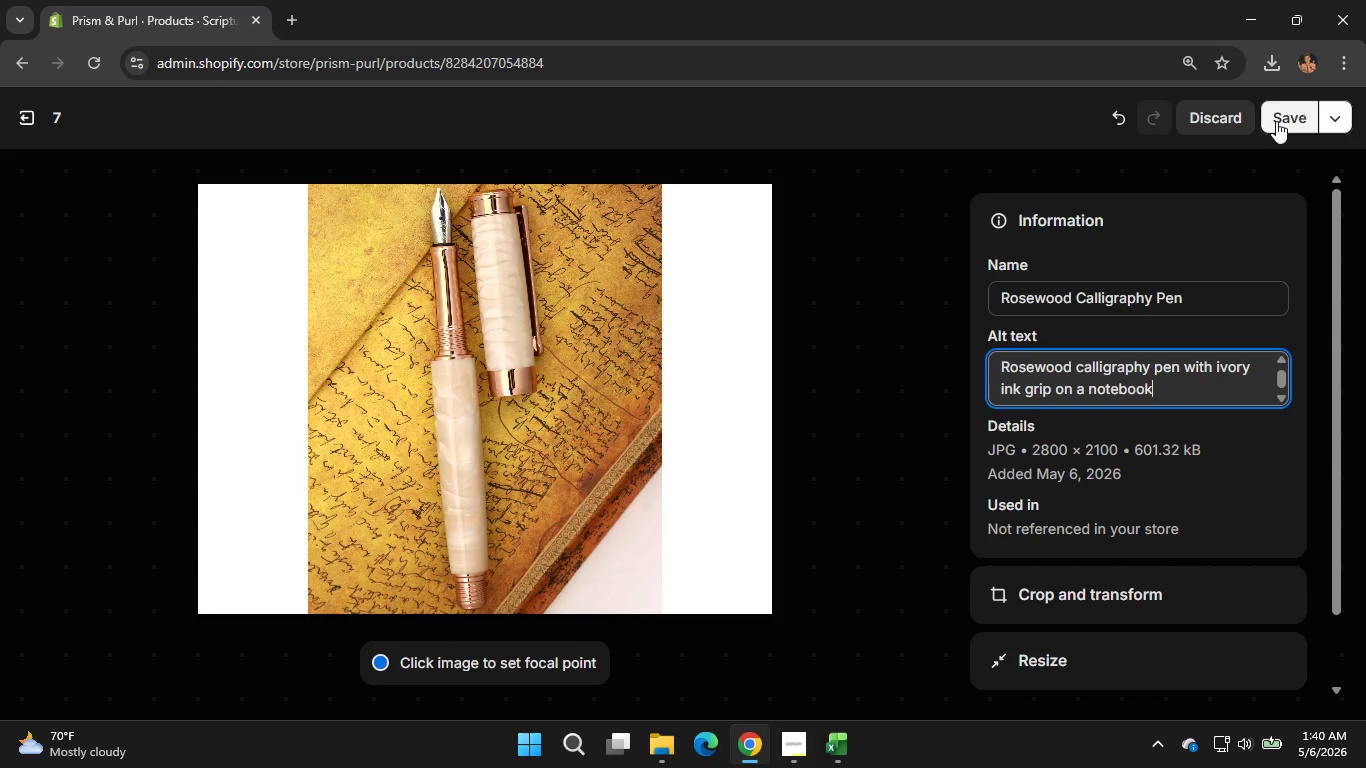 
left_click([1276, 121])
 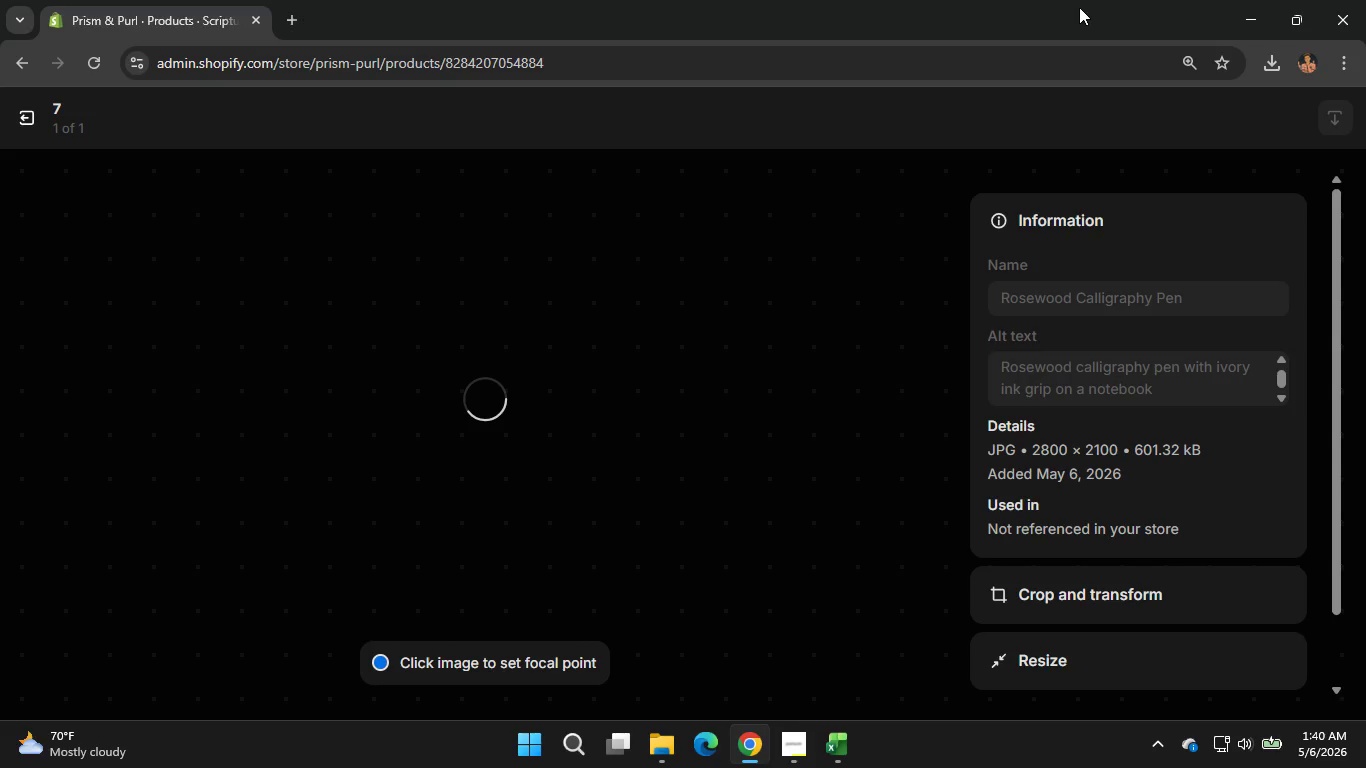 
wait(7.17)
 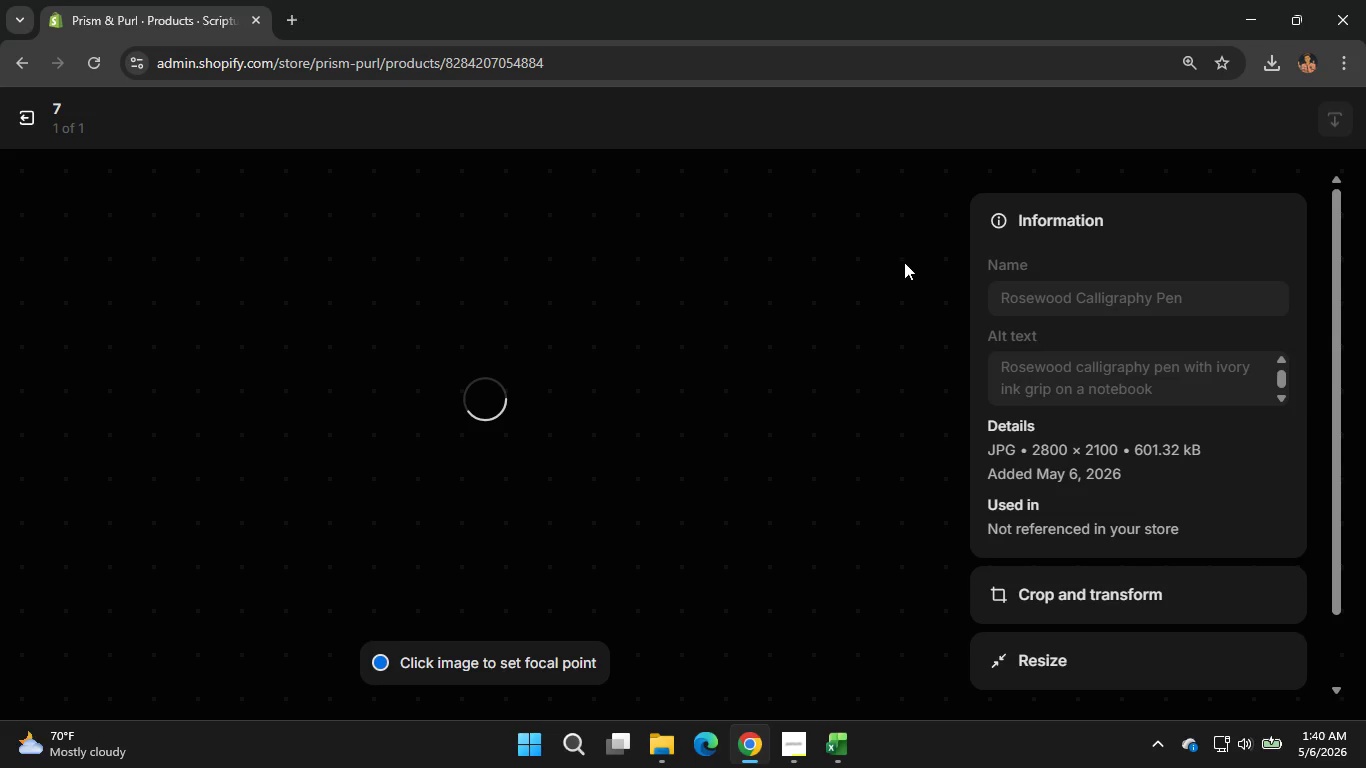 
left_click([19, 120])
 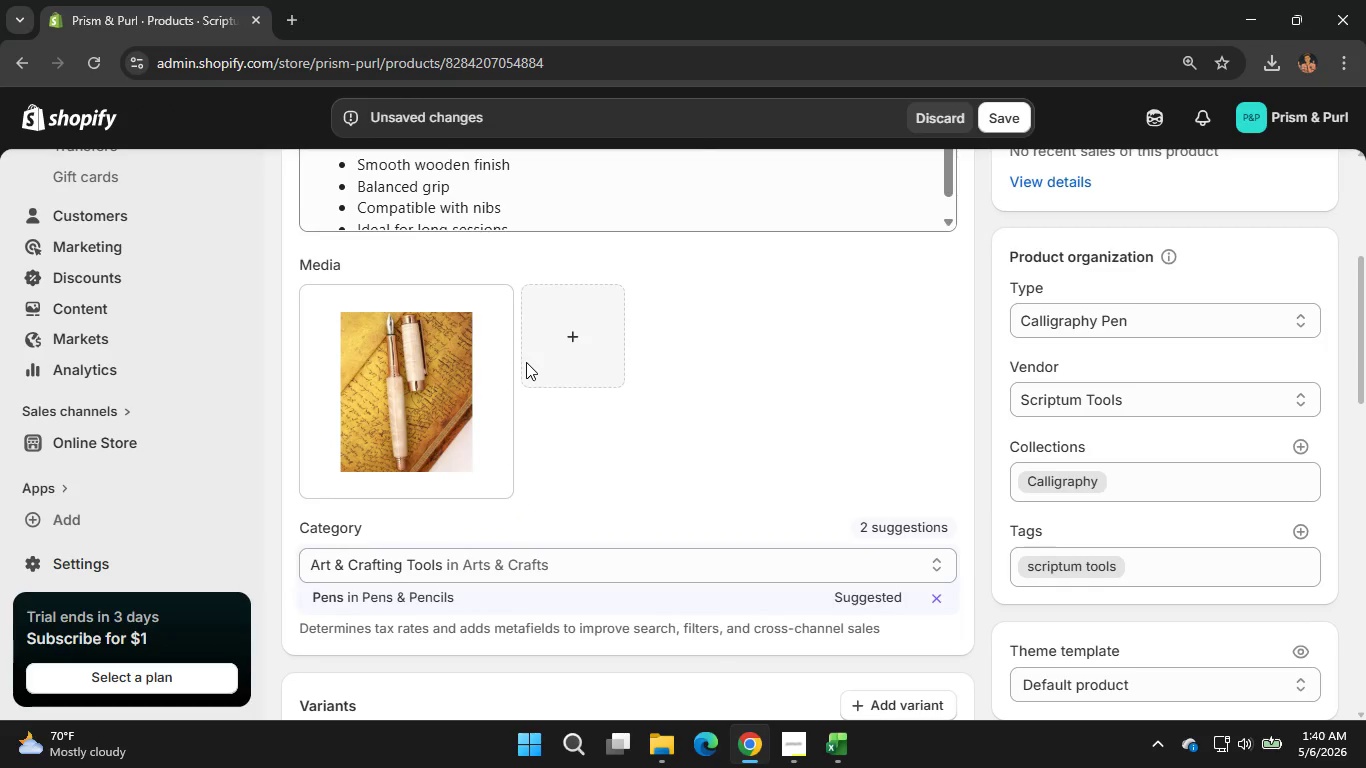 
scroll: coordinate [787, 475], scroll_direction: down, amount: 1.0
 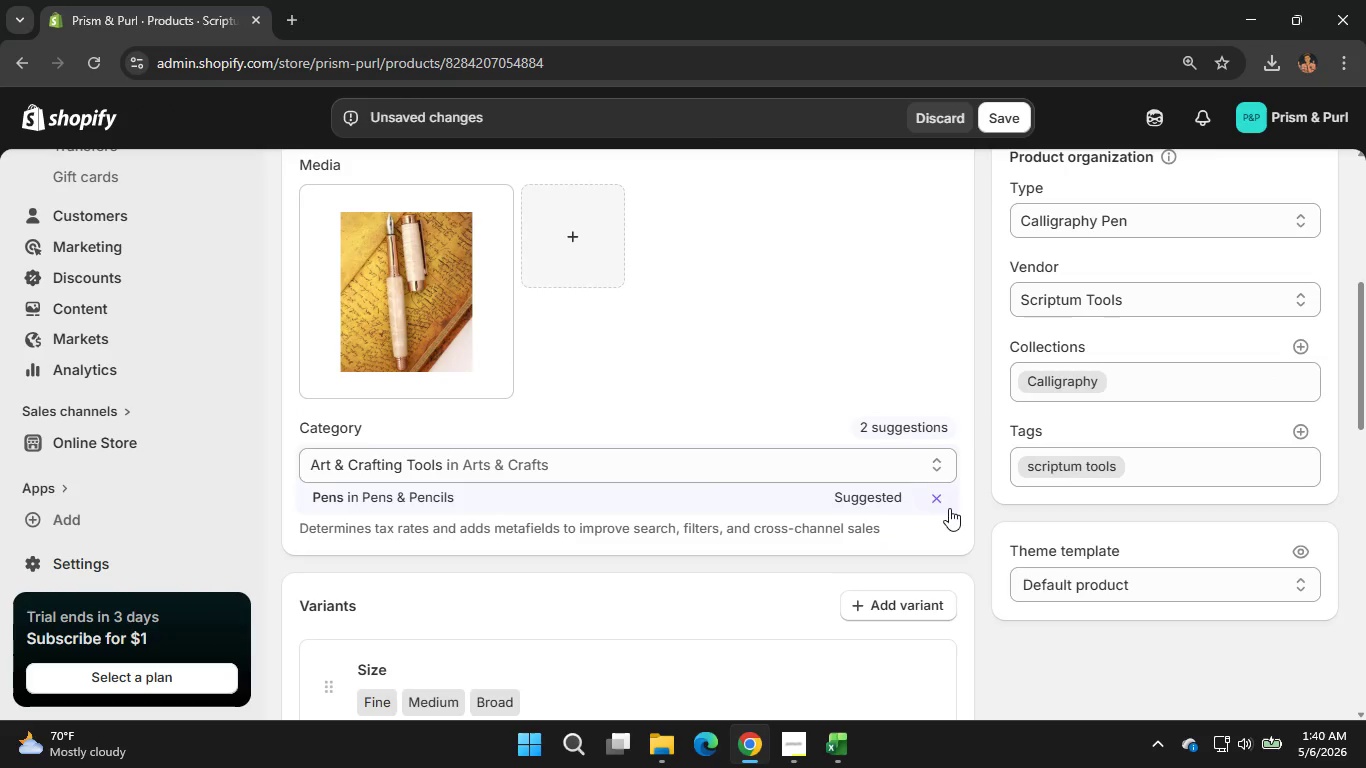 
left_click([933, 505])
 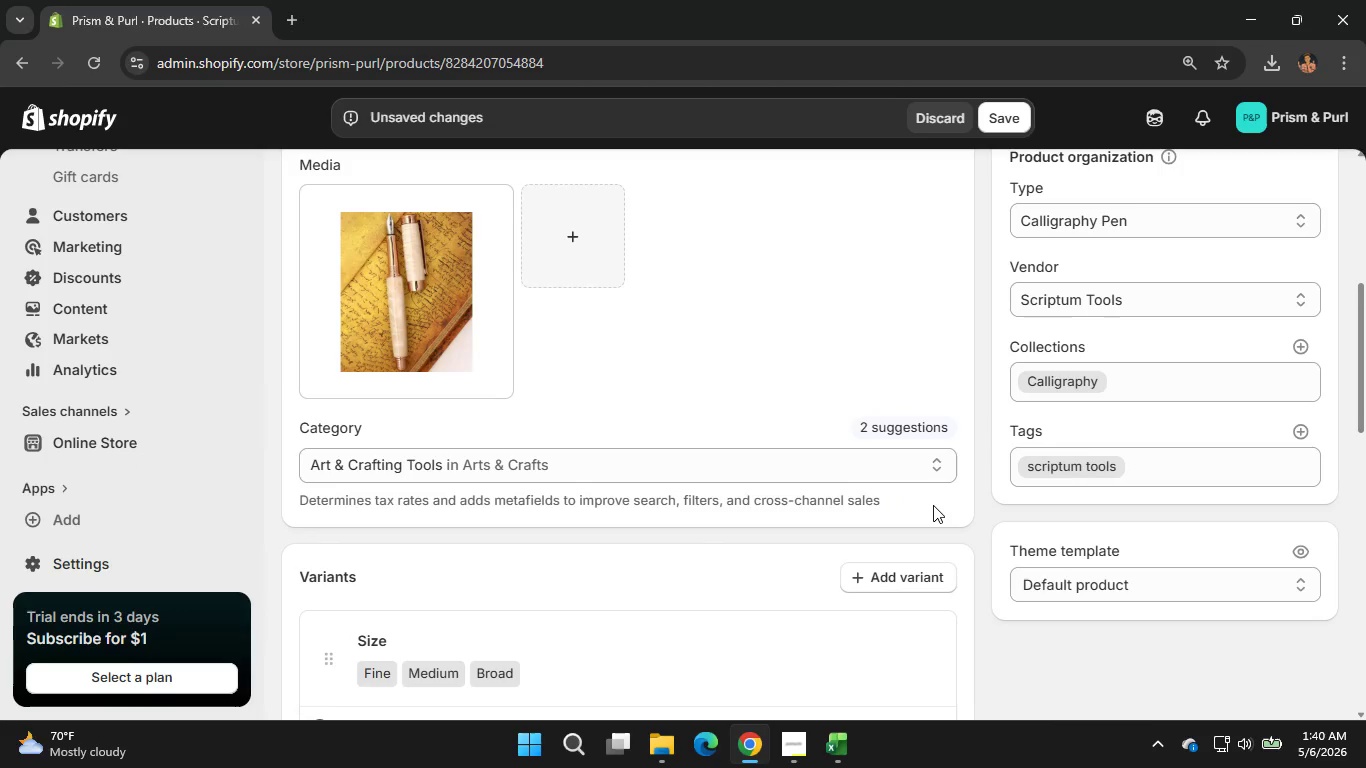 
left_click([853, 465])
 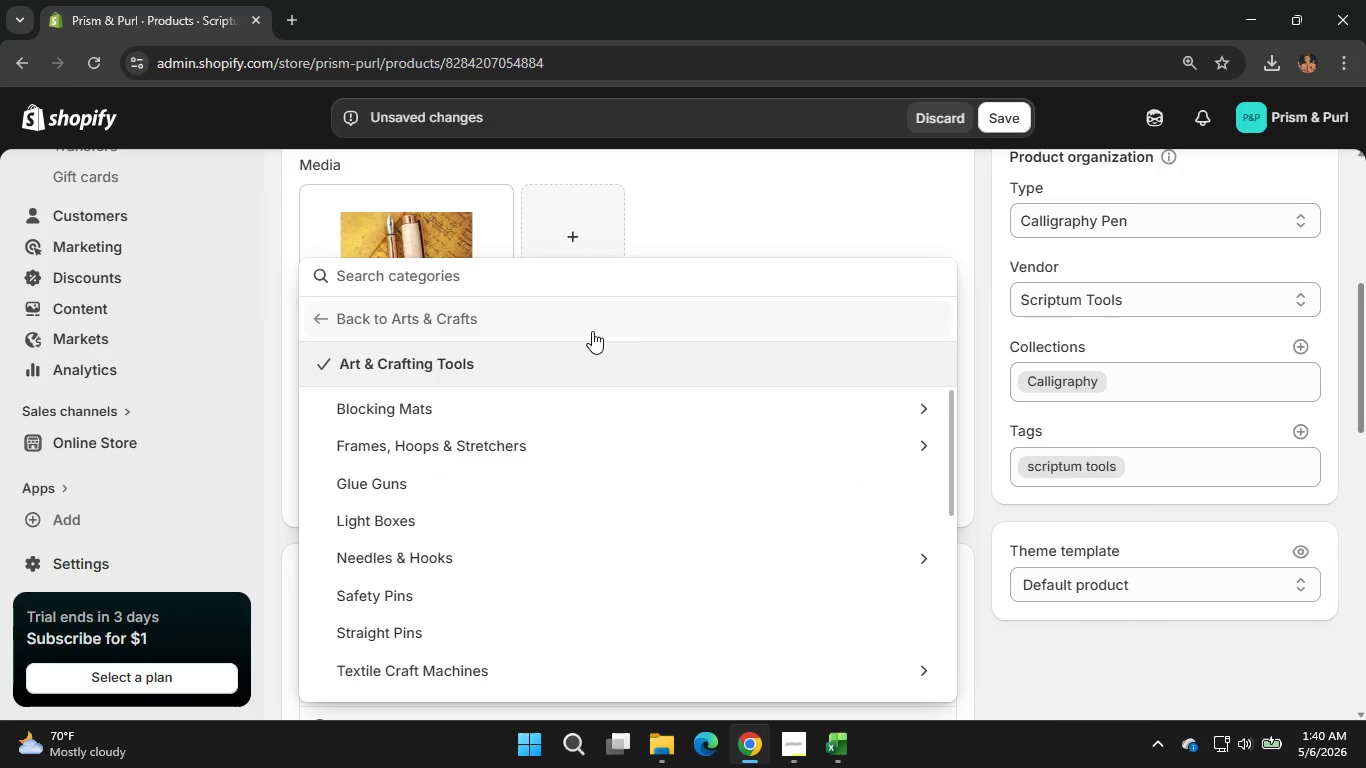 
left_click([572, 324])
 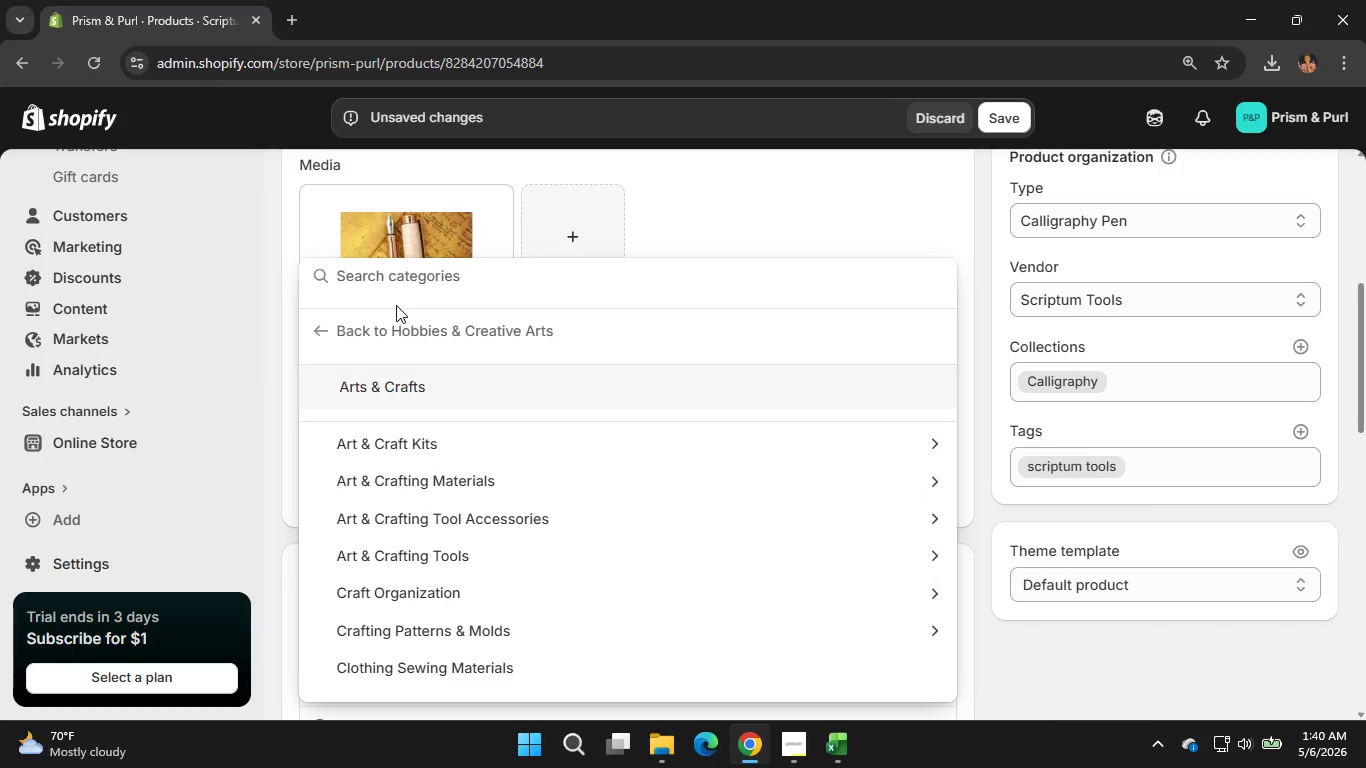 
left_click([344, 324])
 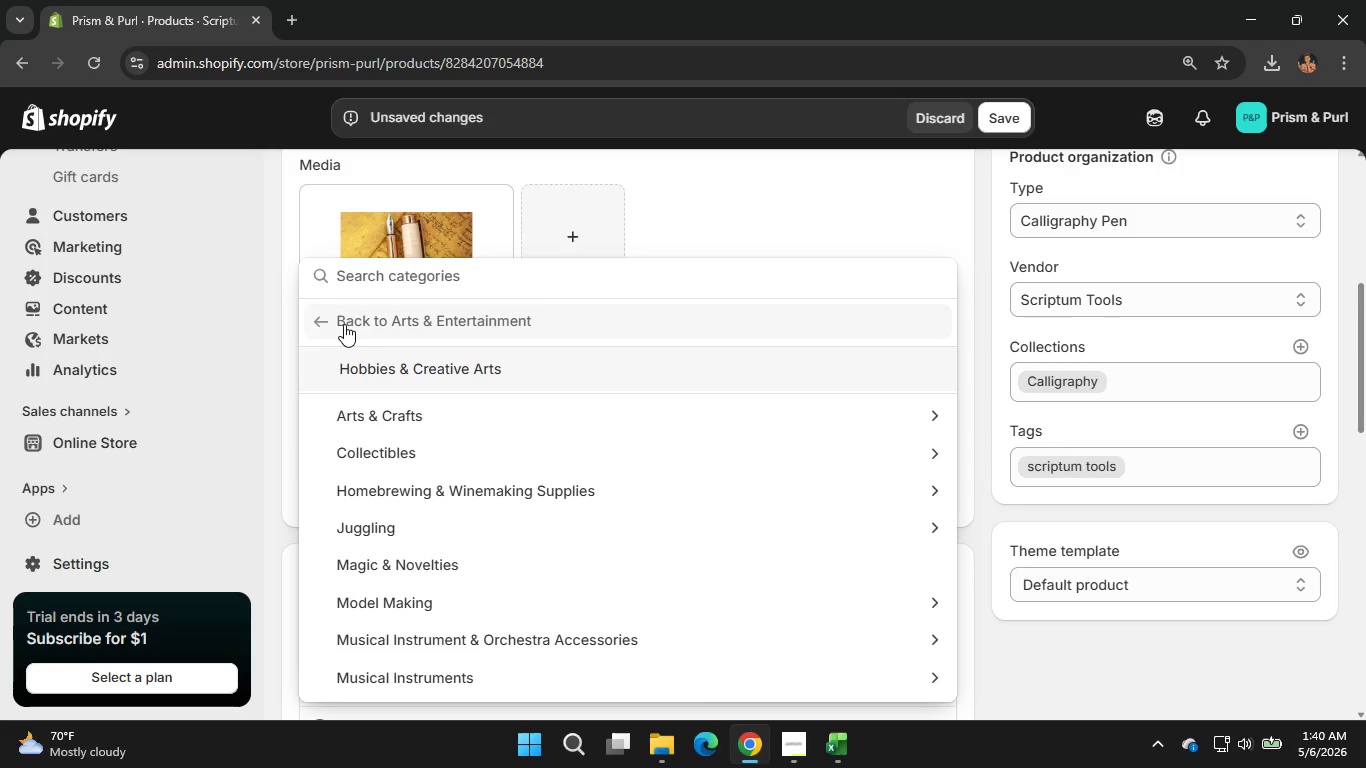 
left_click([344, 324])
 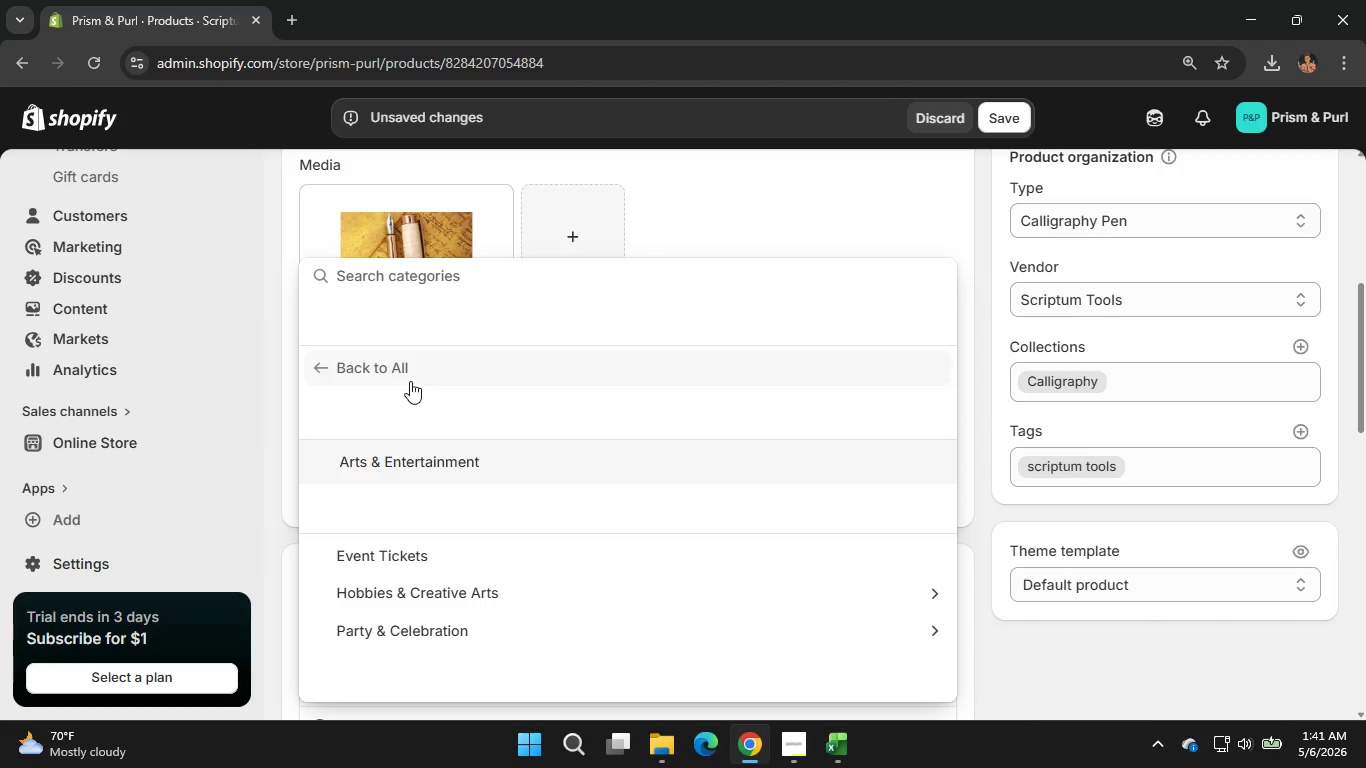 
left_click([386, 365])
 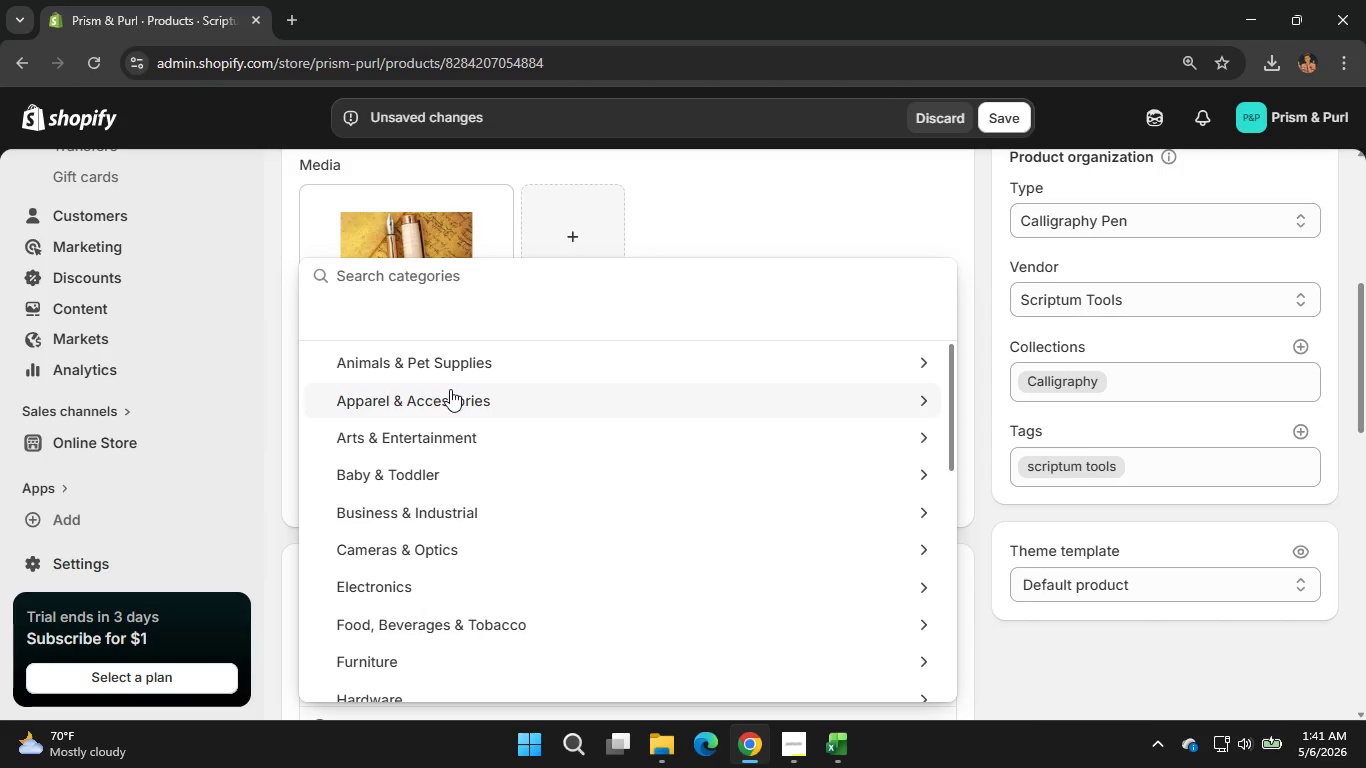 
scroll: coordinate [452, 391], scroll_direction: up, amount: 2.0
 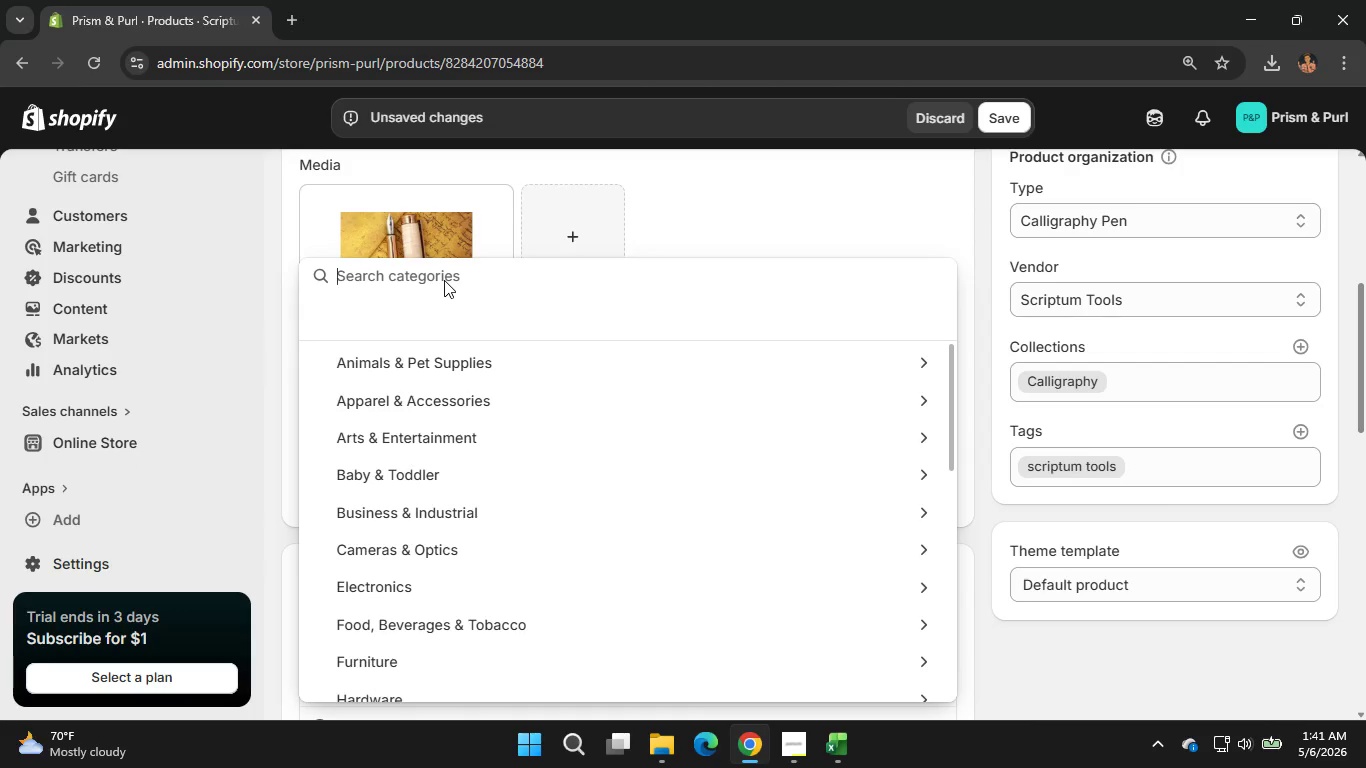 
left_click([444, 280])
 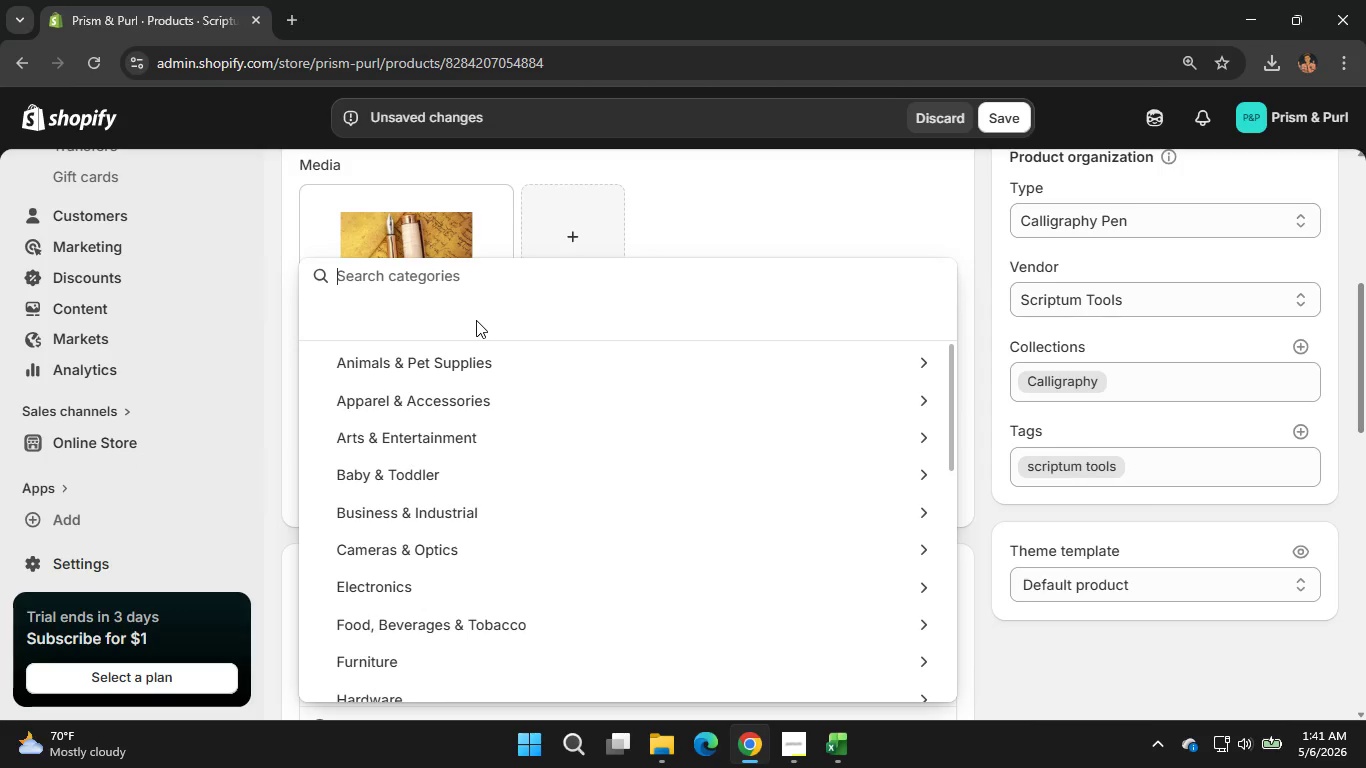 
type(coll)
 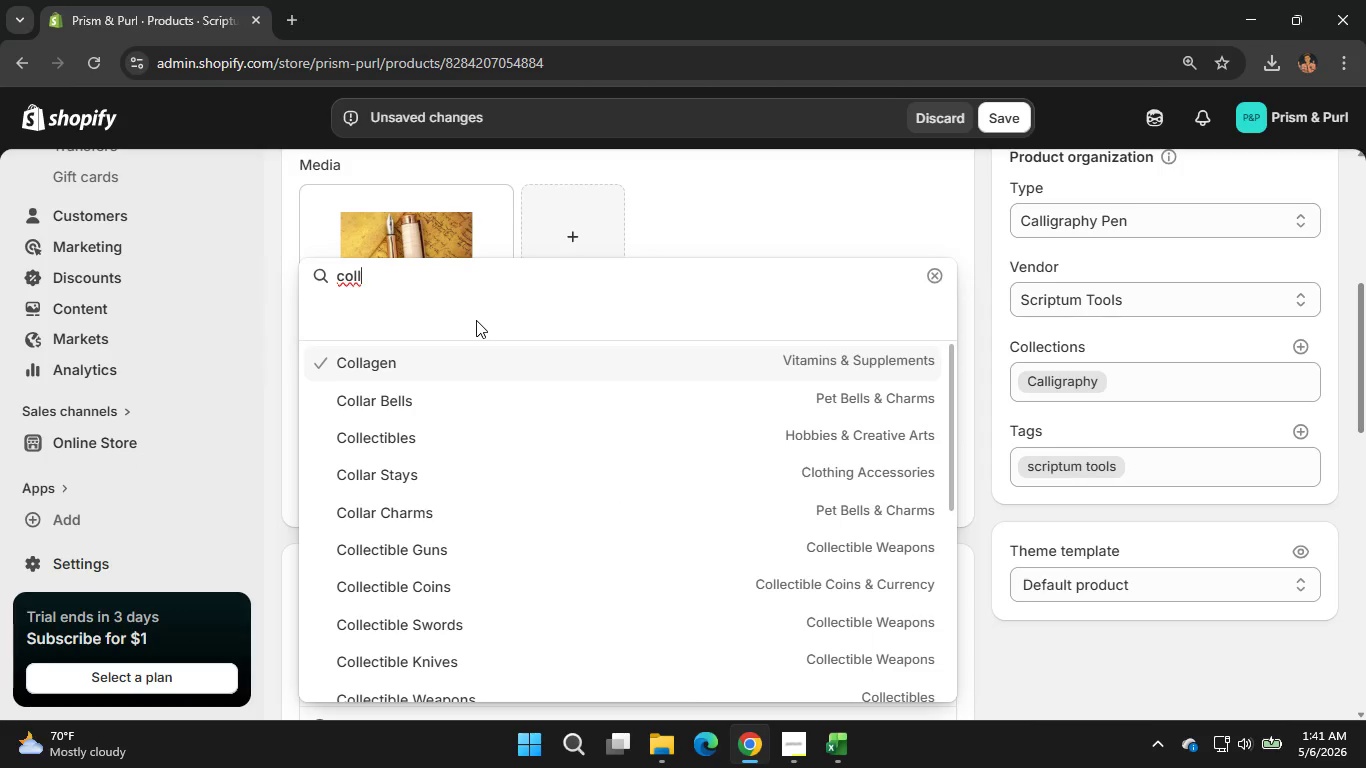 
type(ections)
 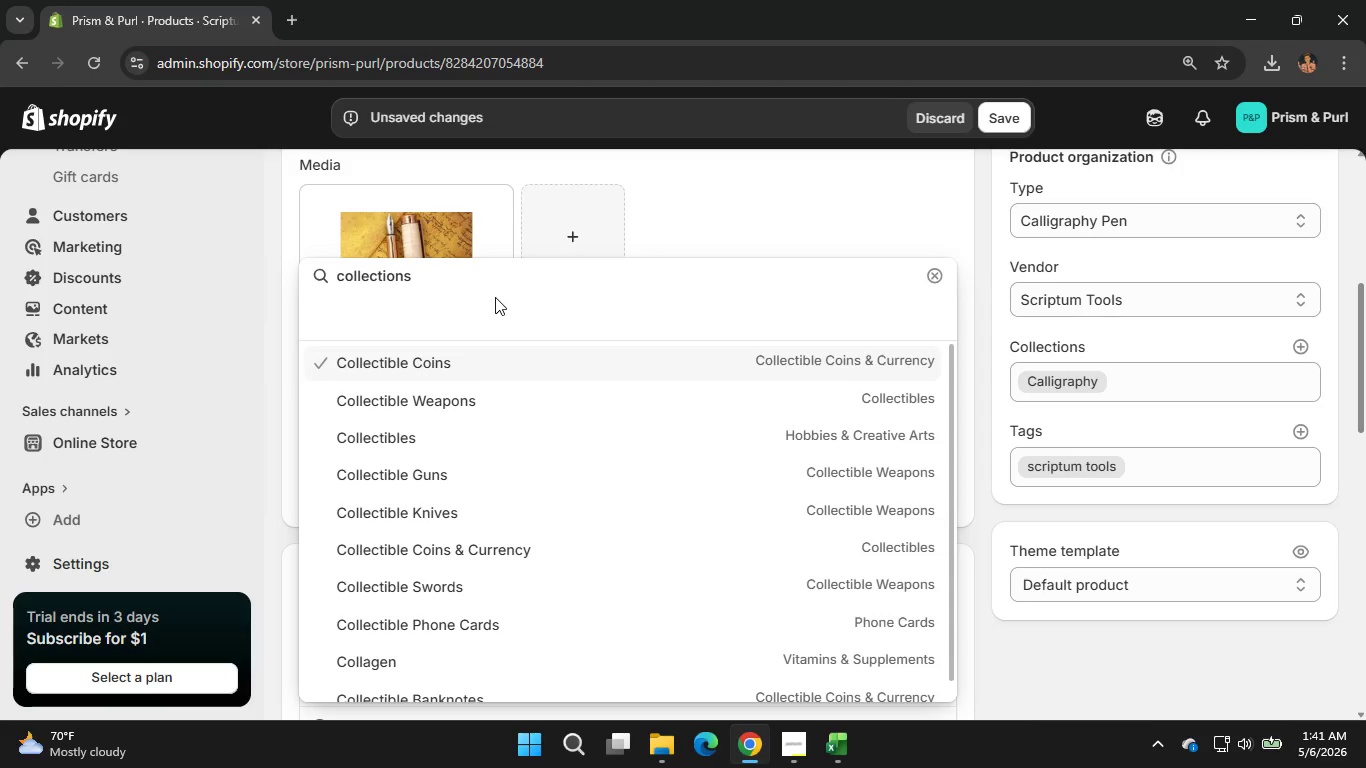 
left_click([776, 218])
 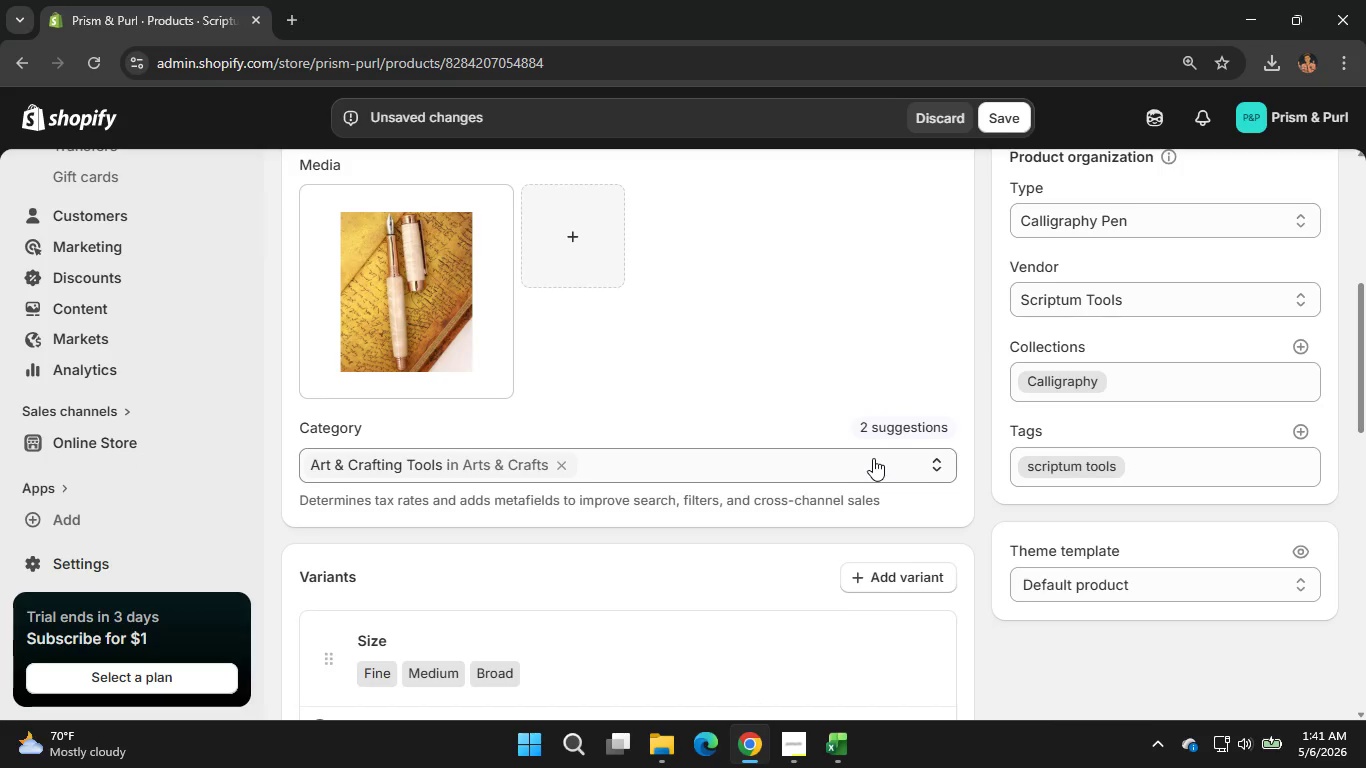 
left_click([873, 460])
 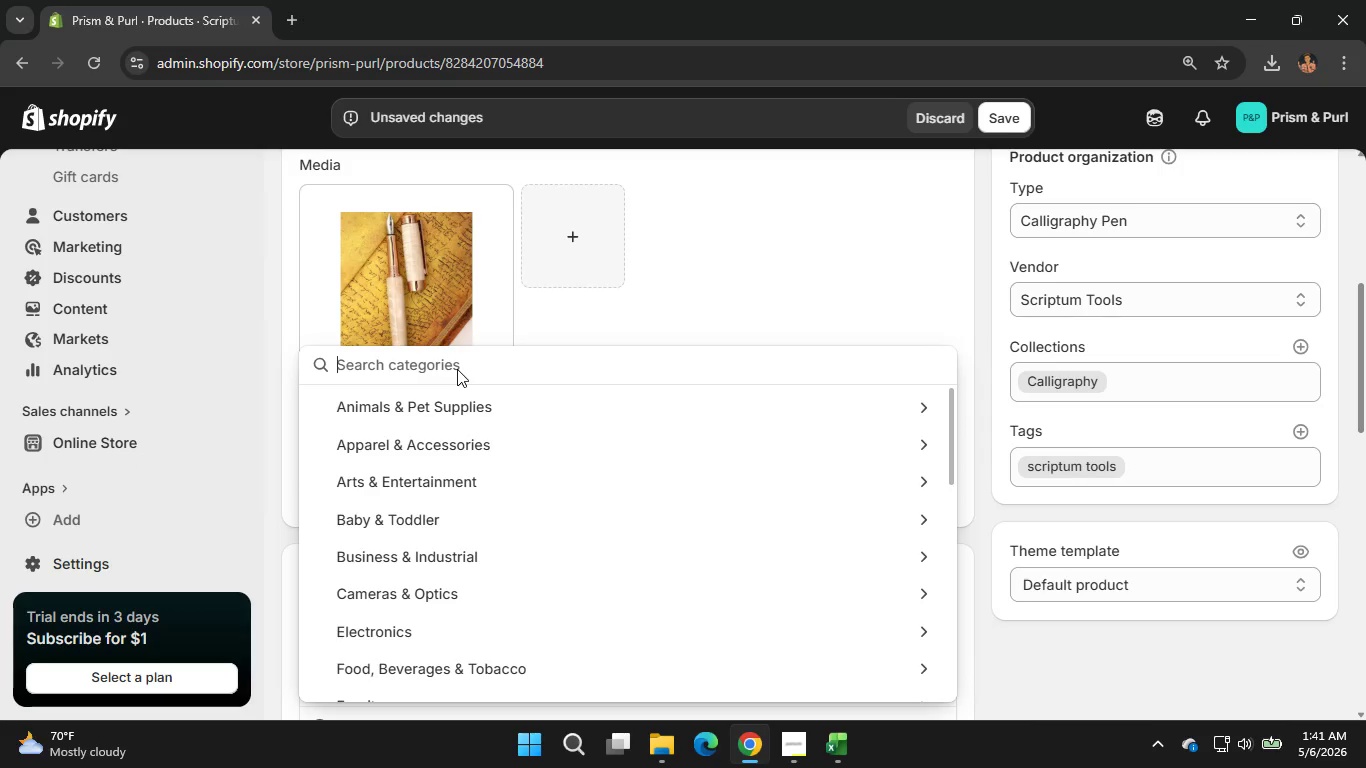 
scroll: coordinate [526, 441], scroll_direction: up, amount: 6.0
 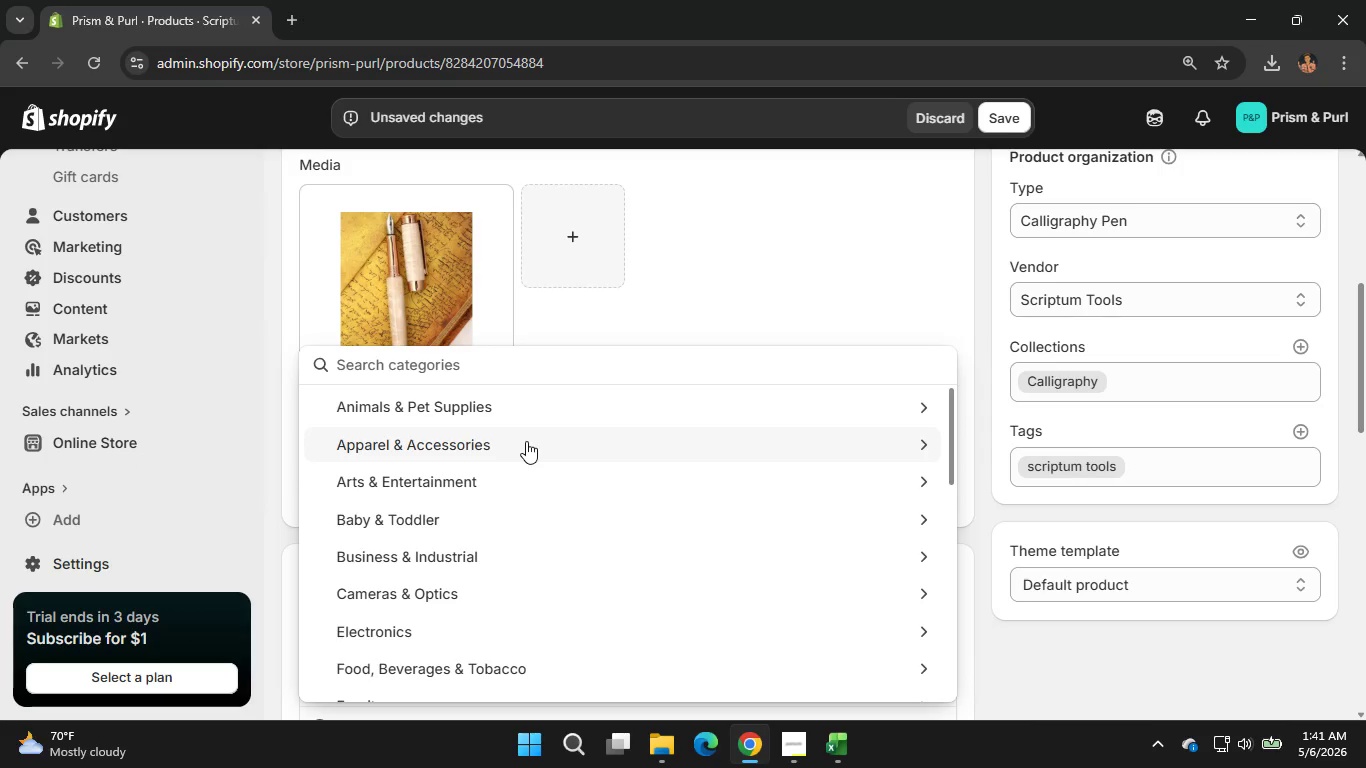 
scroll: coordinate [517, 454], scroll_direction: none, amount: 0.0
 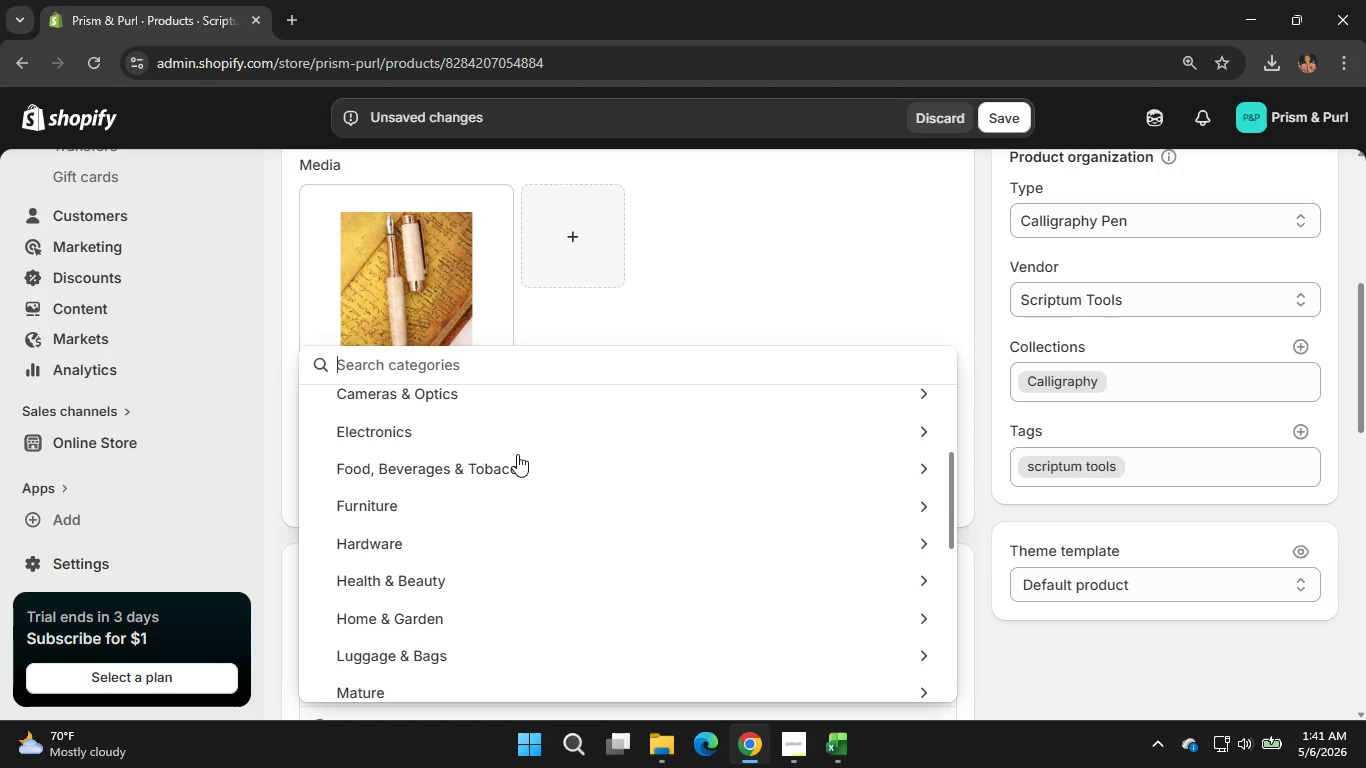 
scroll: coordinate [517, 454], scroll_direction: down, amount: 1.0
 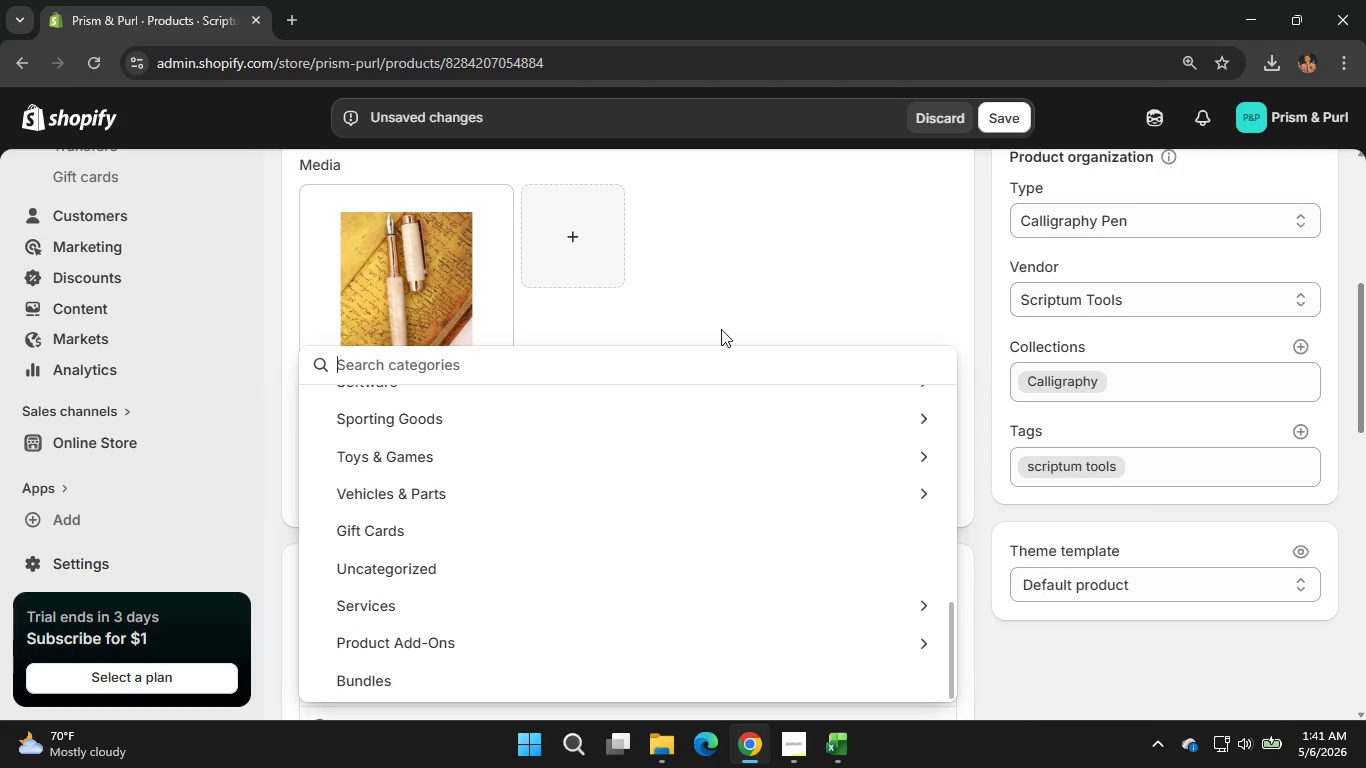 
left_click([384, 603])
 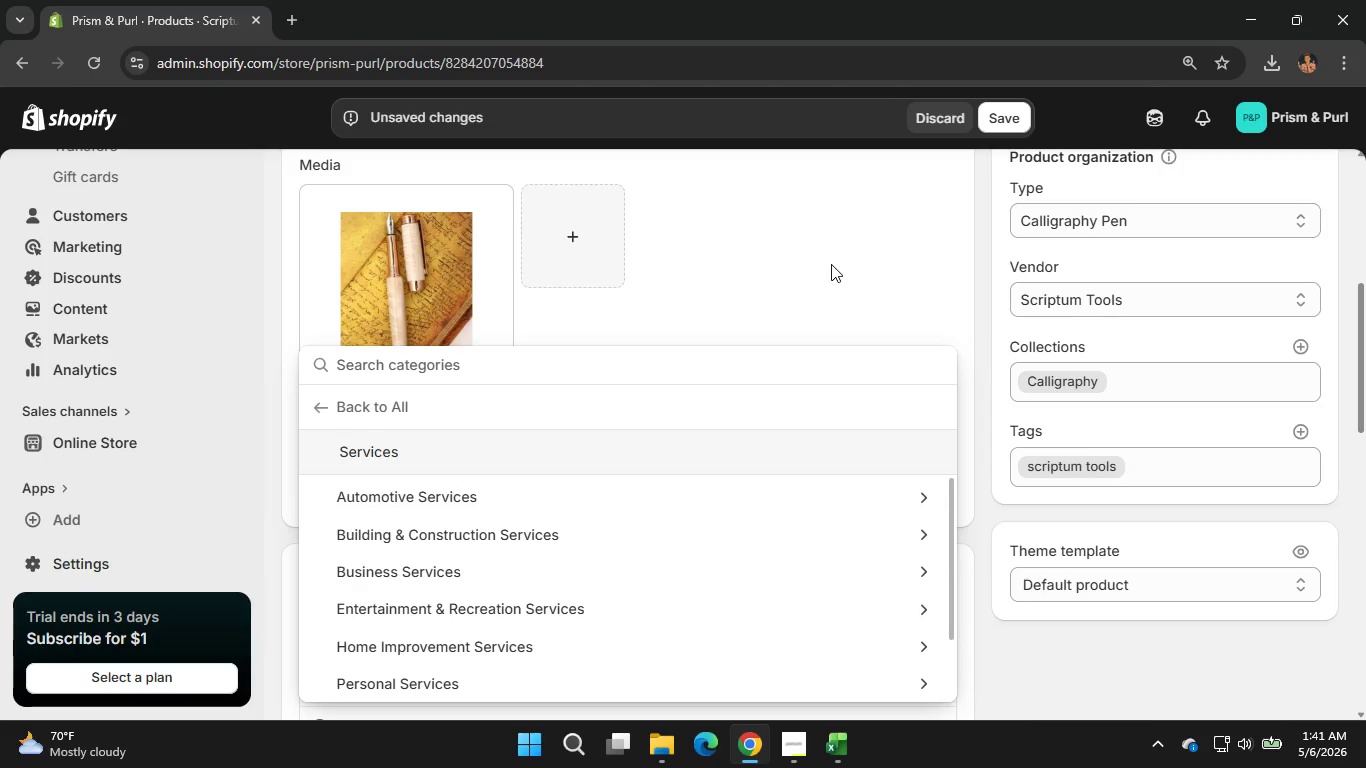 
left_click([831, 264])
 